 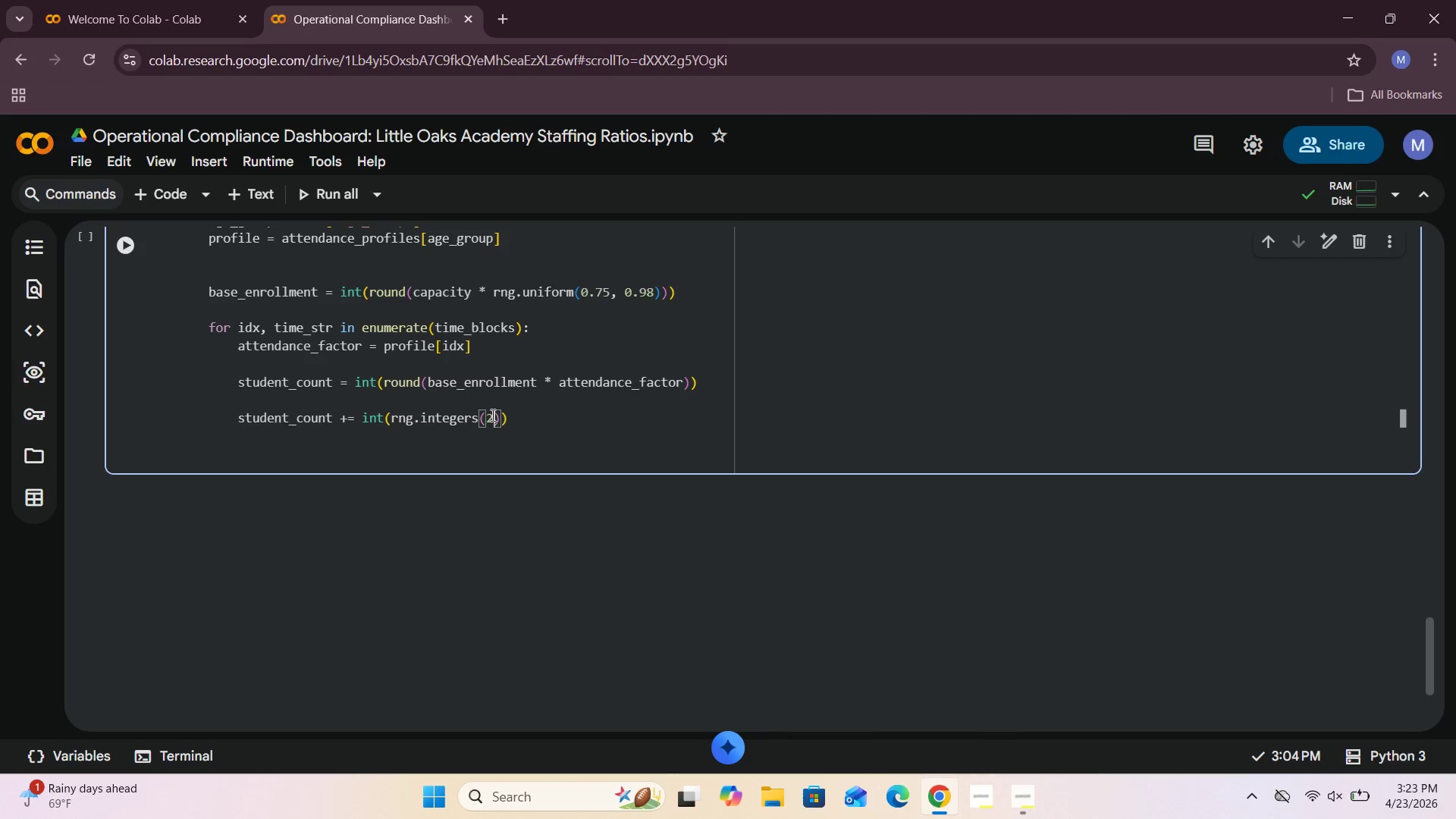 
key(ArrowLeft)
 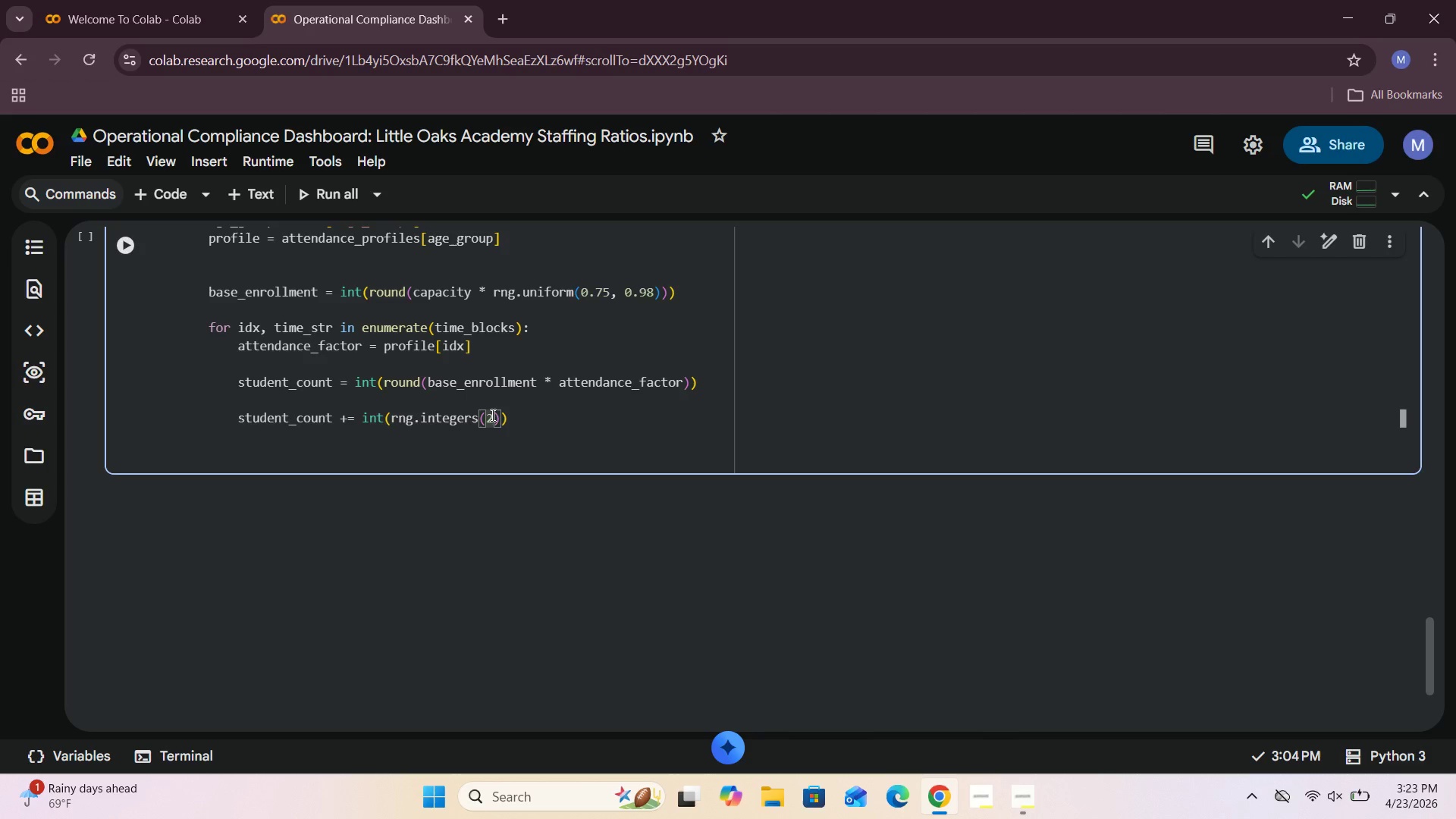 
key(Comma)
 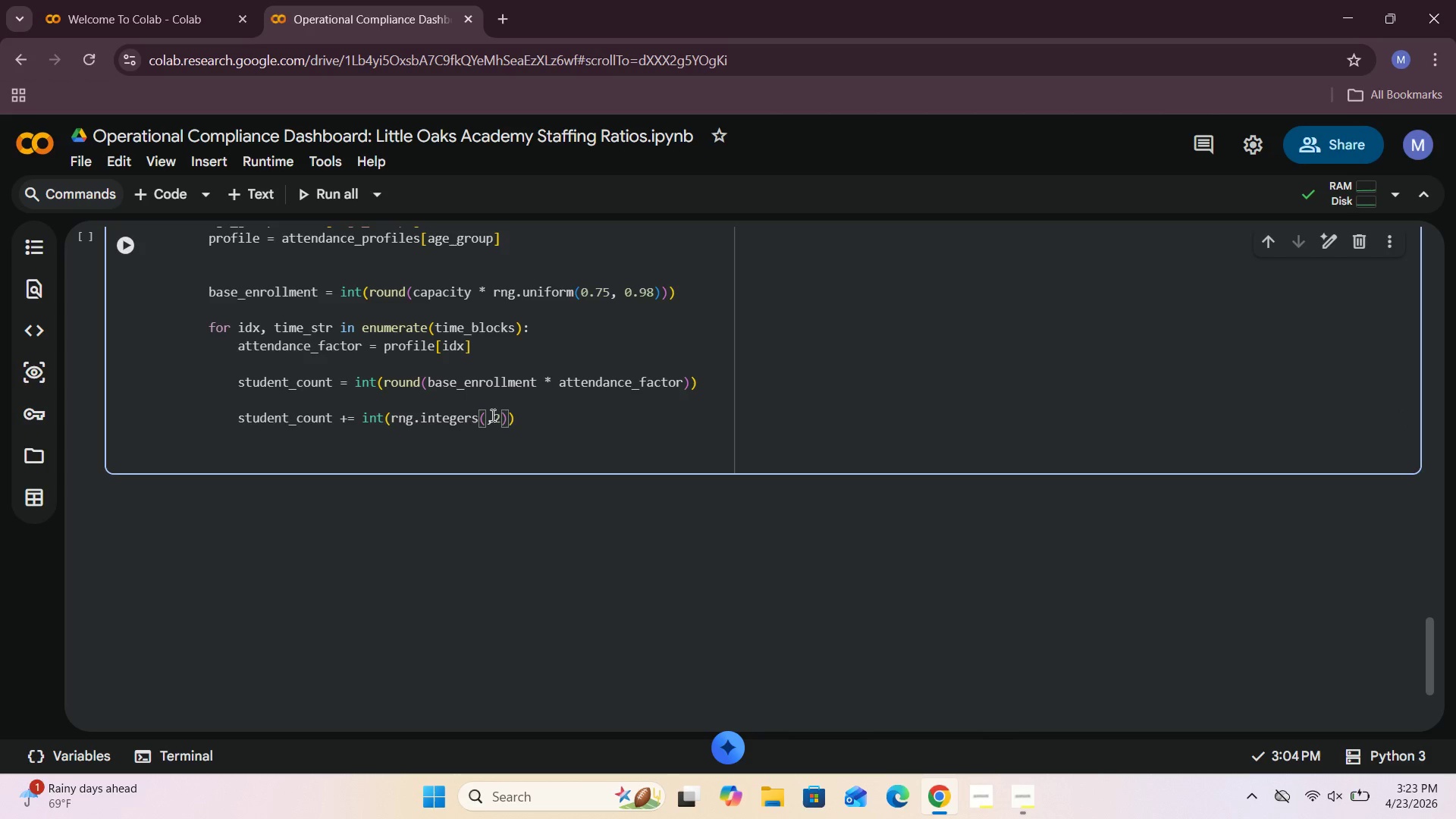 
key(ArrowLeft)
 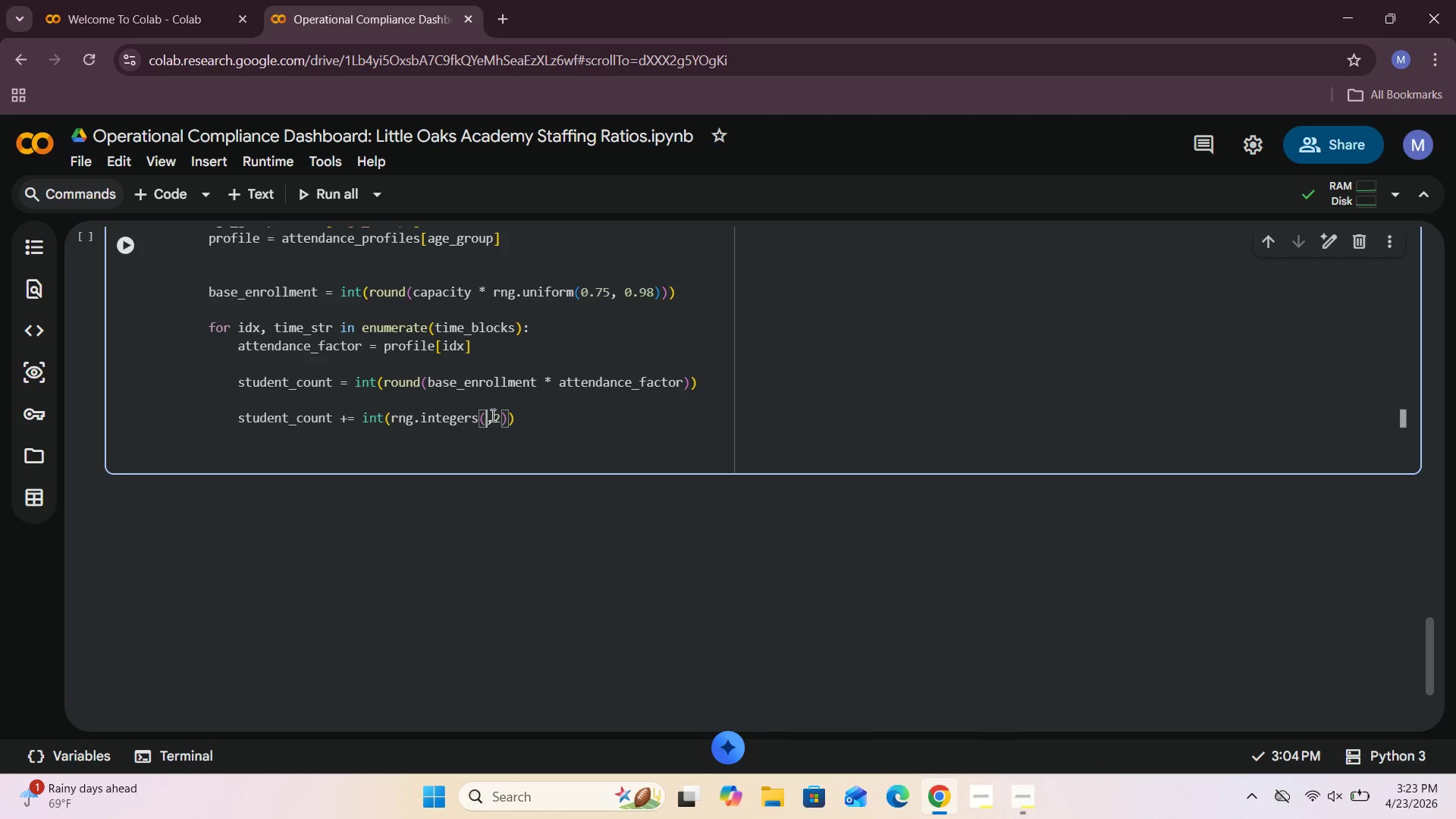 
key(Minus)
 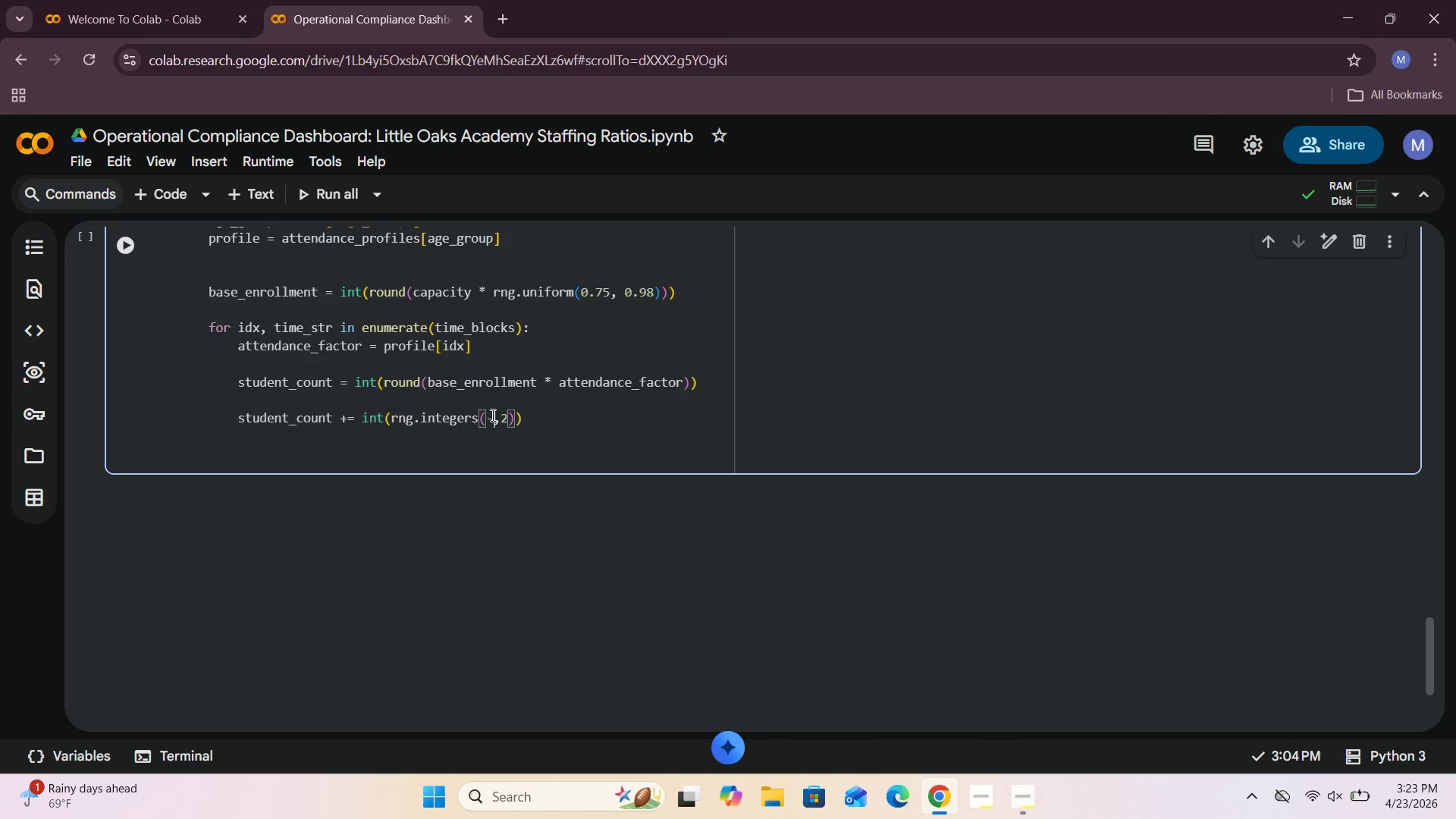 
key(1)
 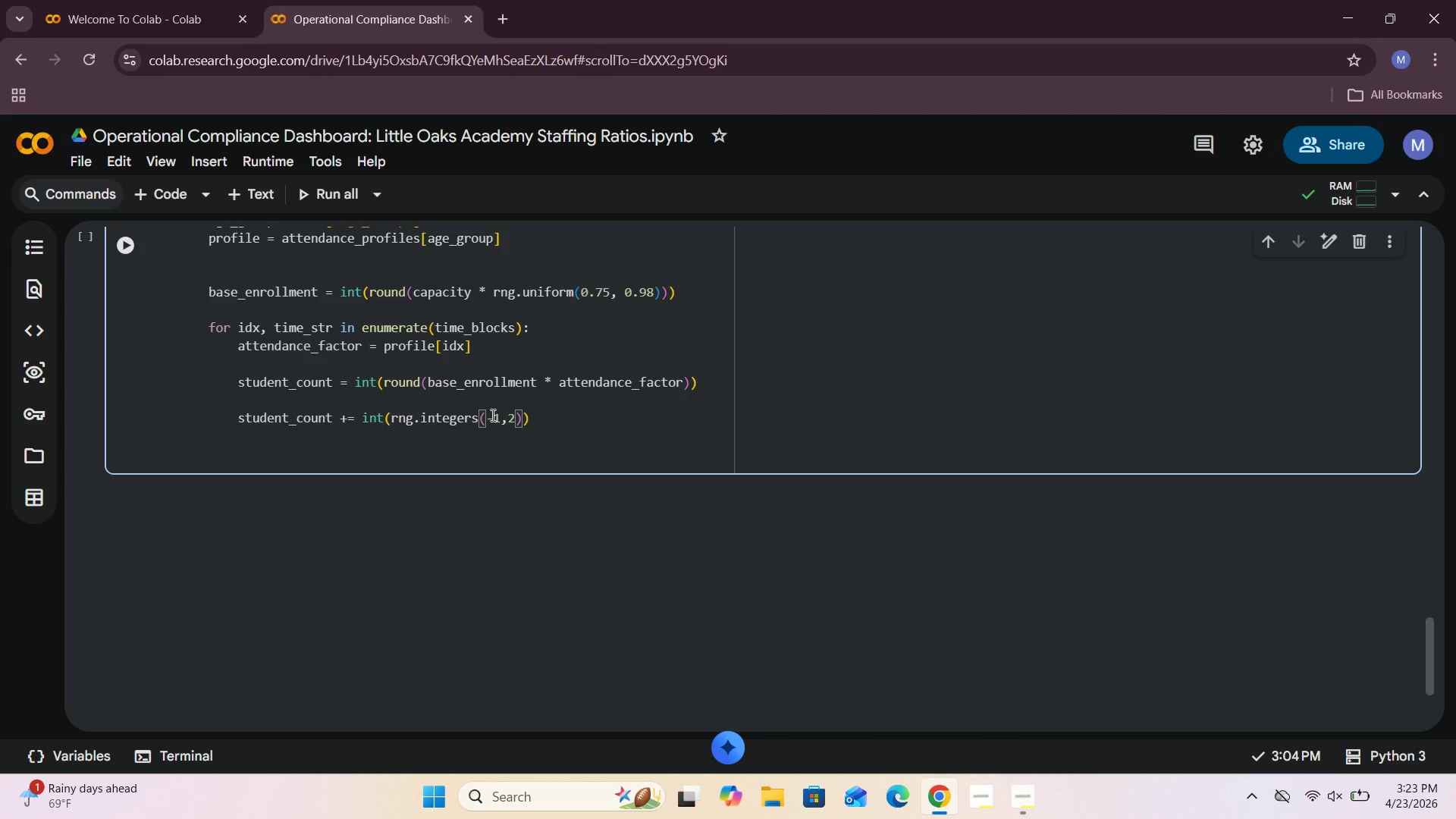 
key(Space)
 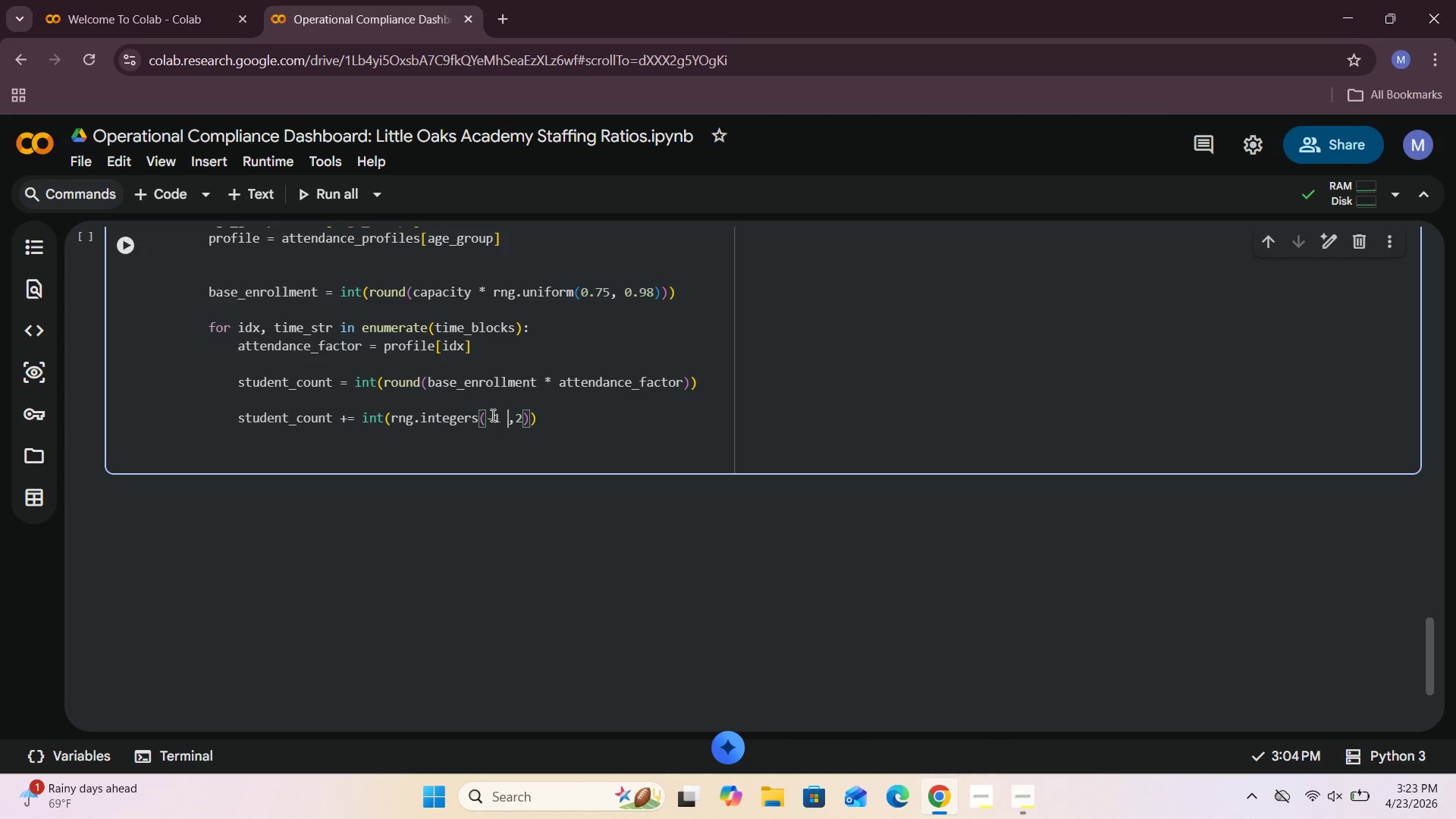 
key(Backspace)
 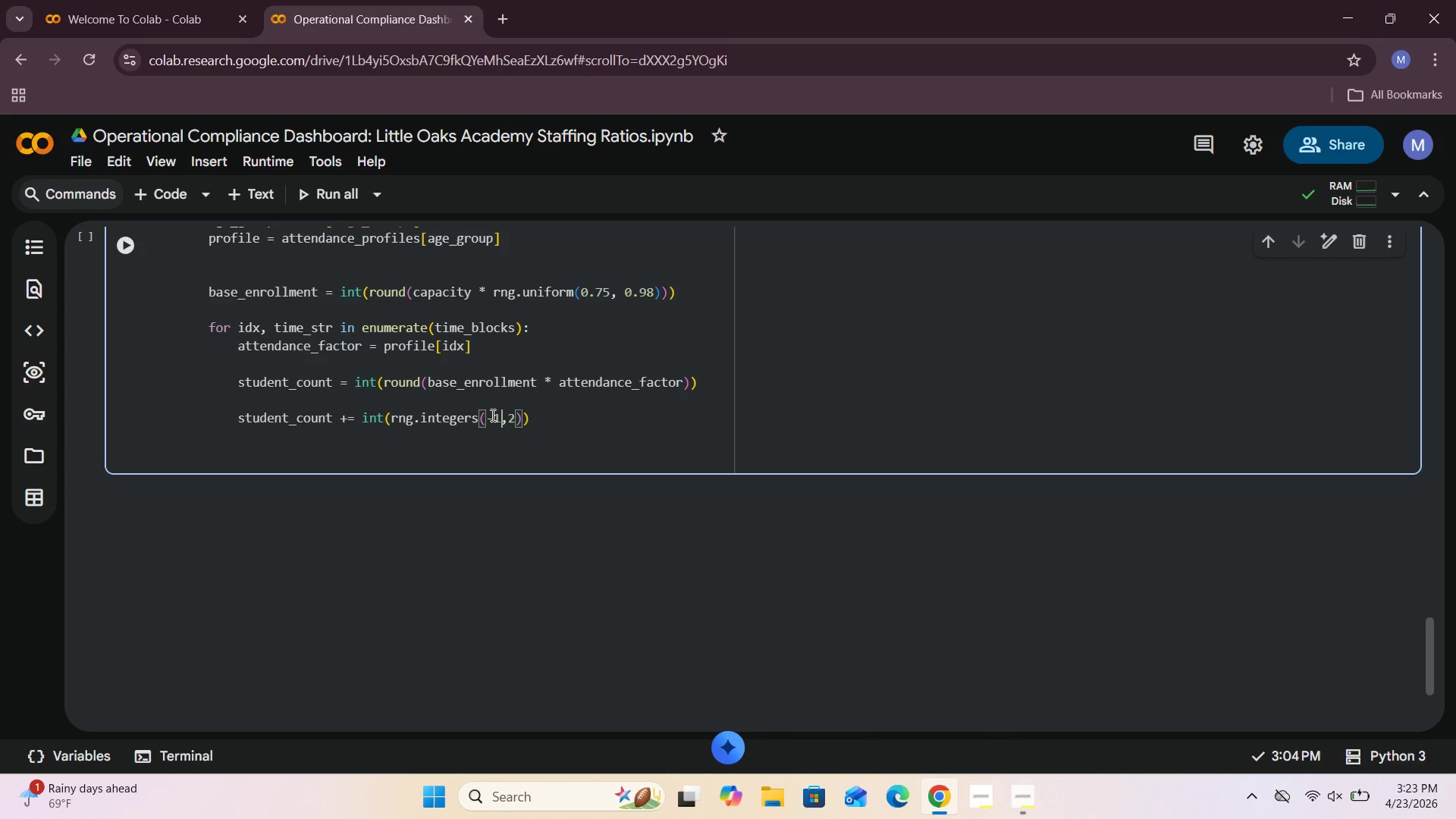 
key(ArrowRight)
 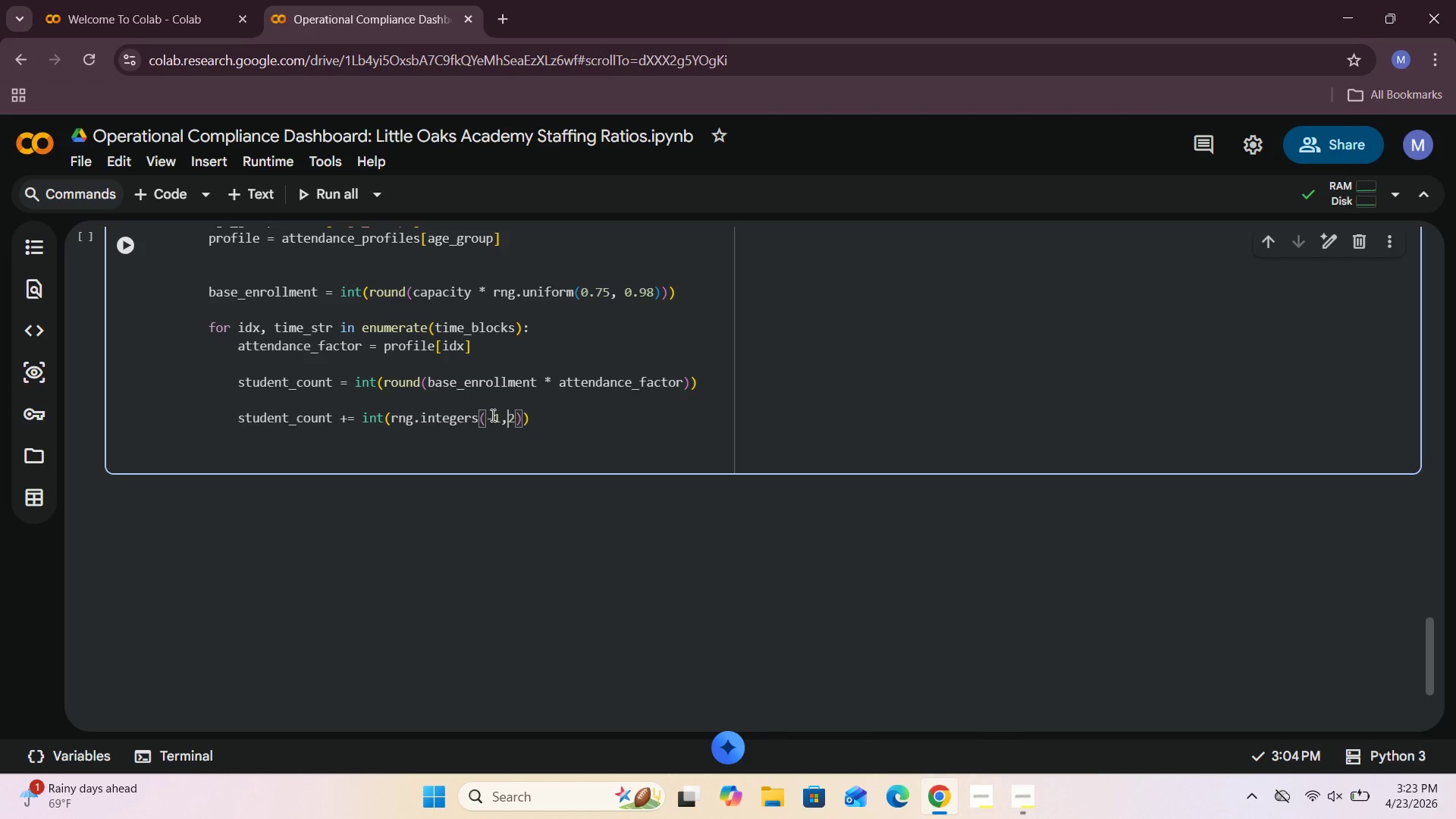 
key(Space)
 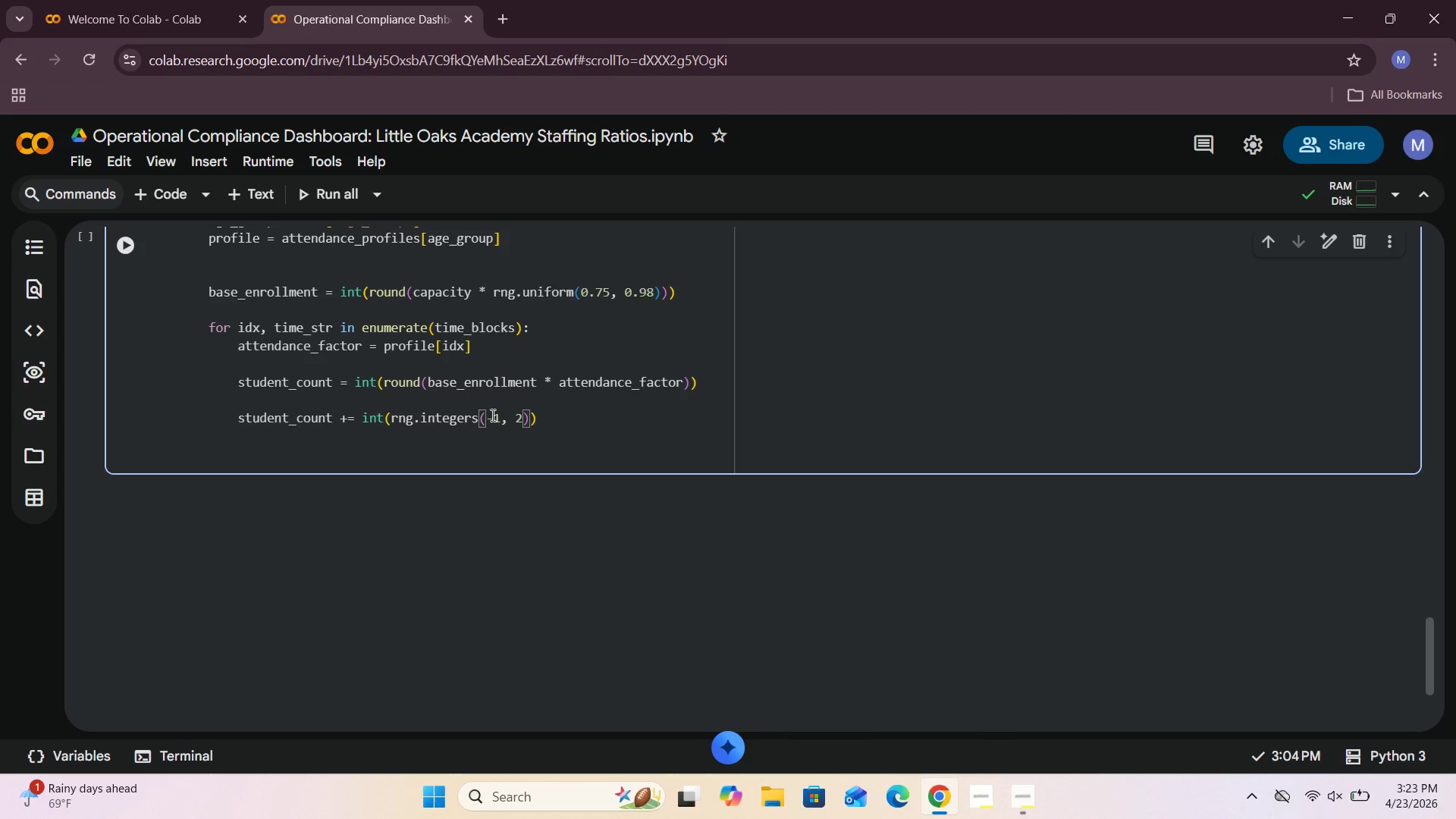 
left_click([572, 418])
 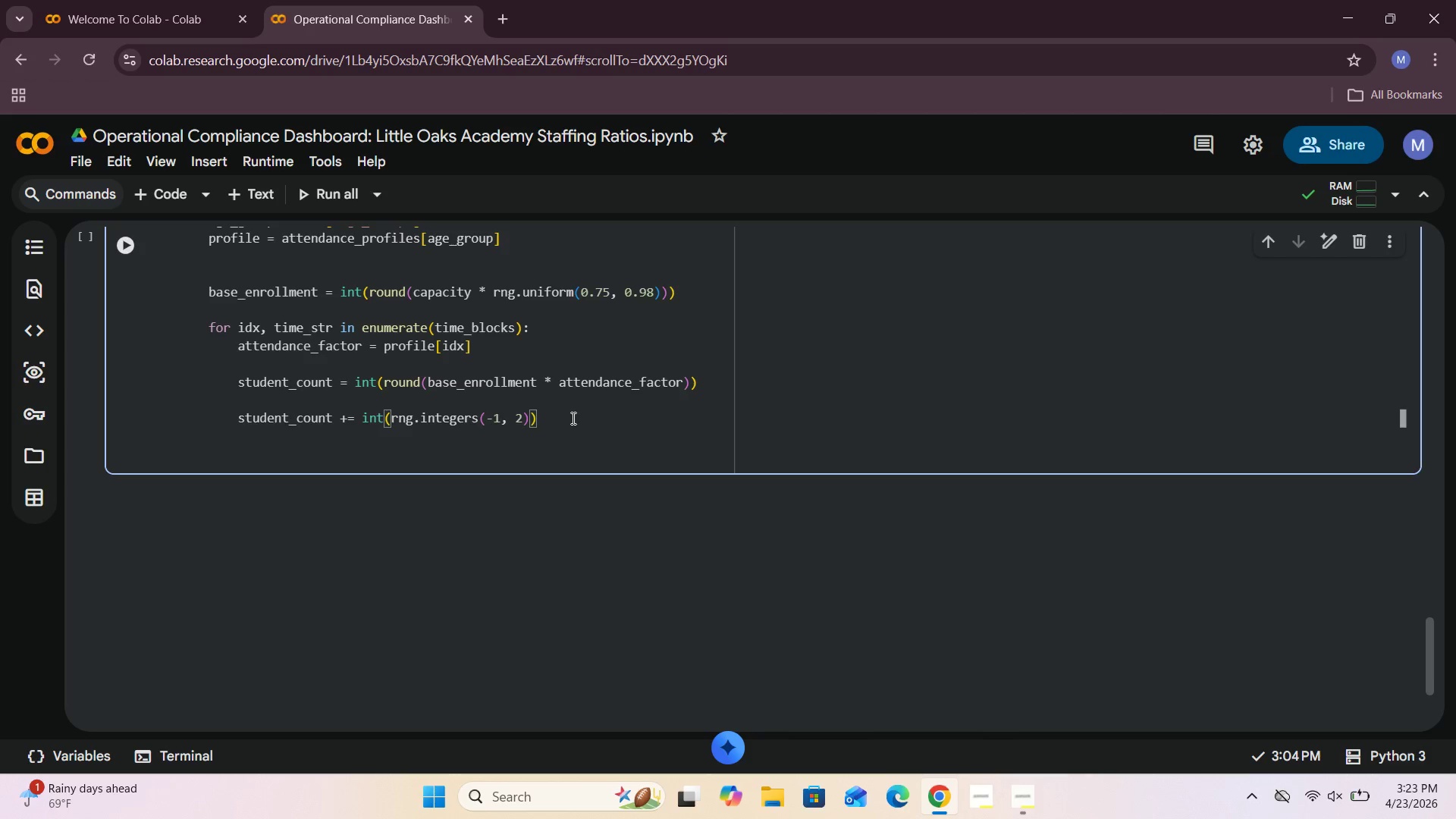 
key(Enter)
 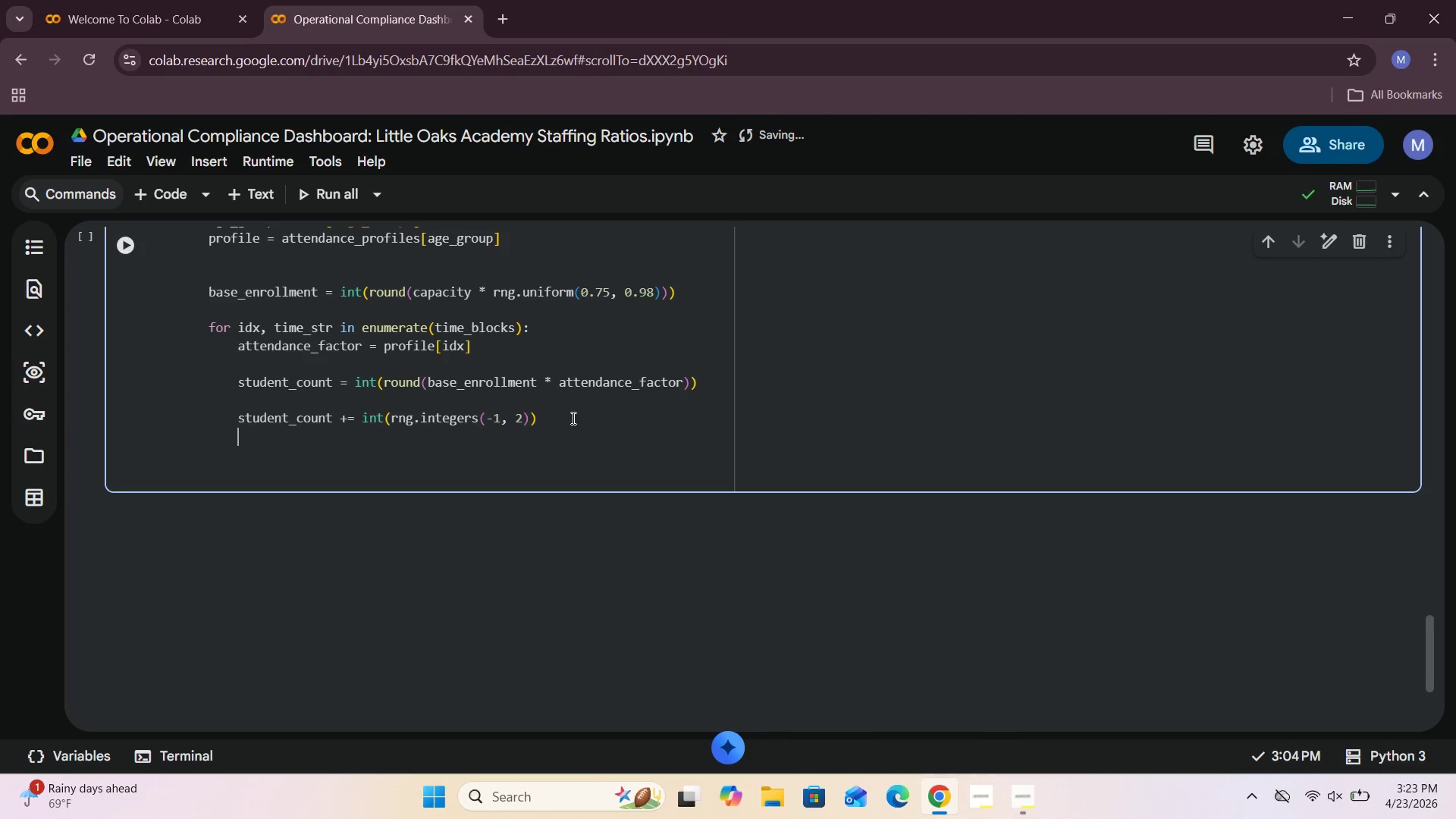 
type(student_count = max(0, min(student_count, caoa)
key(Backspace)
key(Backspace)
type(pacity)
 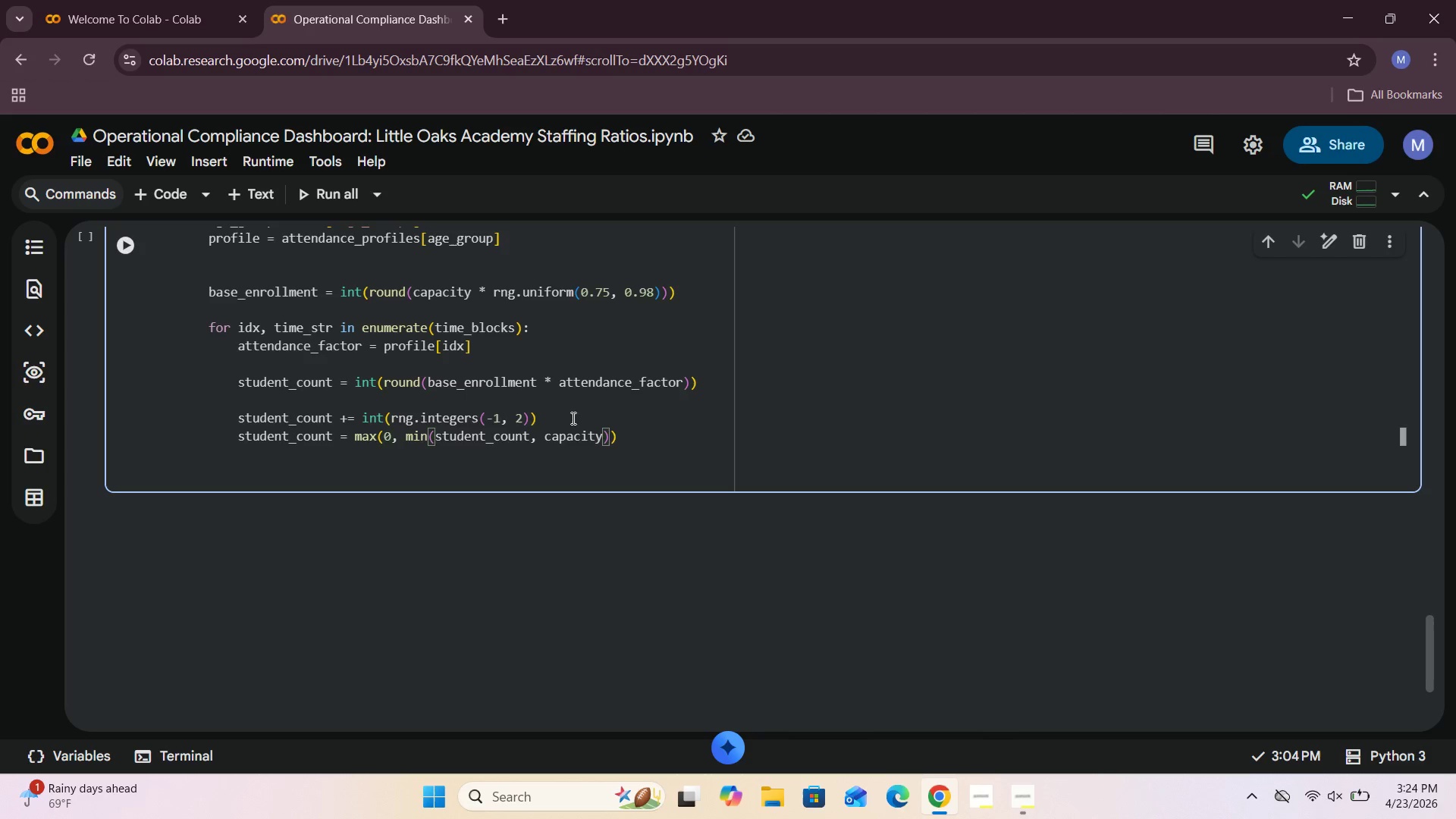 
wait(12.0)
 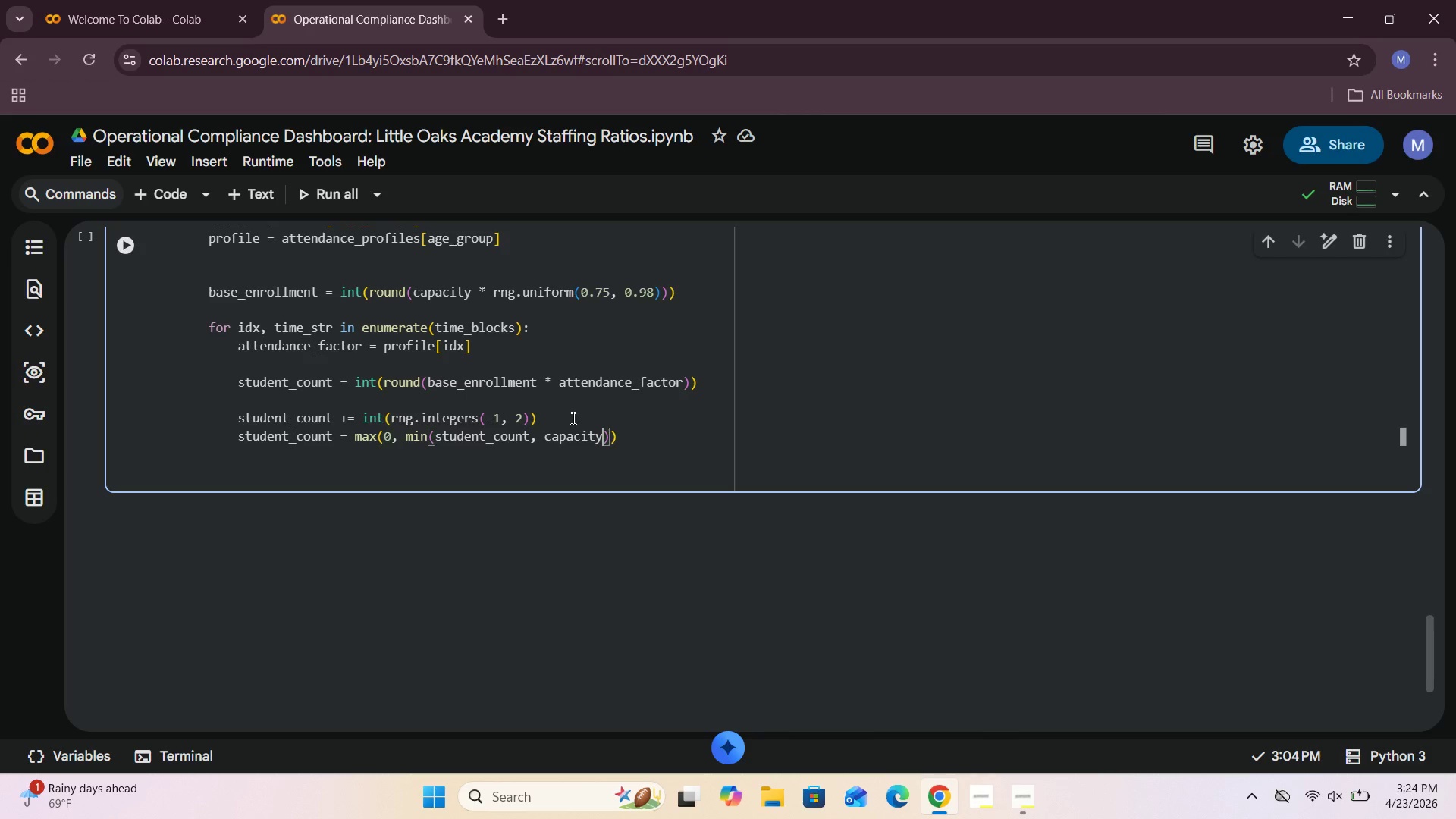 
left_click([628, 443])
 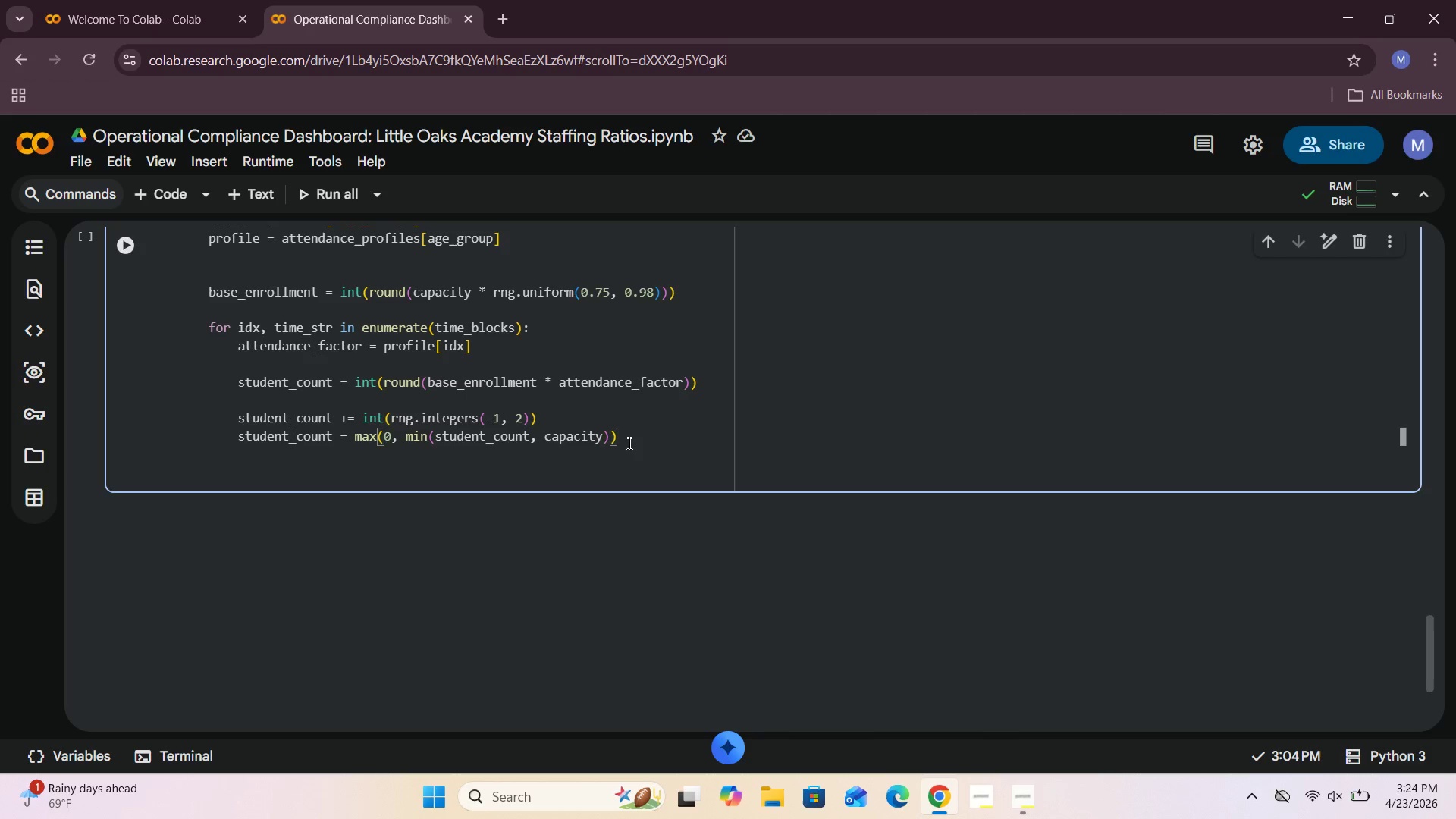 
key(Enter)
 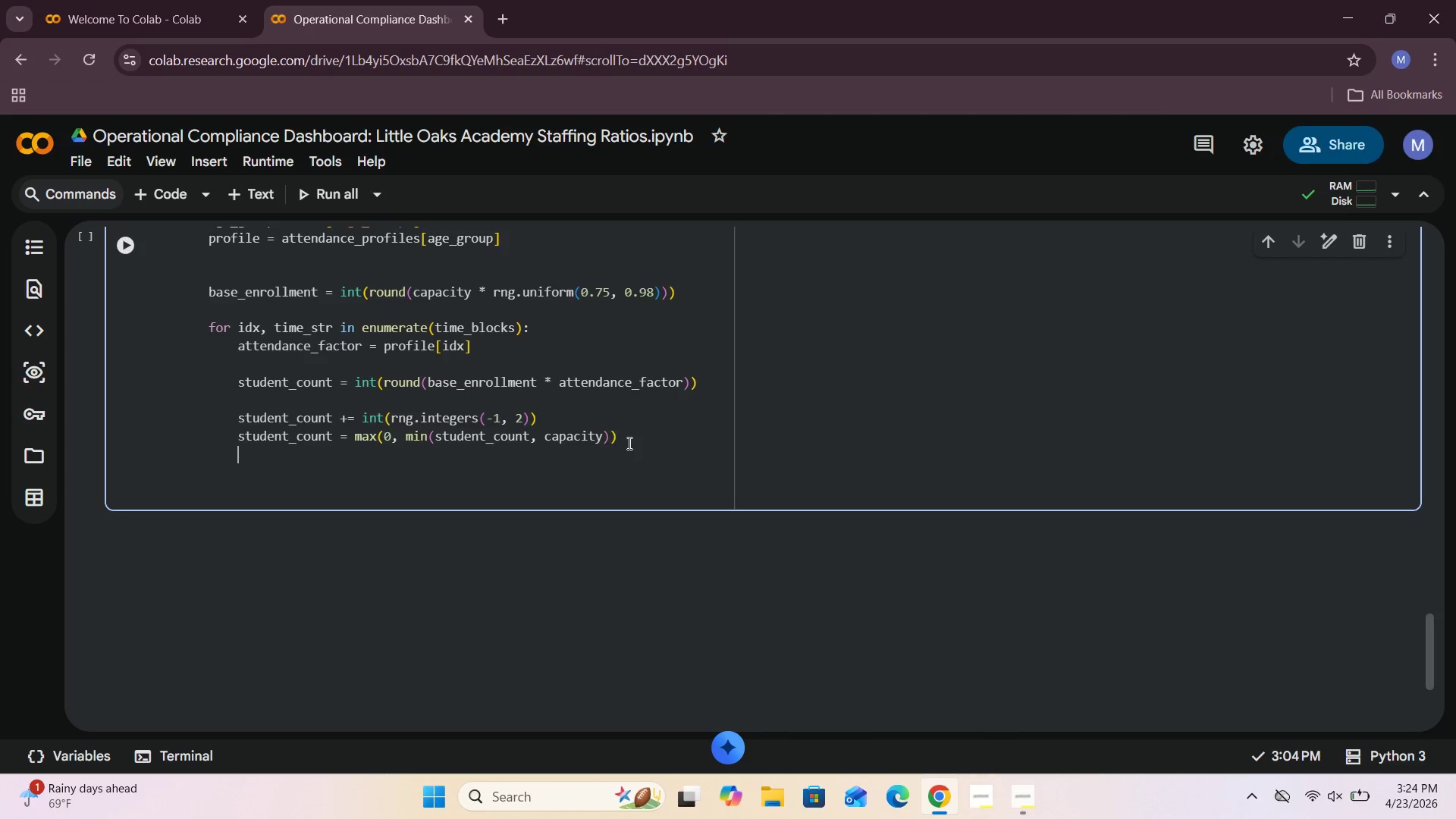 
key(Enter)
 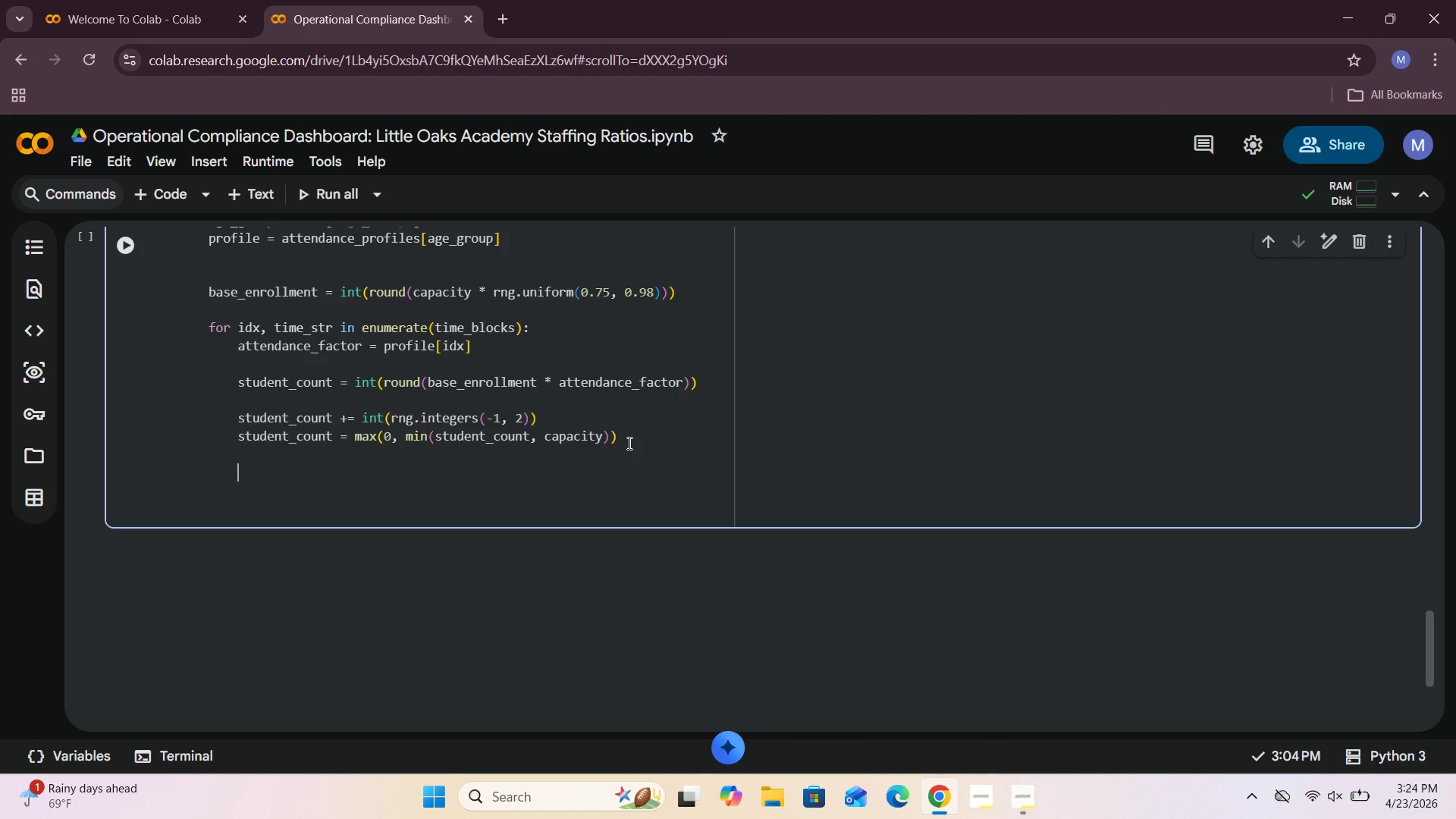 
type(required_staff = math.)
 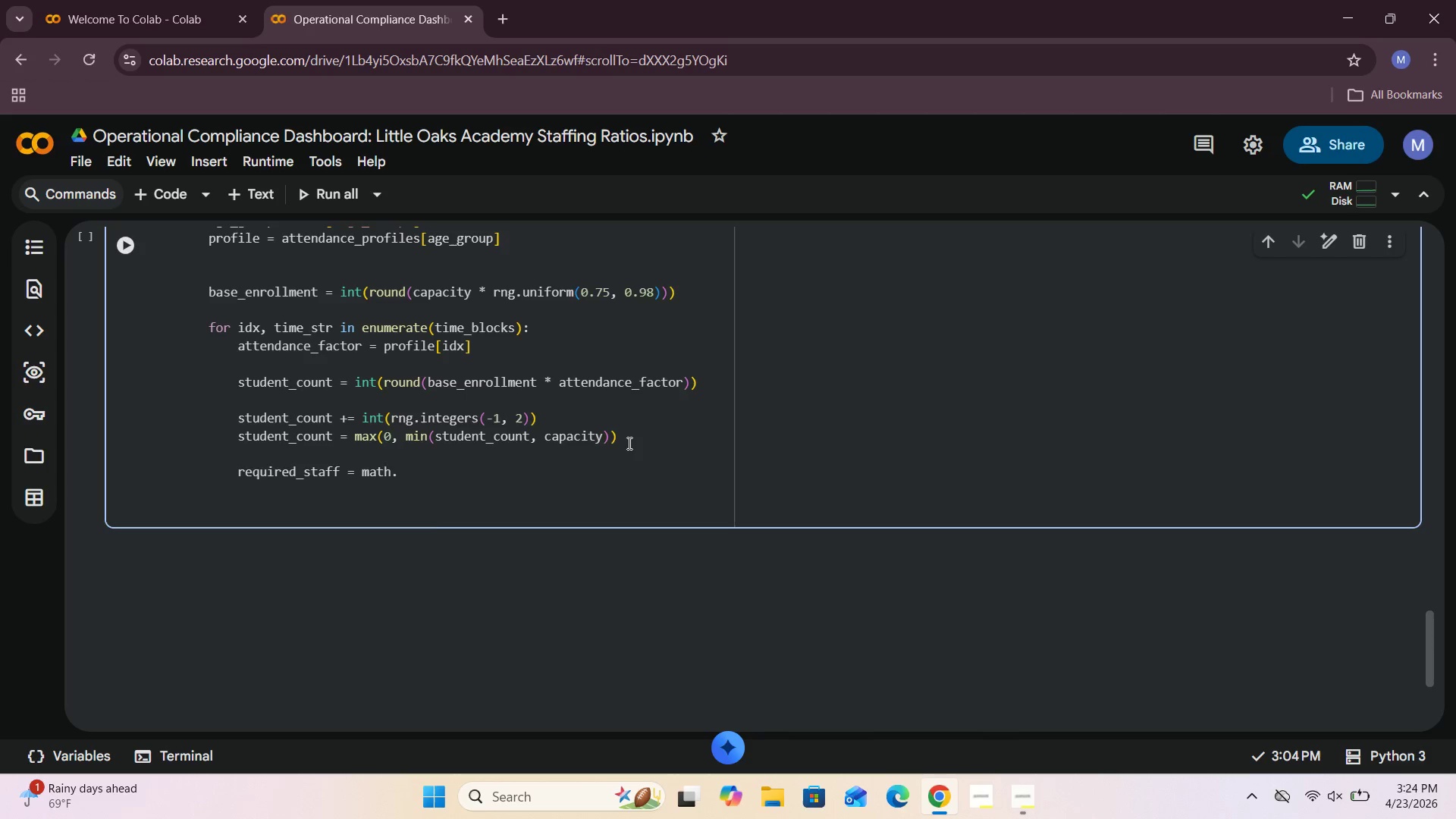 
type(ceil)
 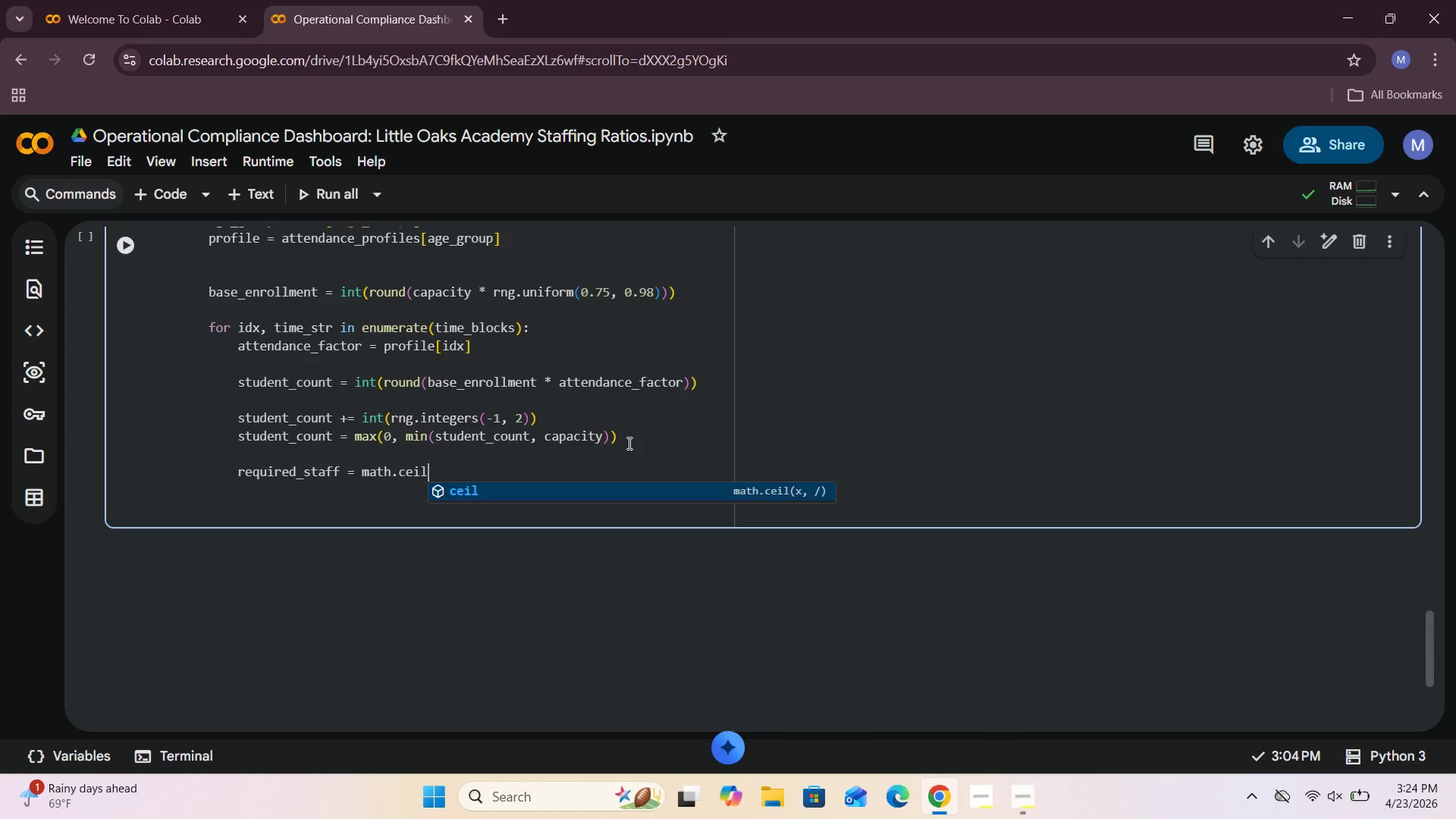 
wait(10.14)
 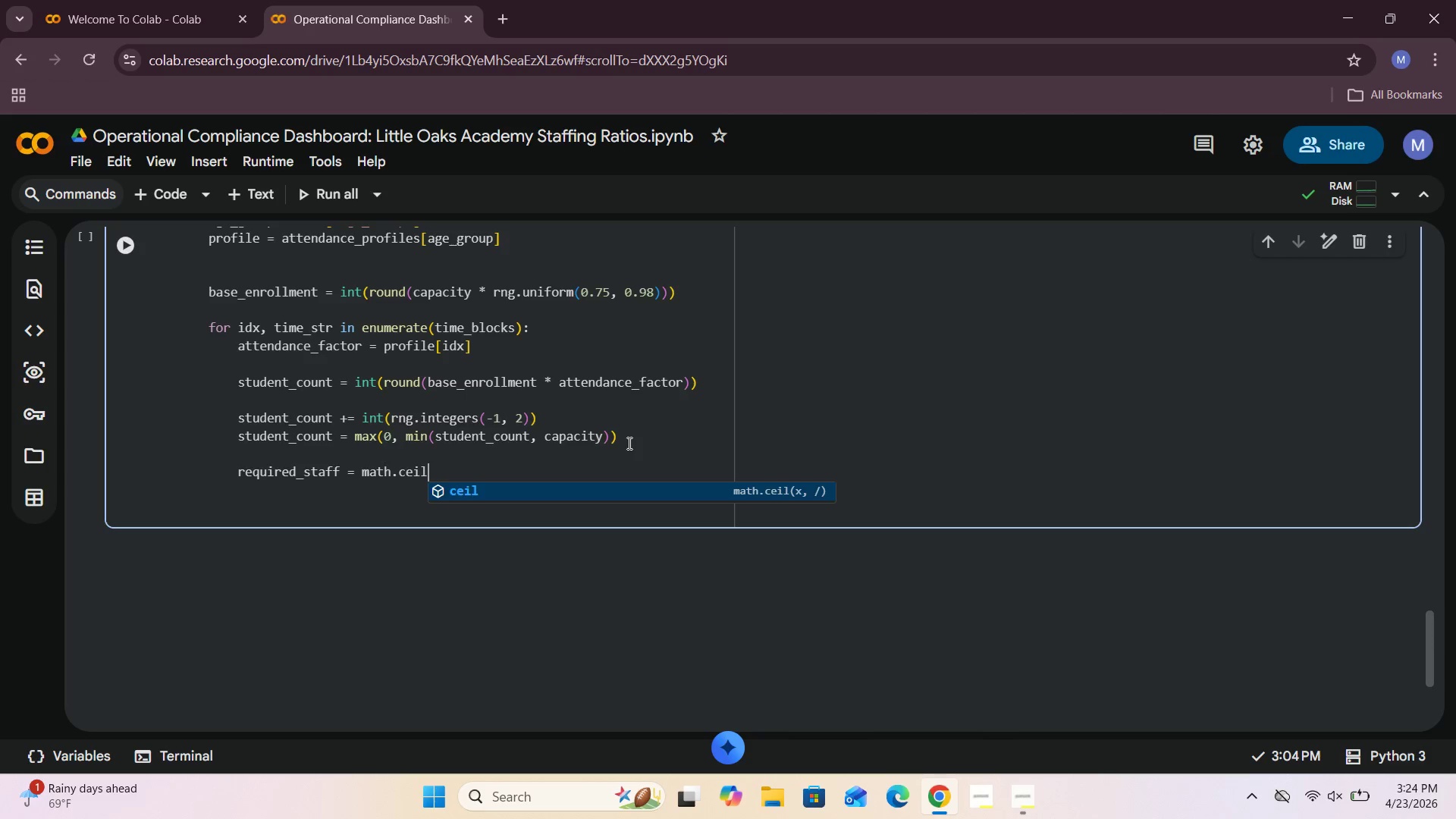 
left_click([667, 491])
 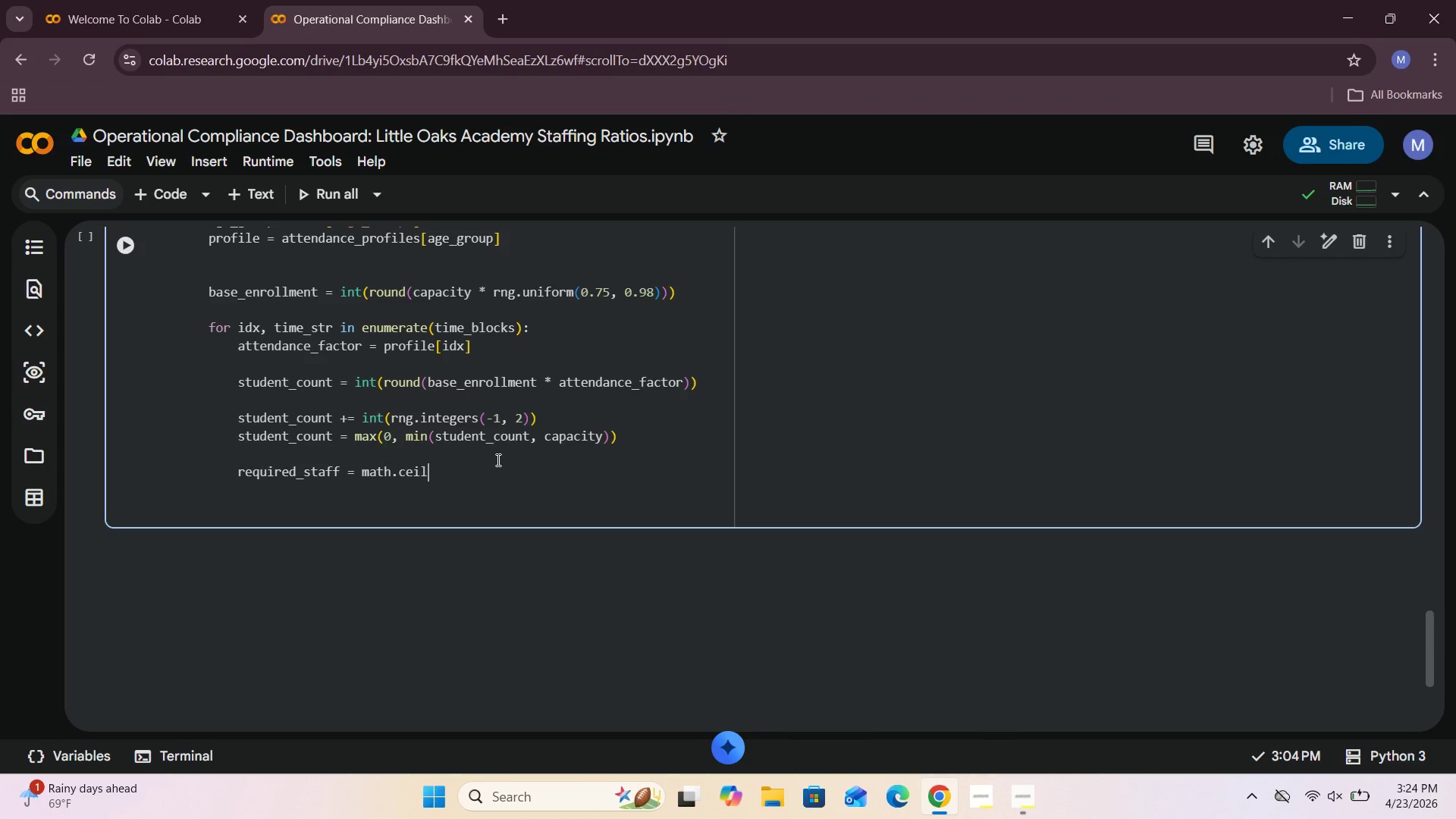 
key(Shift+9)
 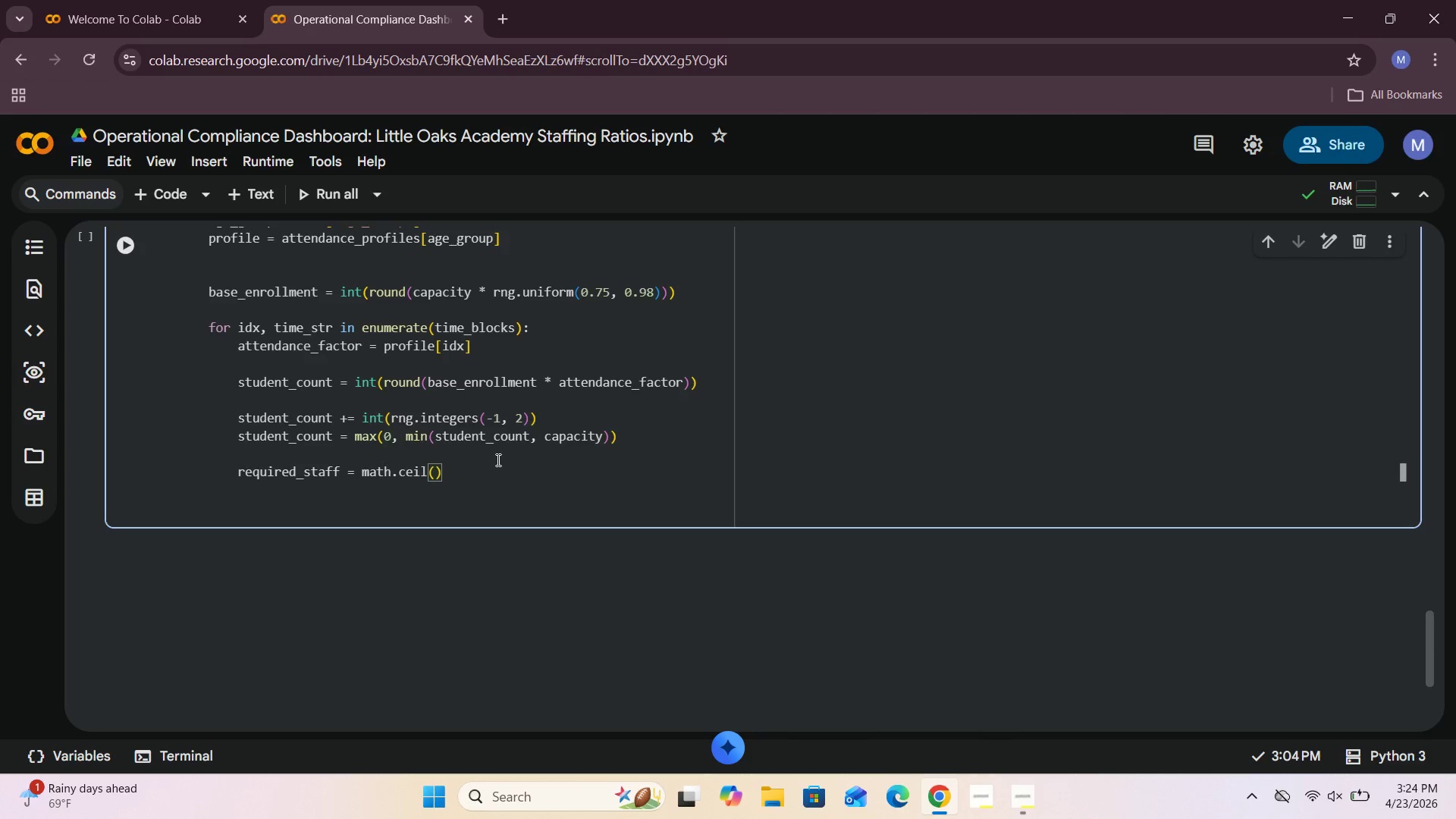 
wait(5.05)
 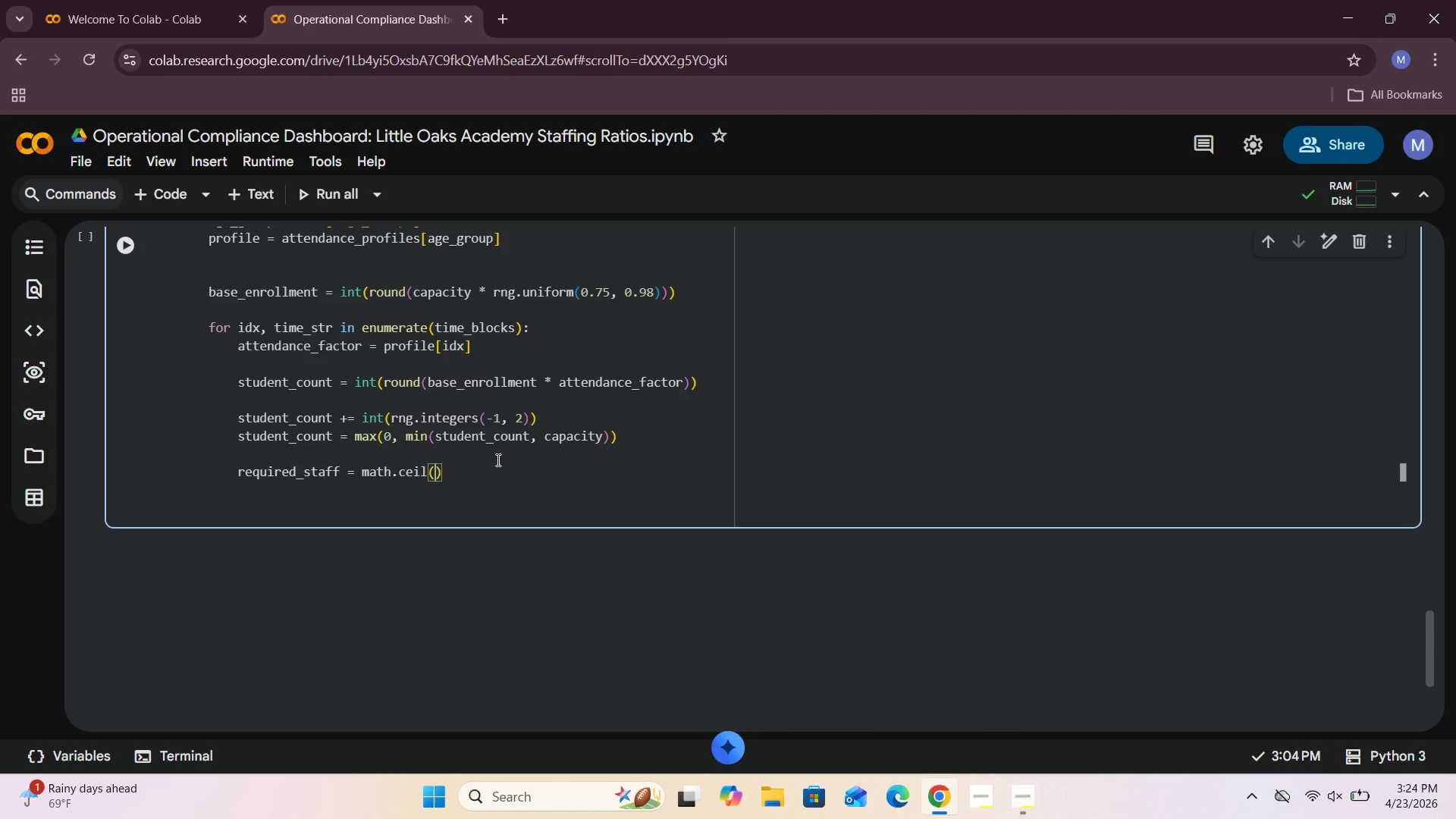 
type(student+)
key(Backspace)
type(_count ? )
key(Backspace)
key(Backspace)
type(/ )
 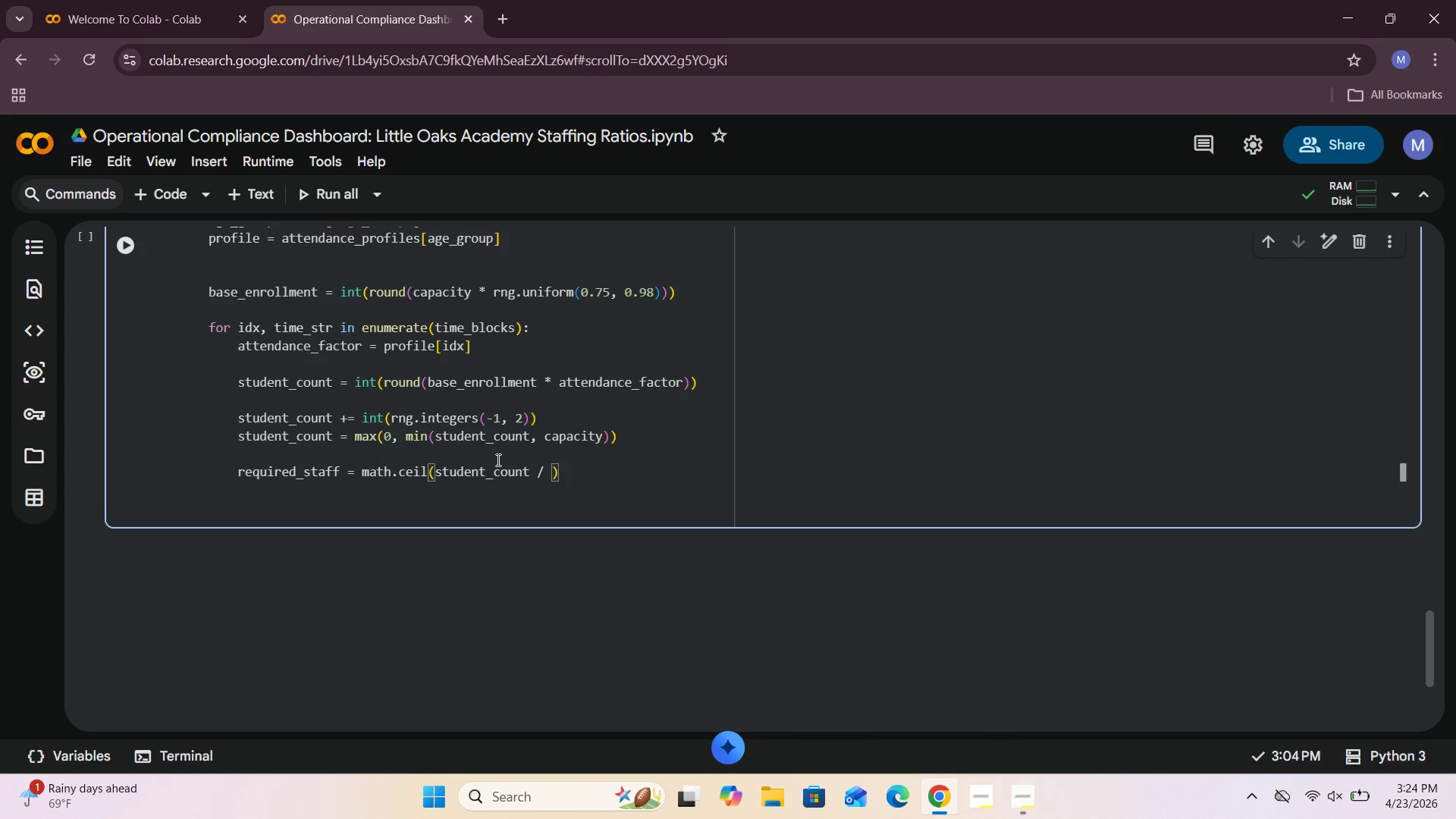 
type(ratio_limits)
key(Backspace)
 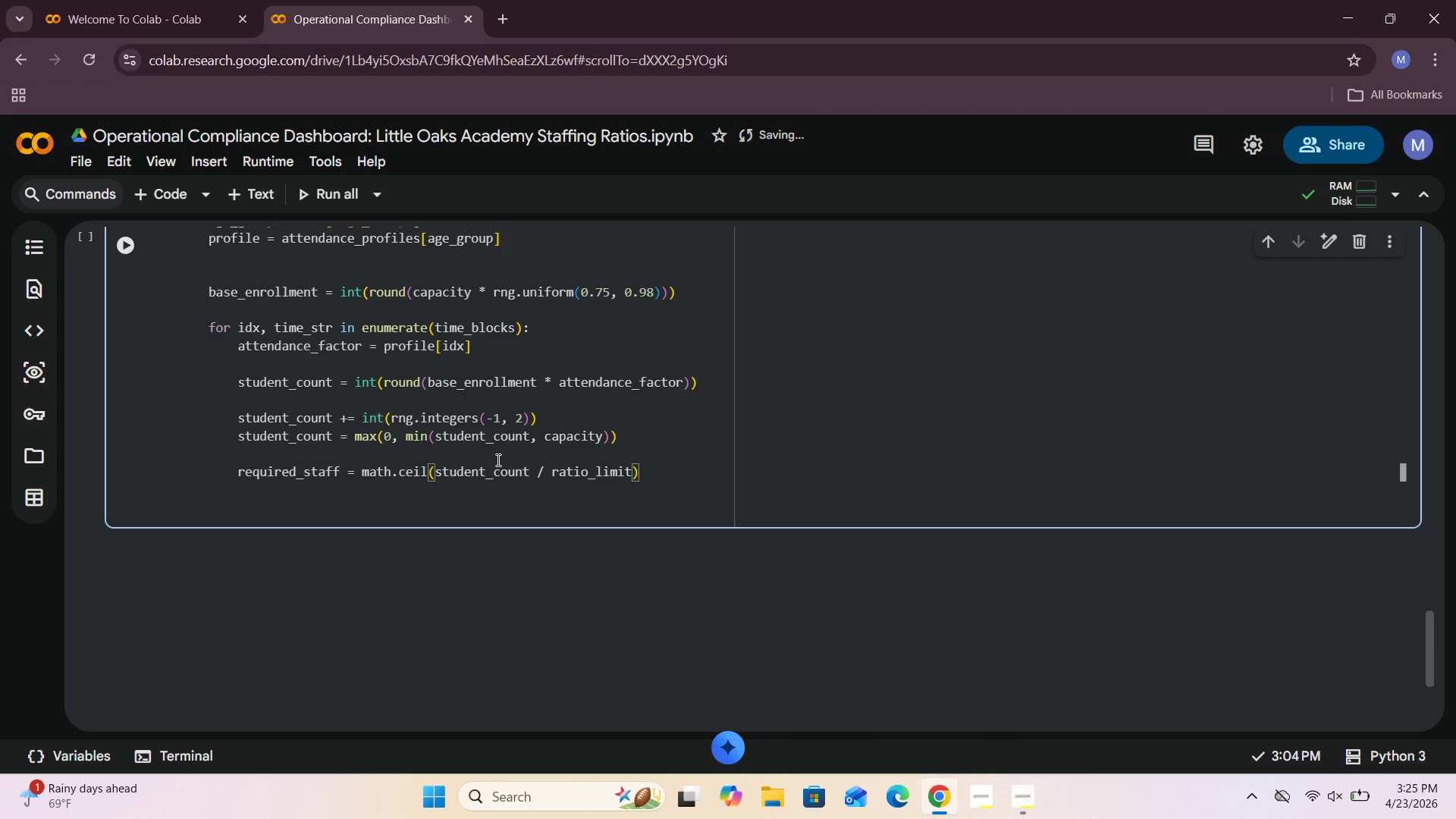 
key(ArrowRight)
 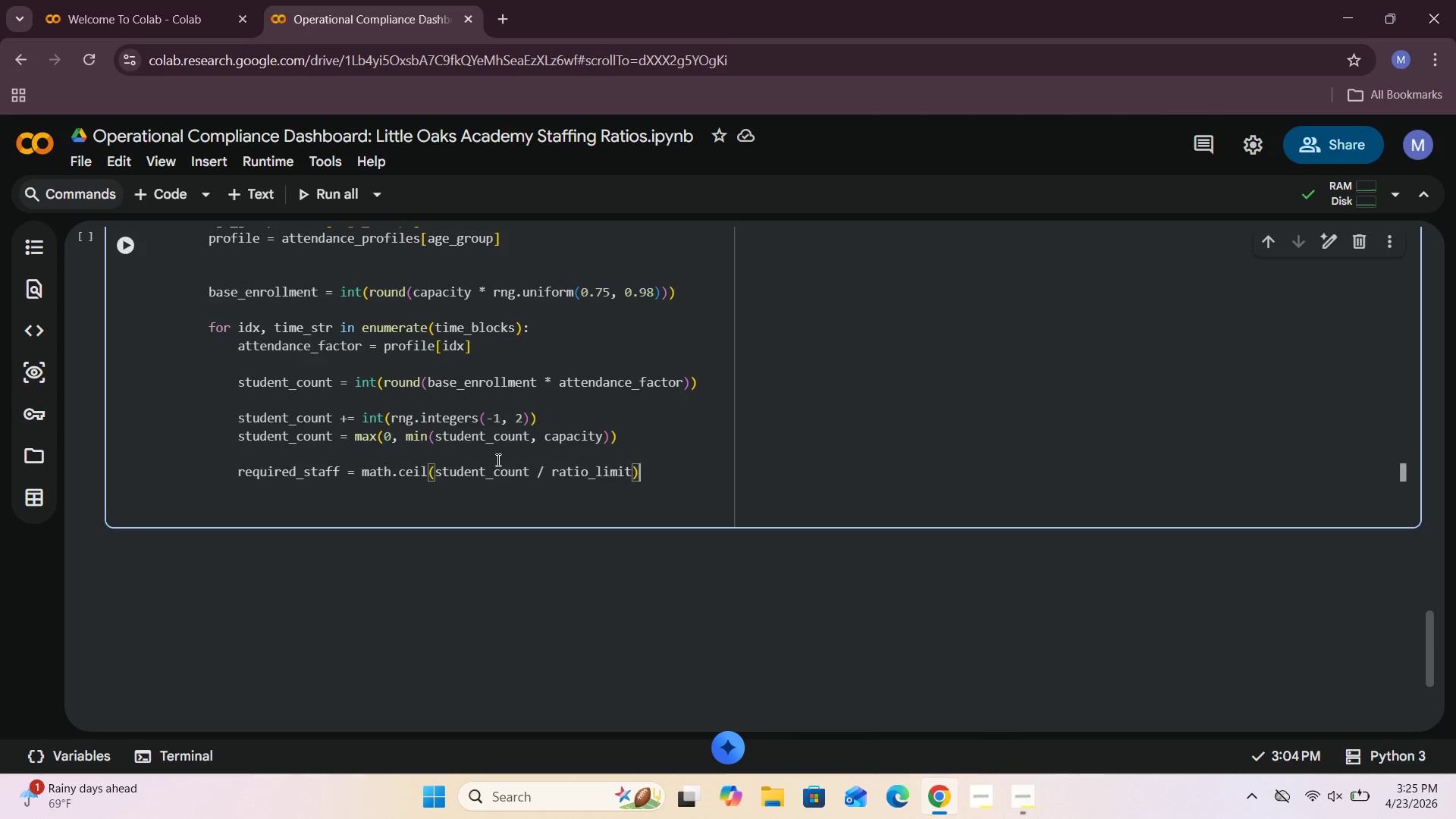 
key(Space)
 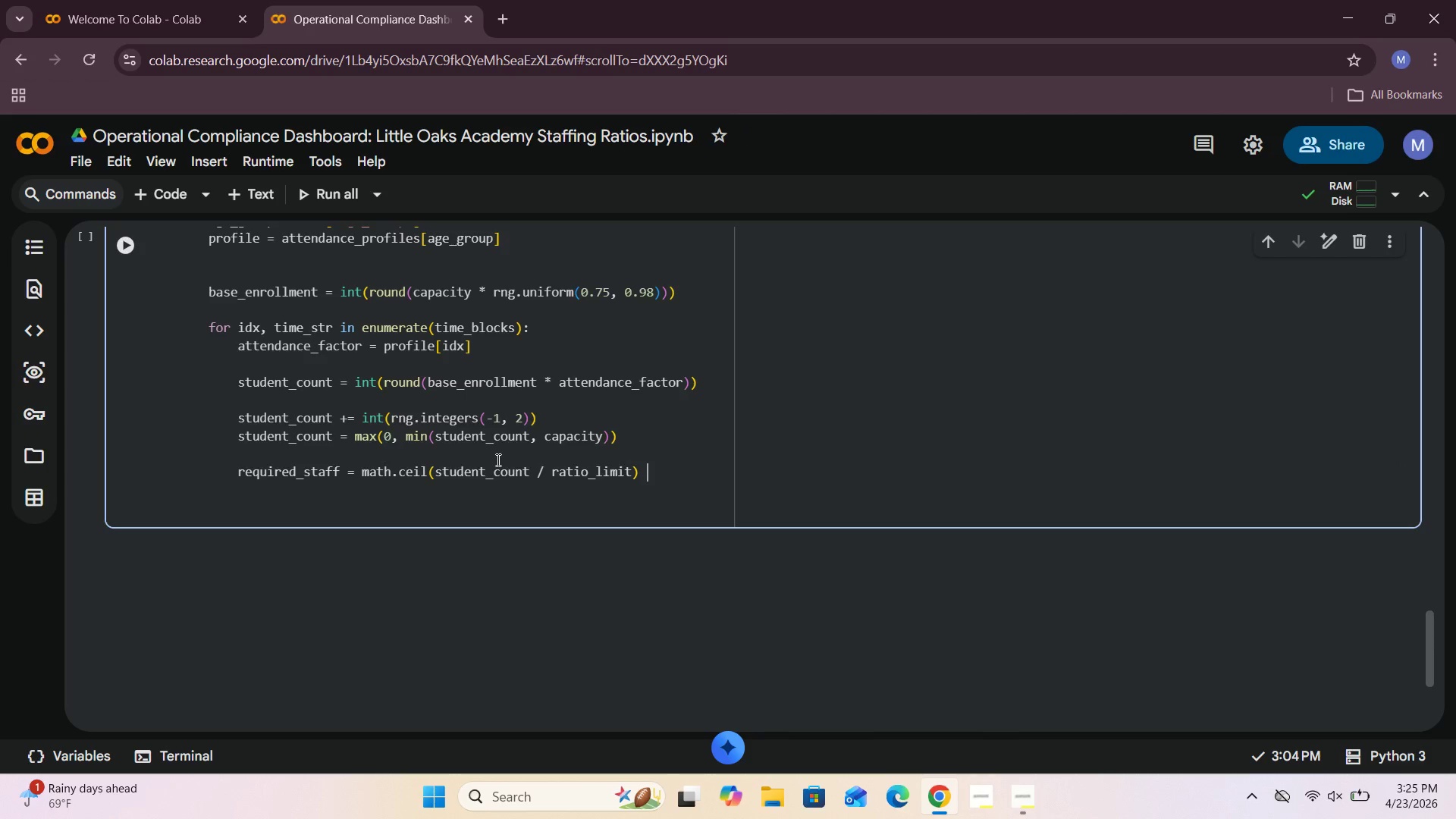 
scroll: coordinate [561, 461], scroll_direction: up, amount: 2.0
 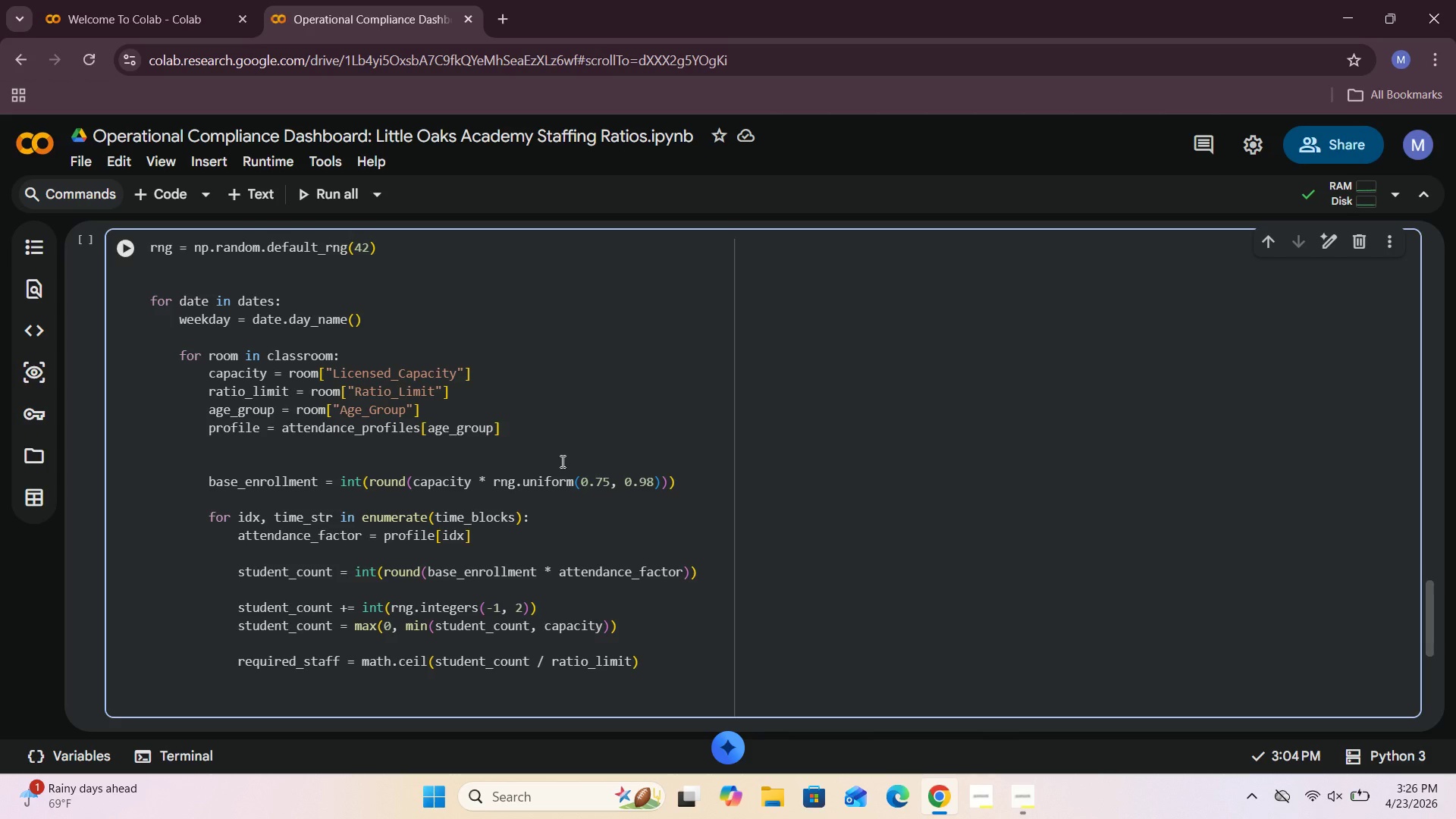 
wait(53.94)
 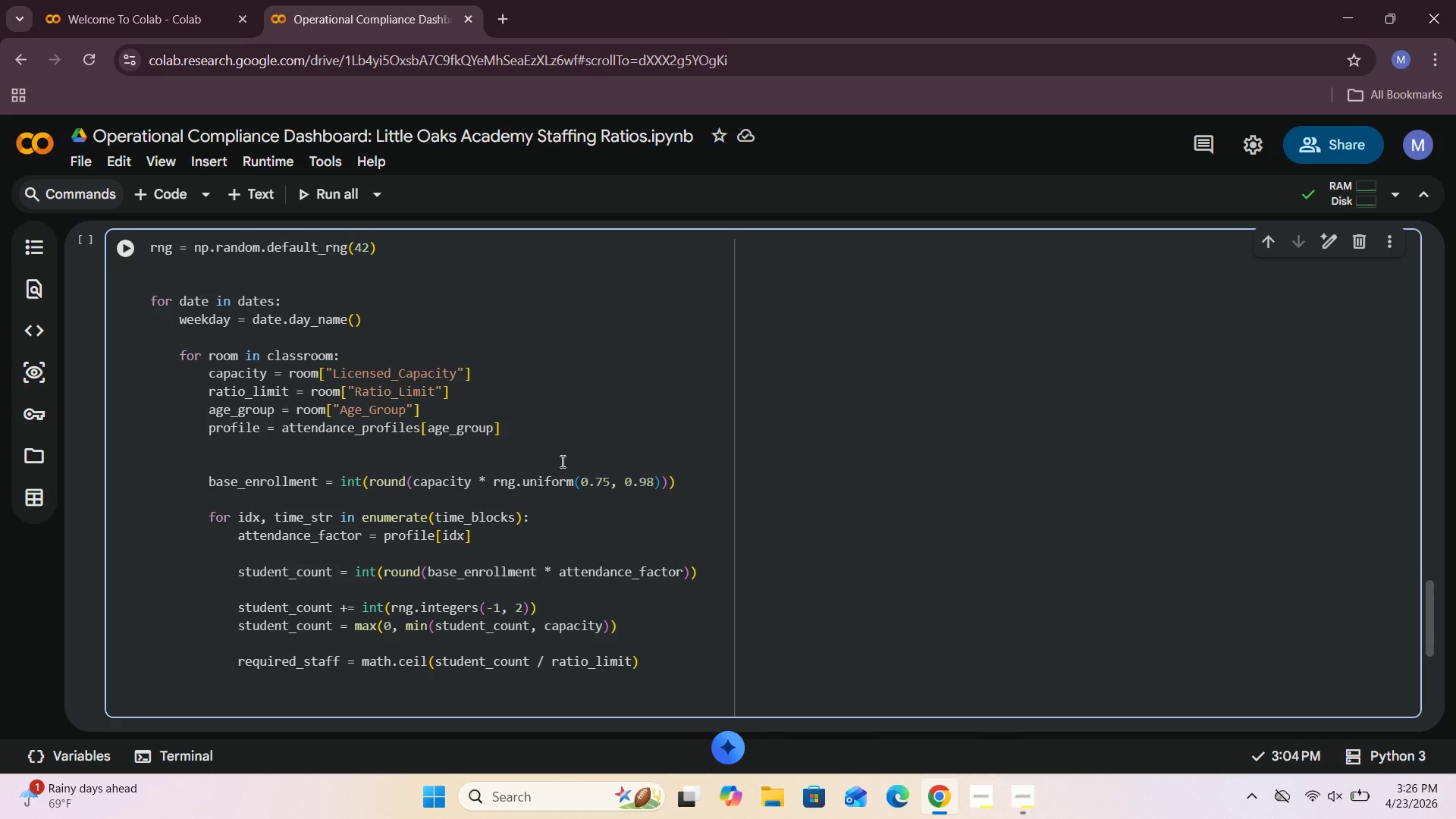 
type(if student_count >0 )
key(Backspace)
key(Backspace)
type( 0 else 0)
 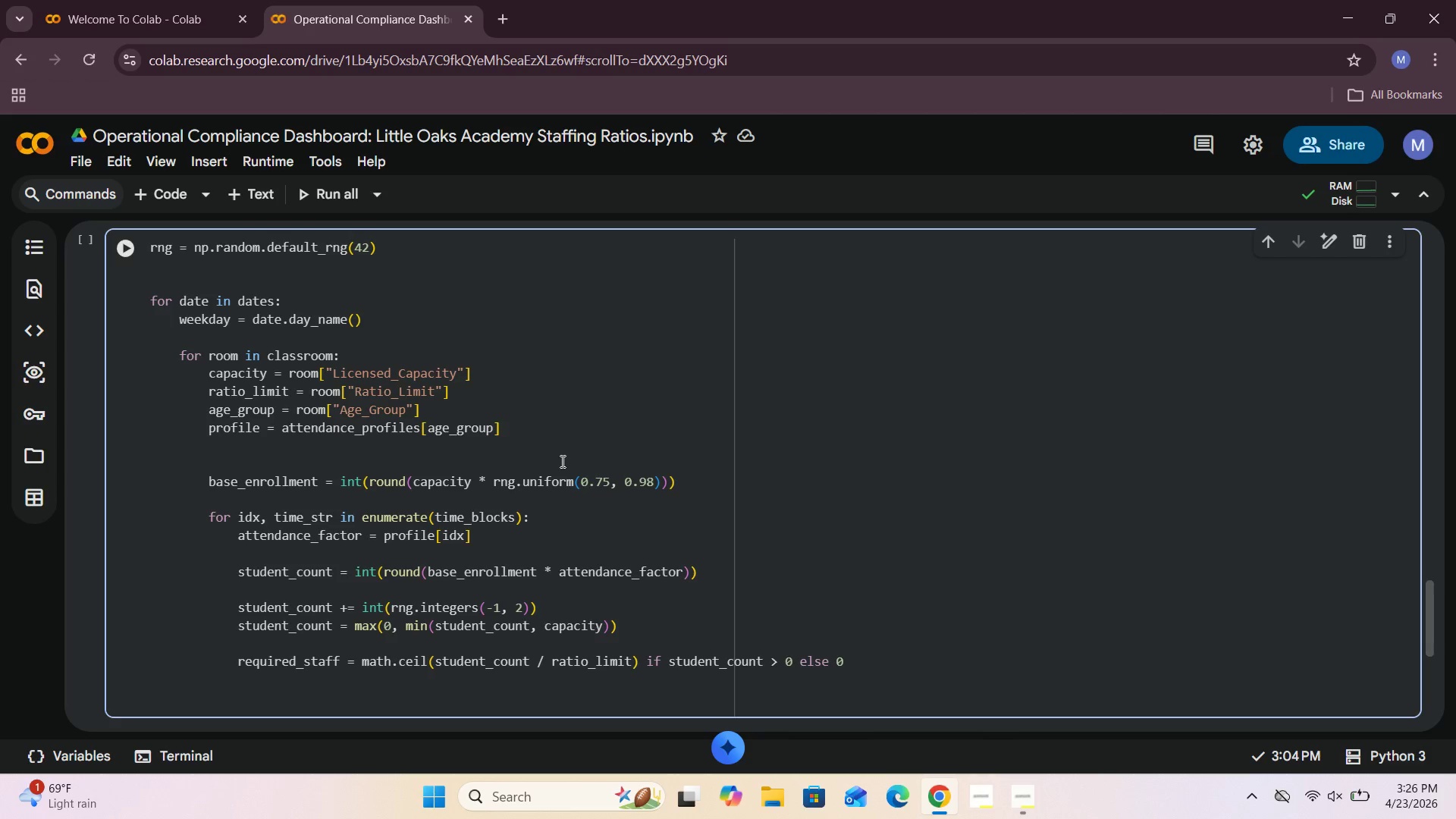 
wait(7.84)
 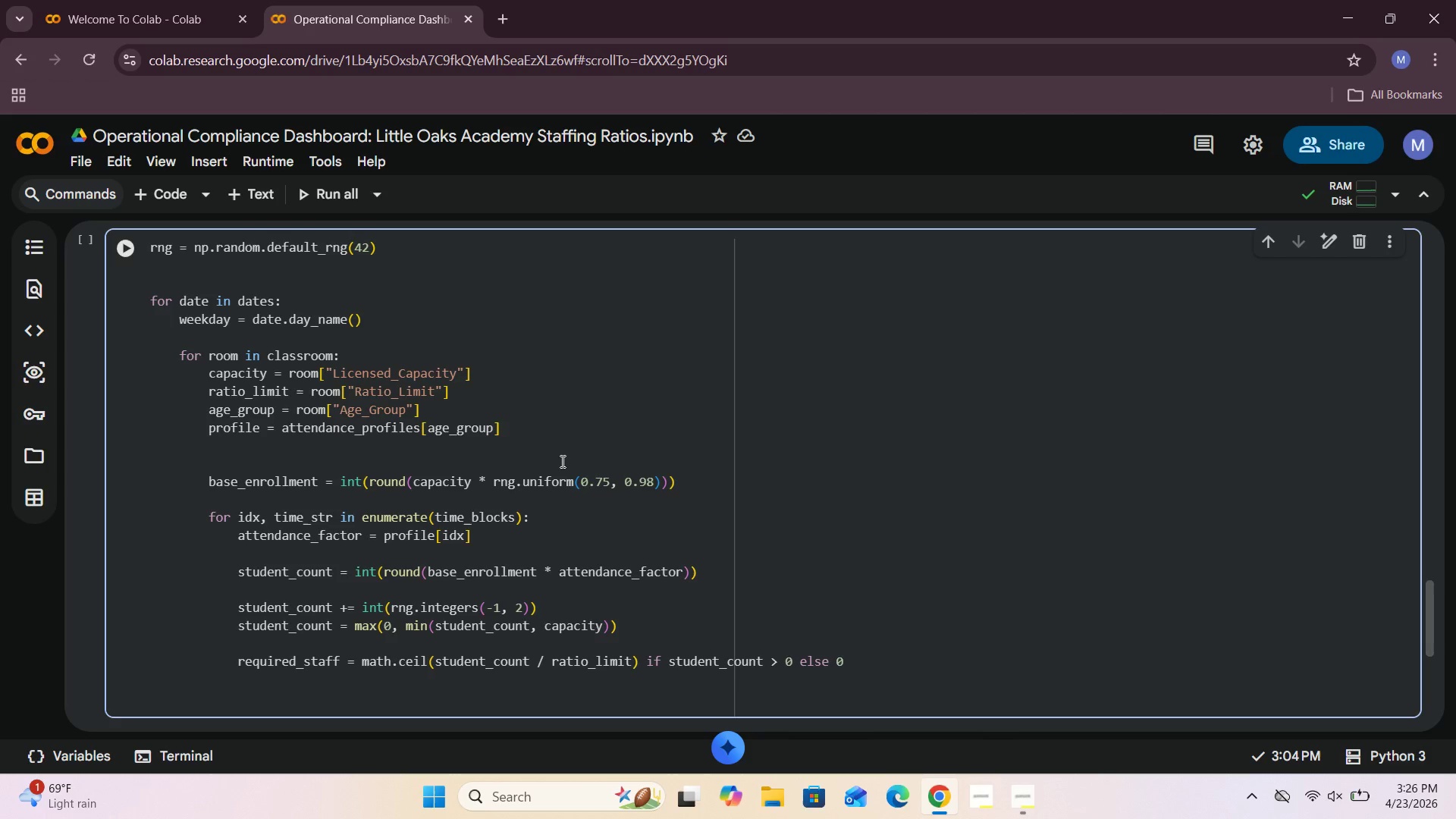 
key(Enter)
 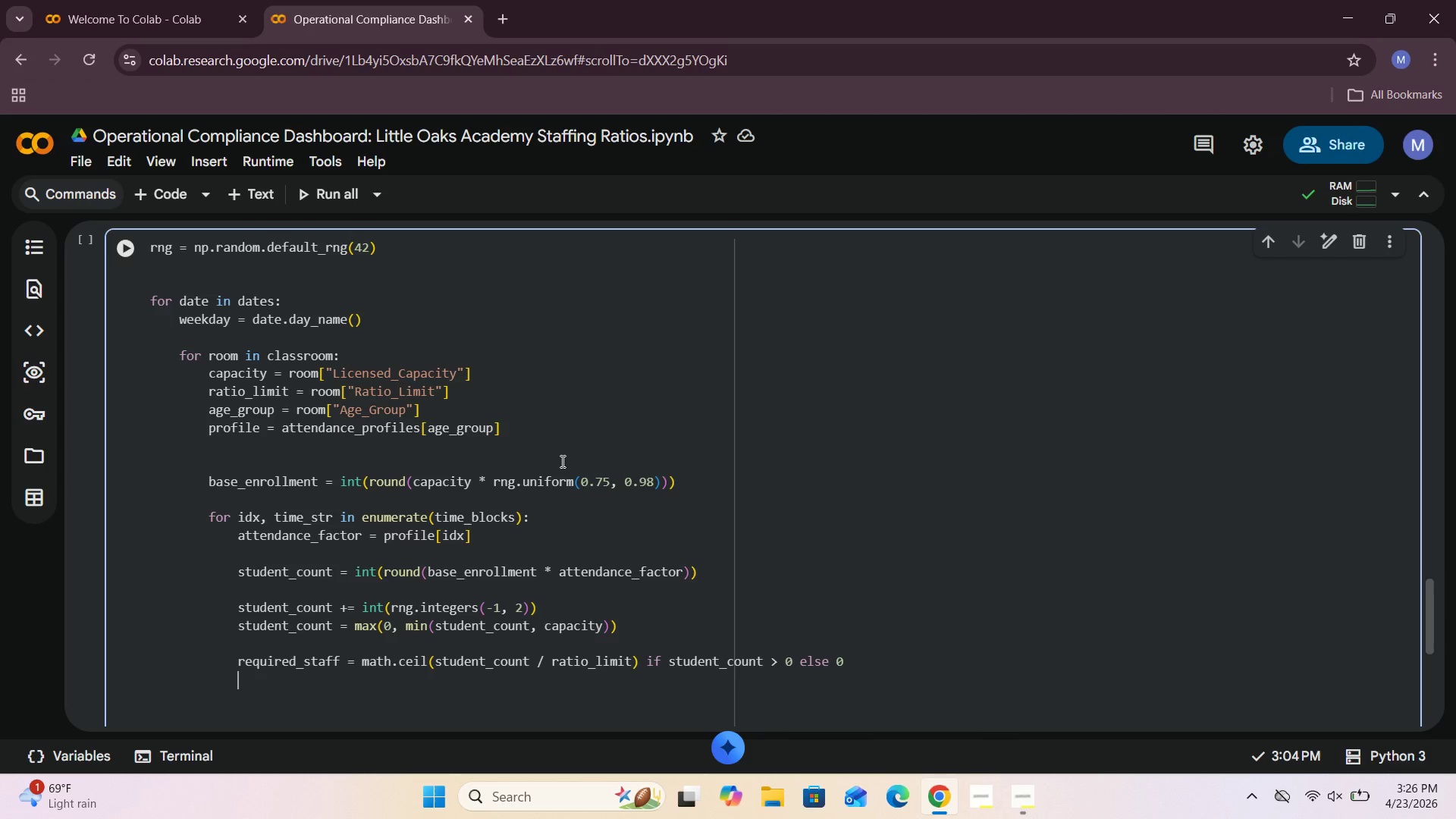 
key(Enter)
 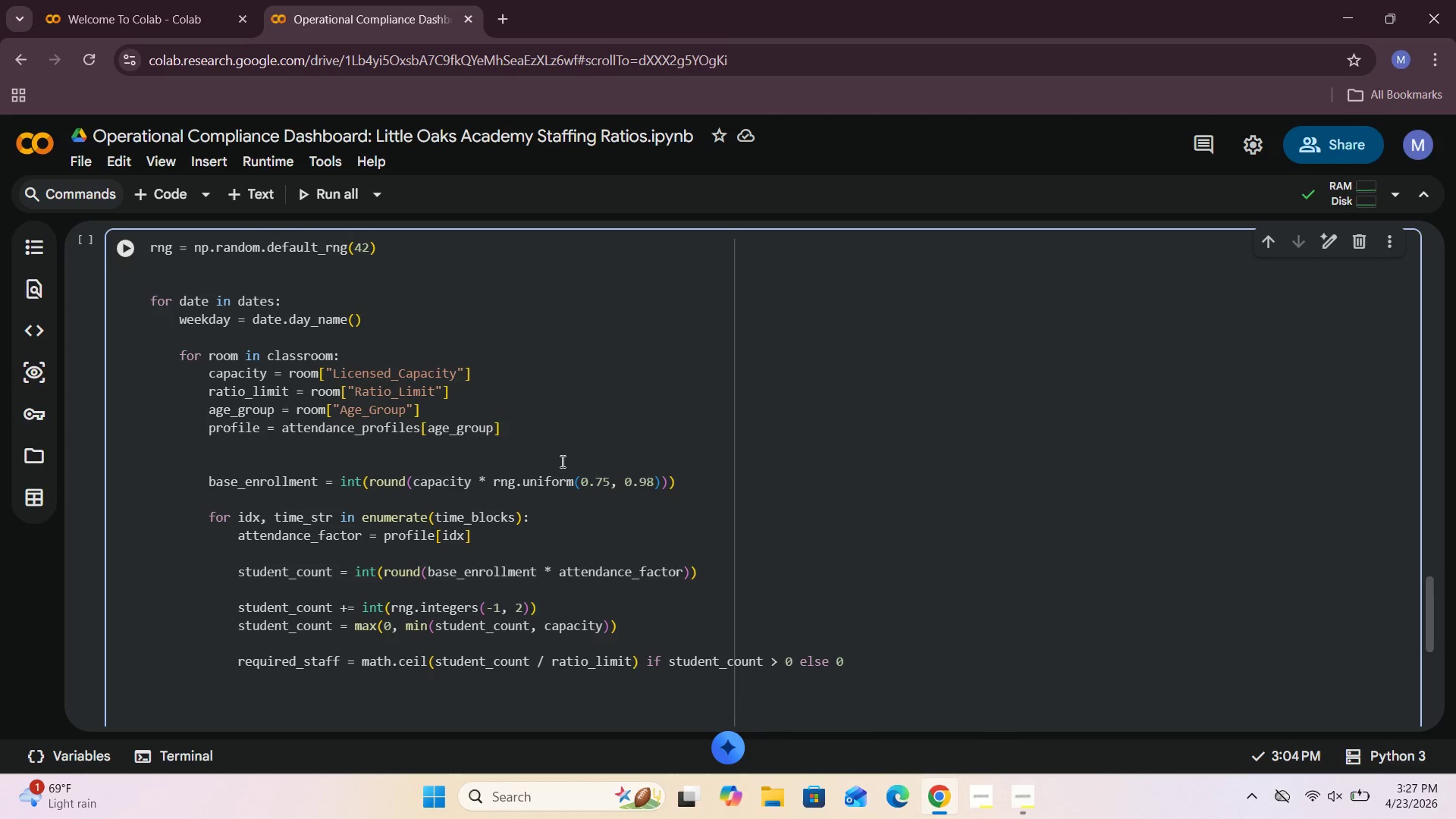 
wait(88.84)
 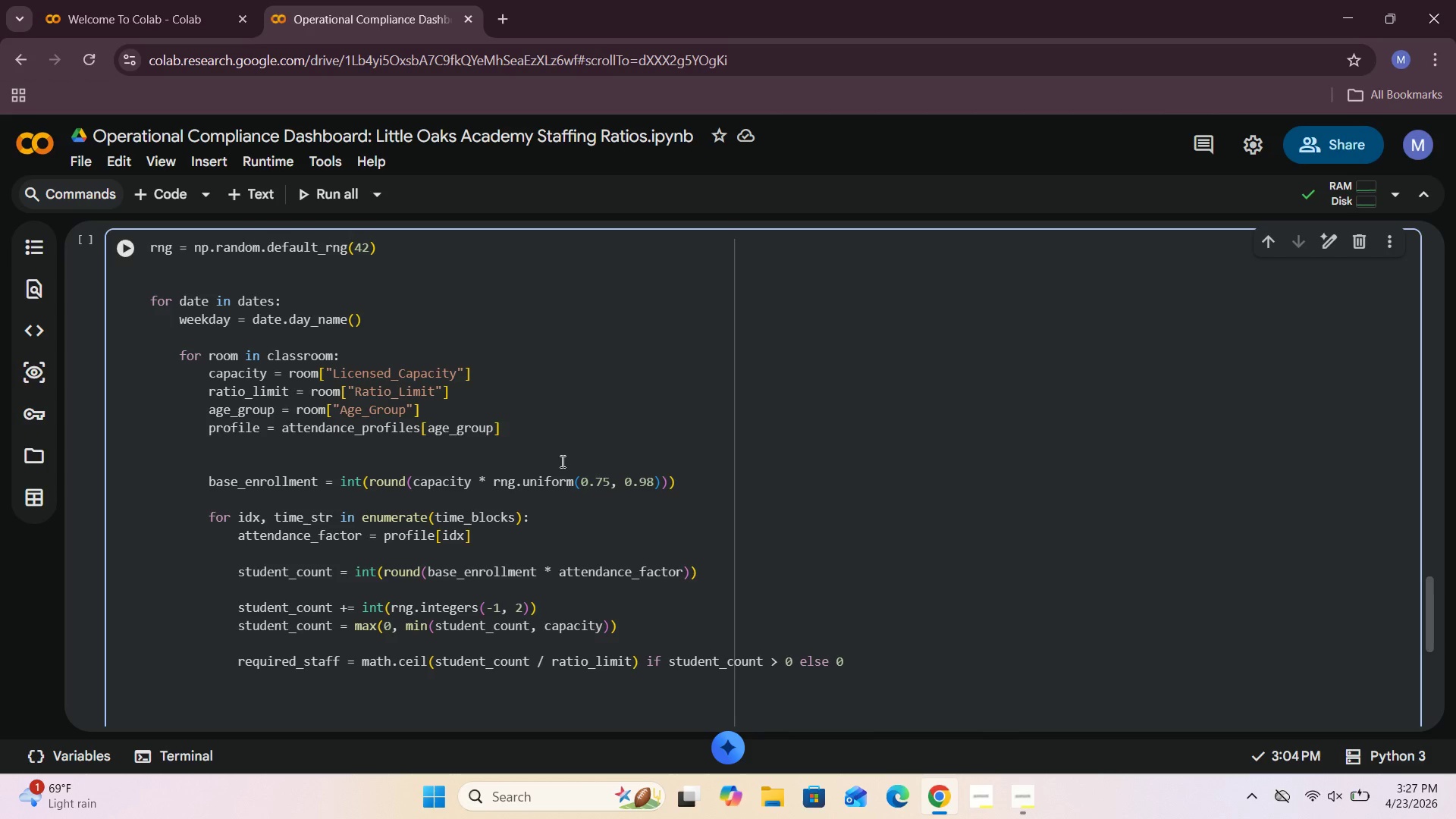 
scroll: coordinate [561, 461], scroll_direction: up, amount: 2.0
 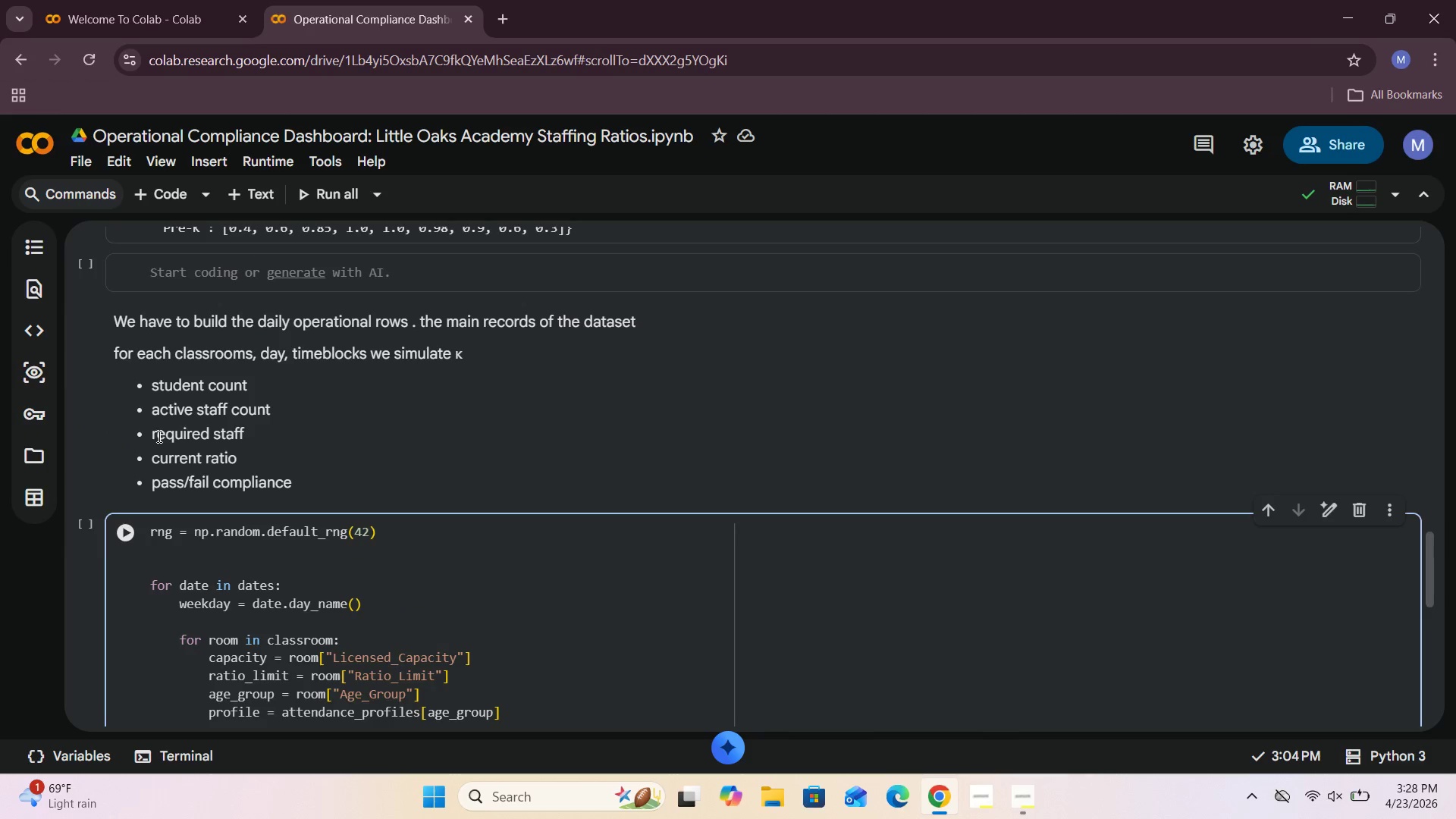 
left_click_drag(start_coordinate=[144, 431], to_coordinate=[263, 441])
 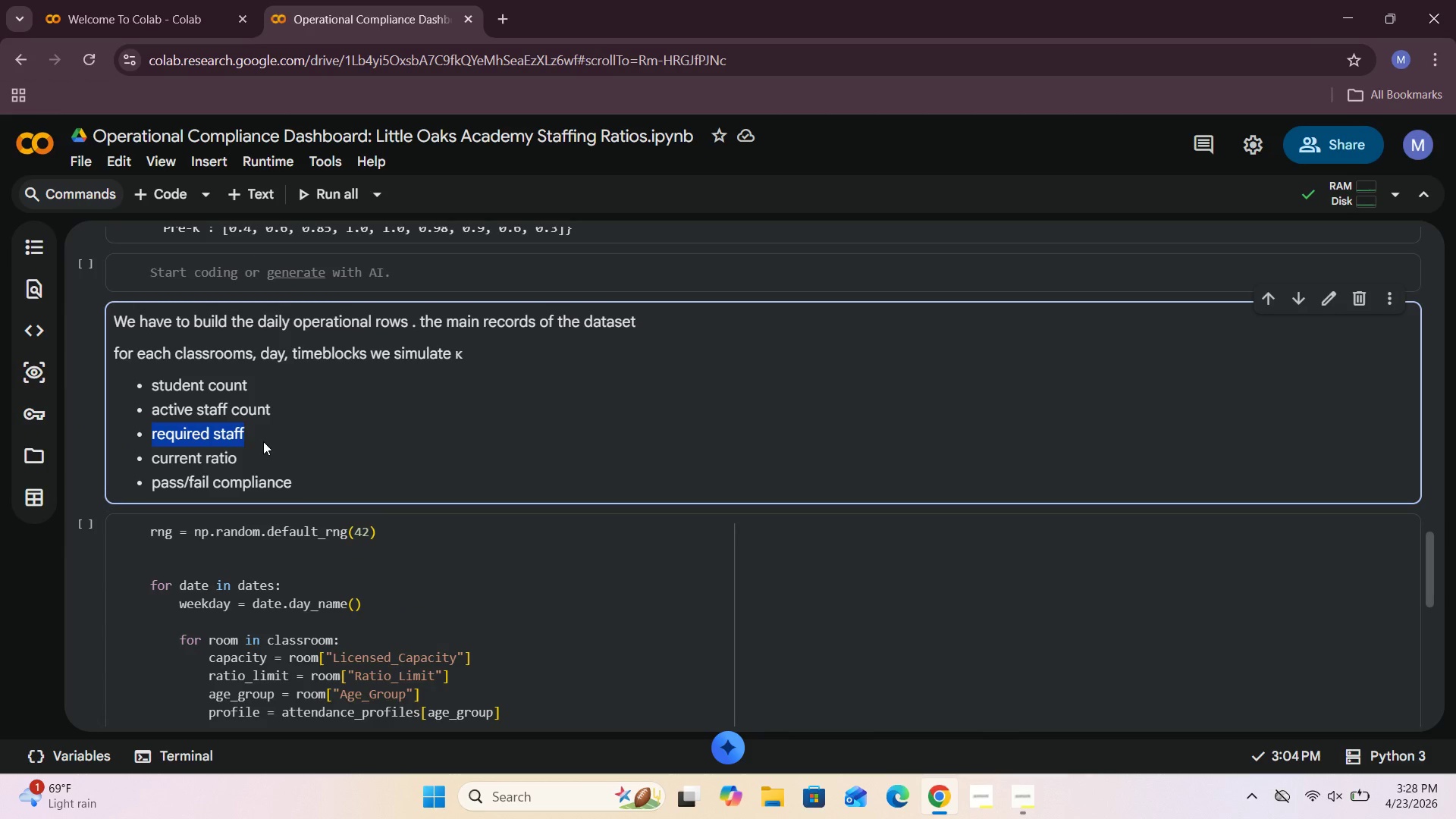 
left_click([263, 441])
 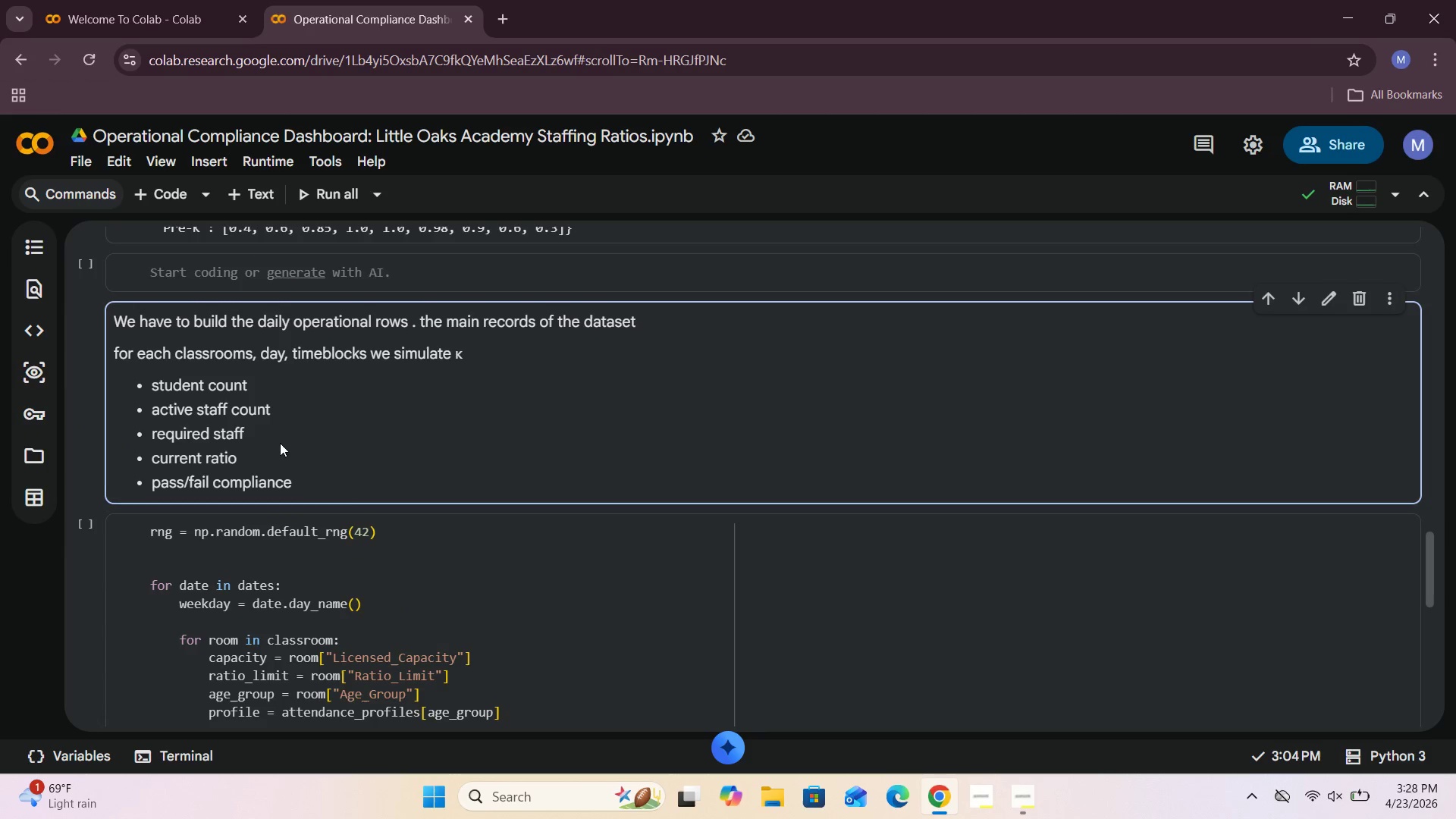 
scroll: coordinate [287, 446], scroll_direction: down, amount: 5.0
 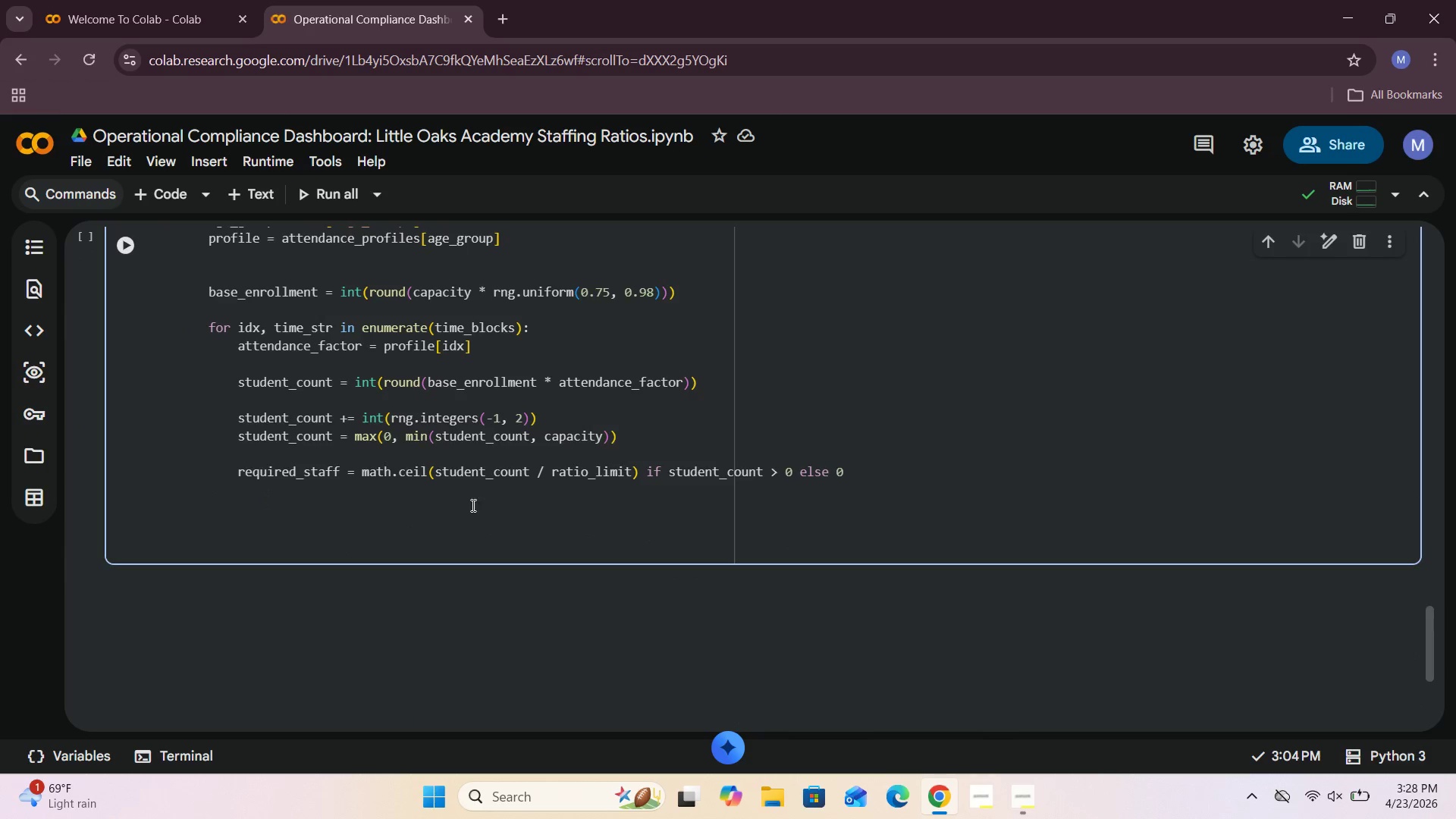 
left_click([879, 485])
 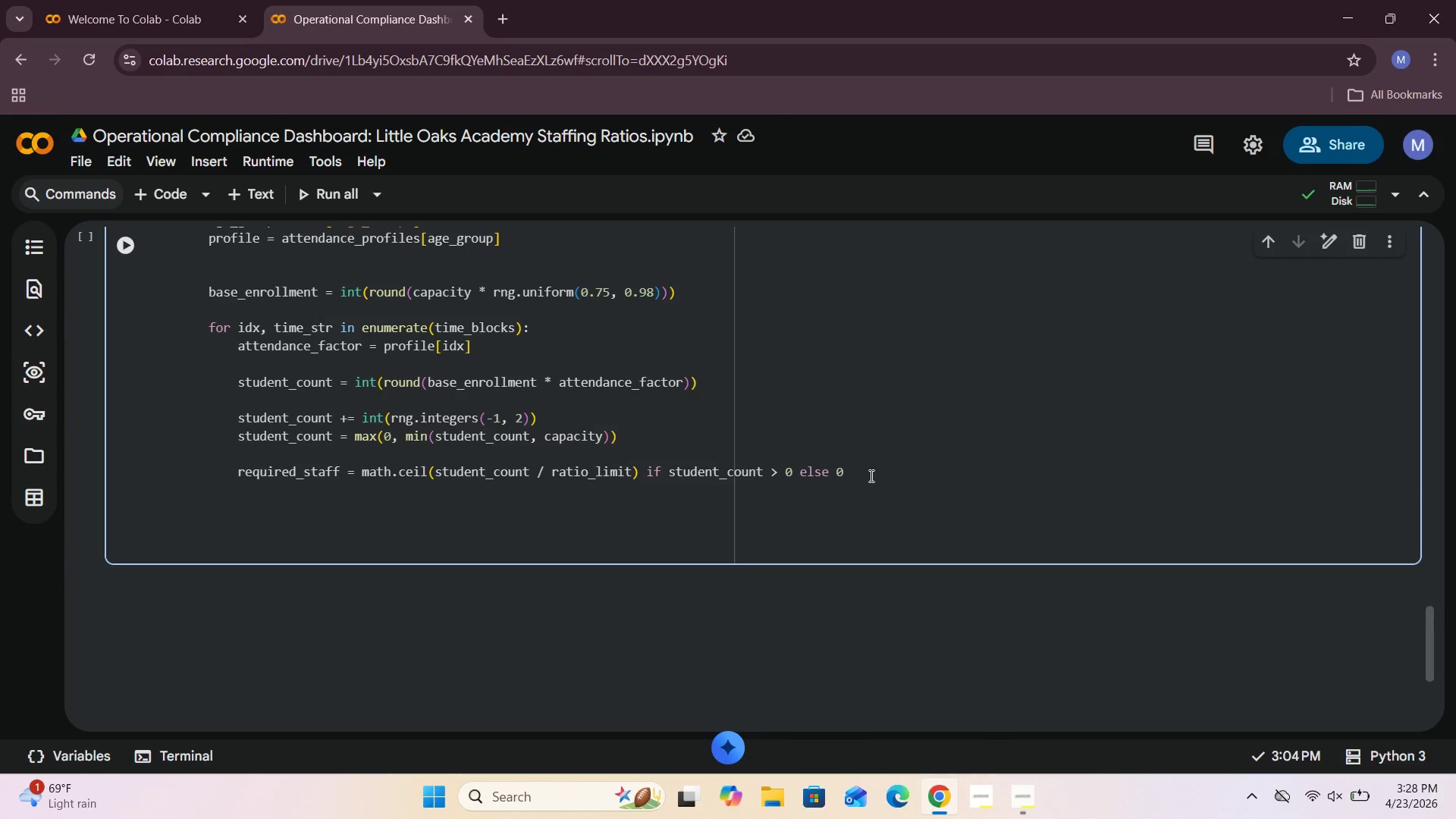 
left_click([869, 471])
 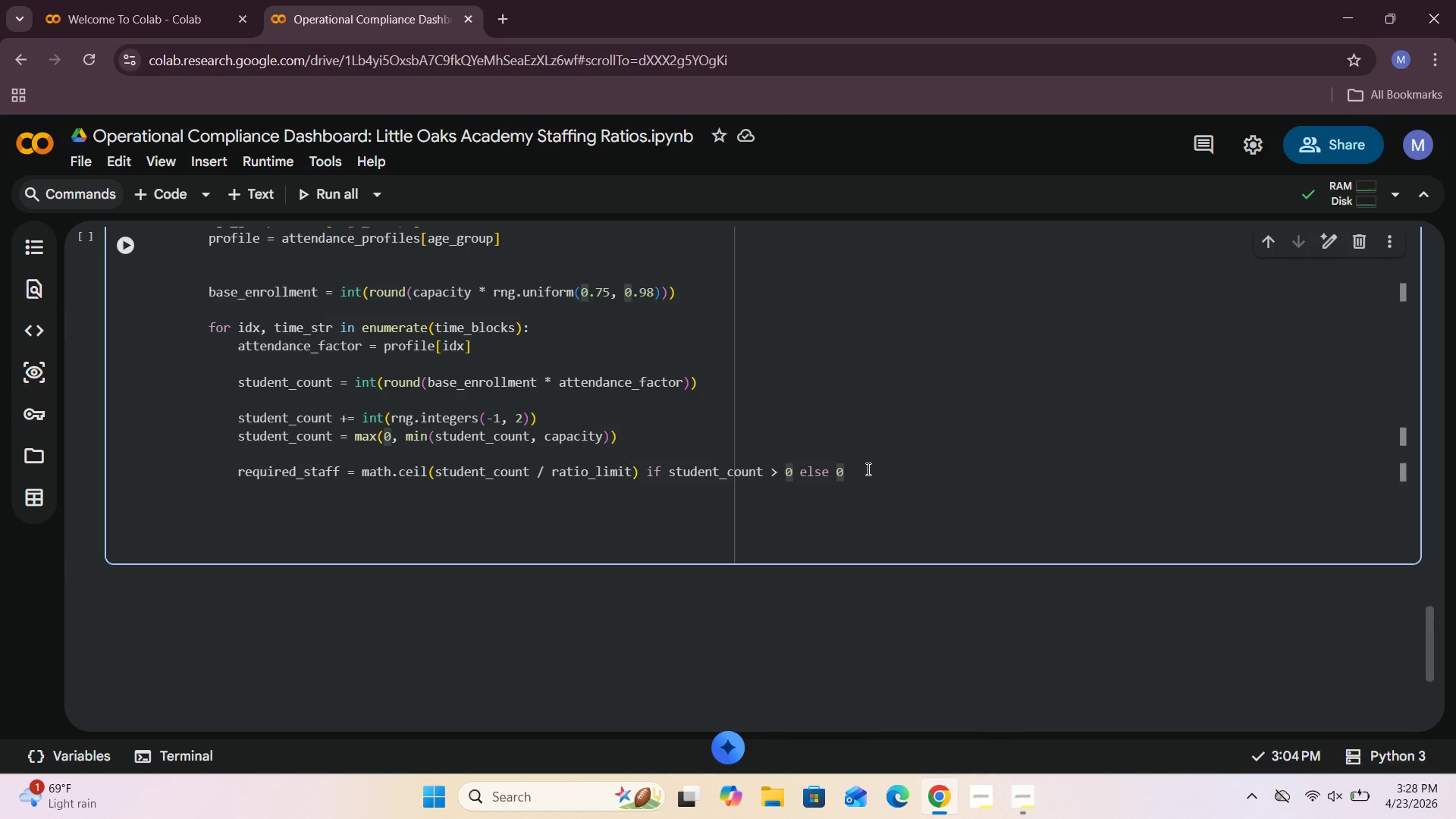 
key(Enter)
 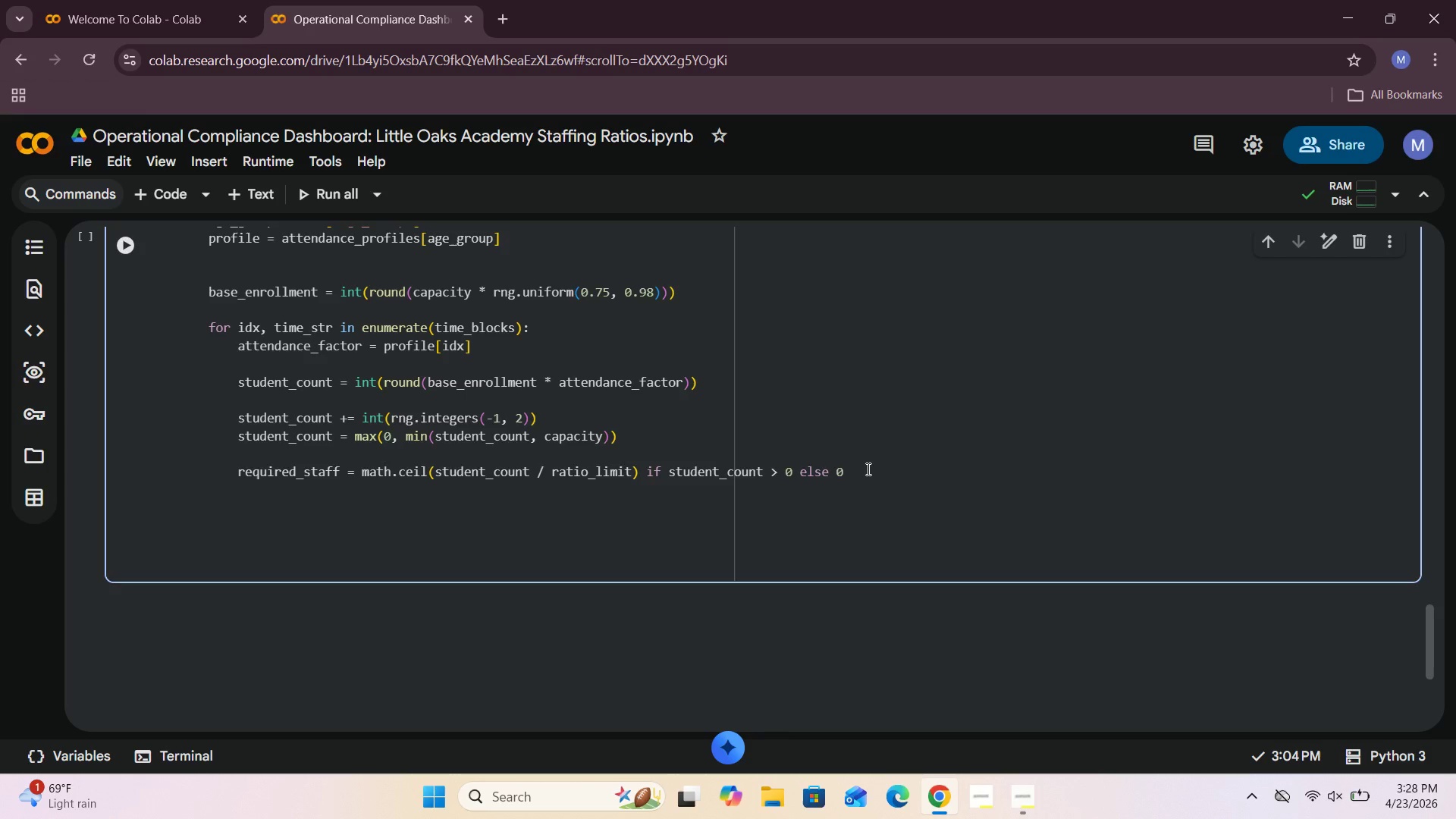 
key(Space)
 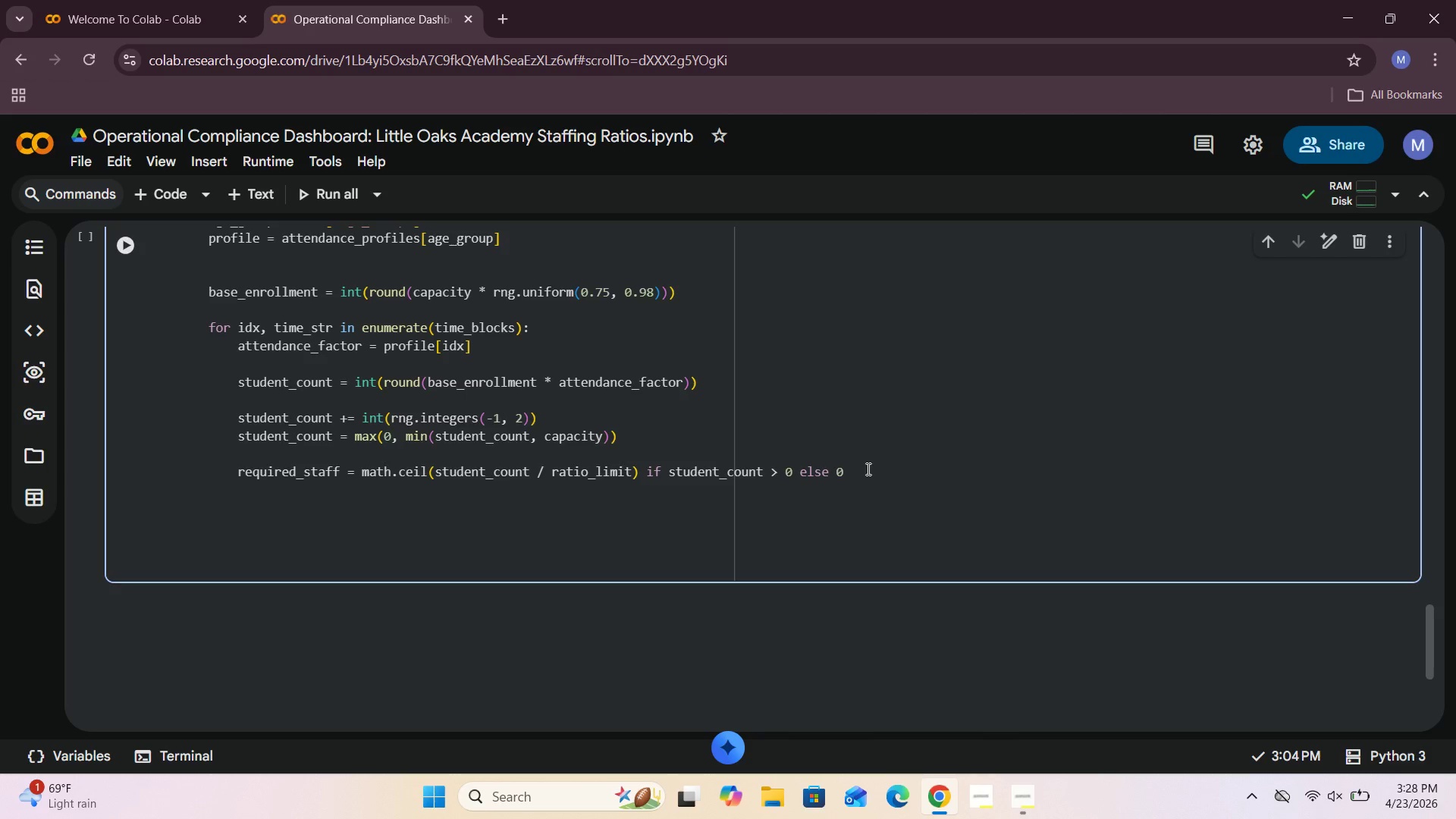 
key(Backspace)
 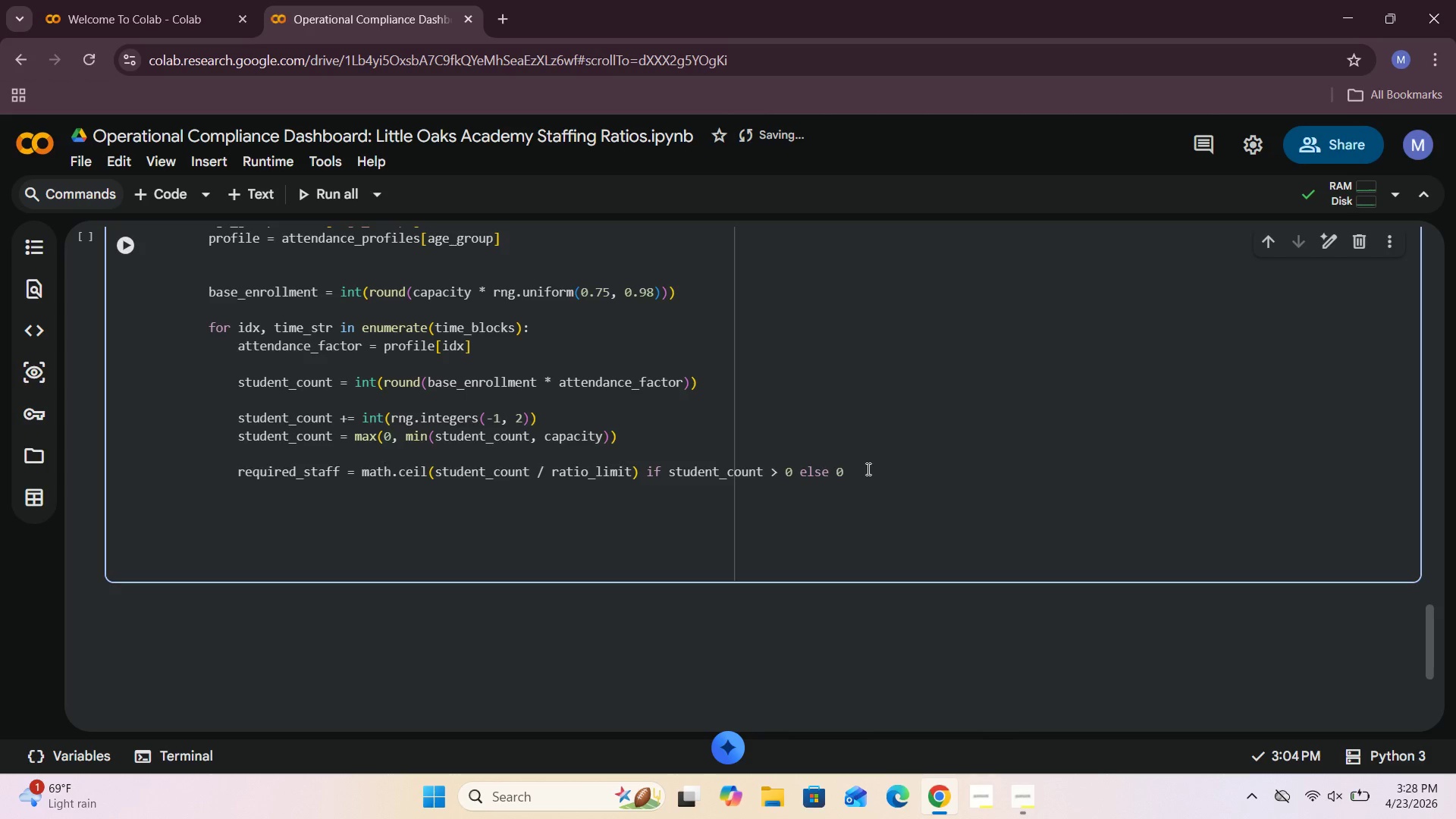 
key(Enter)
 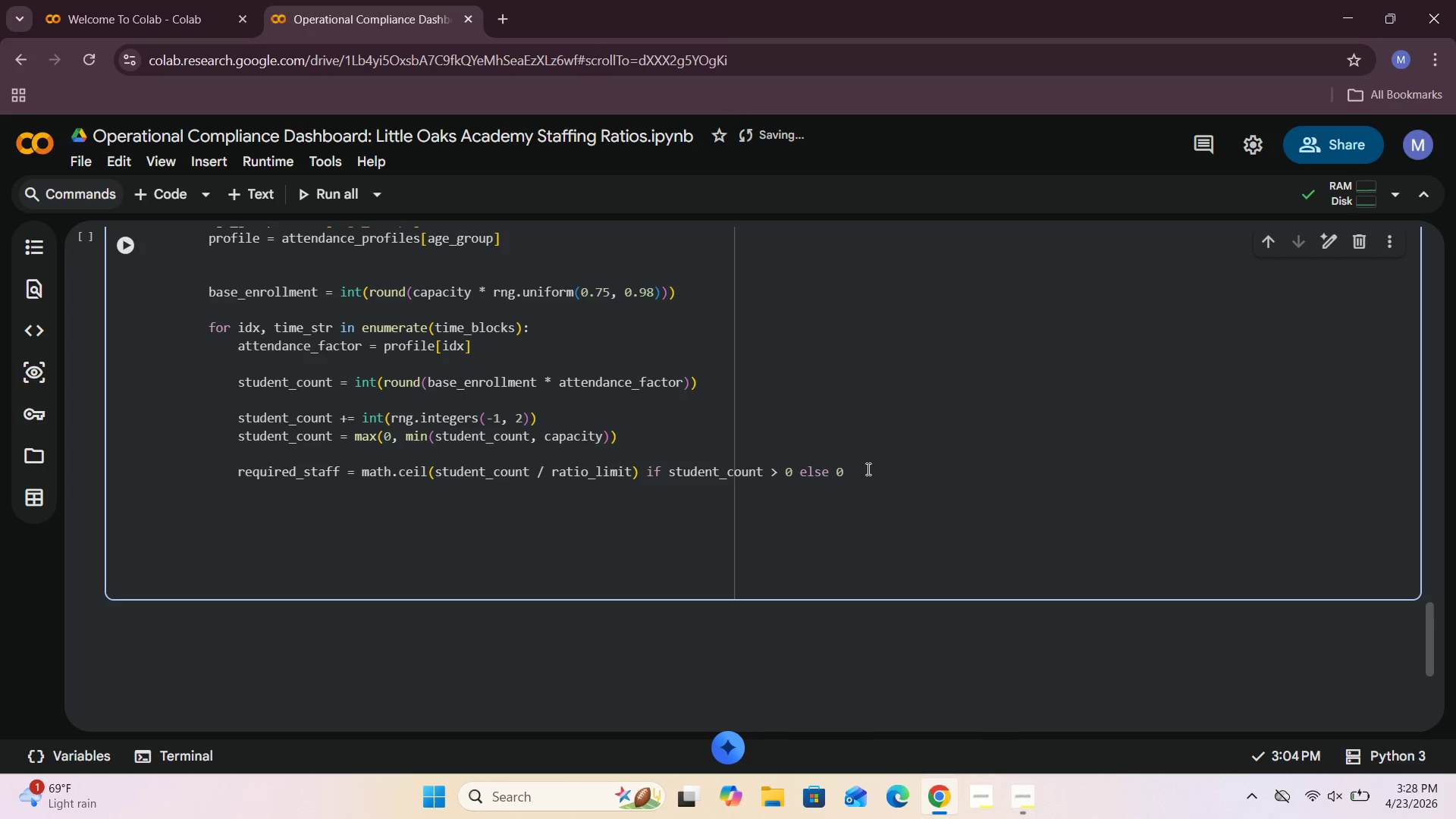 
key(Enter)
 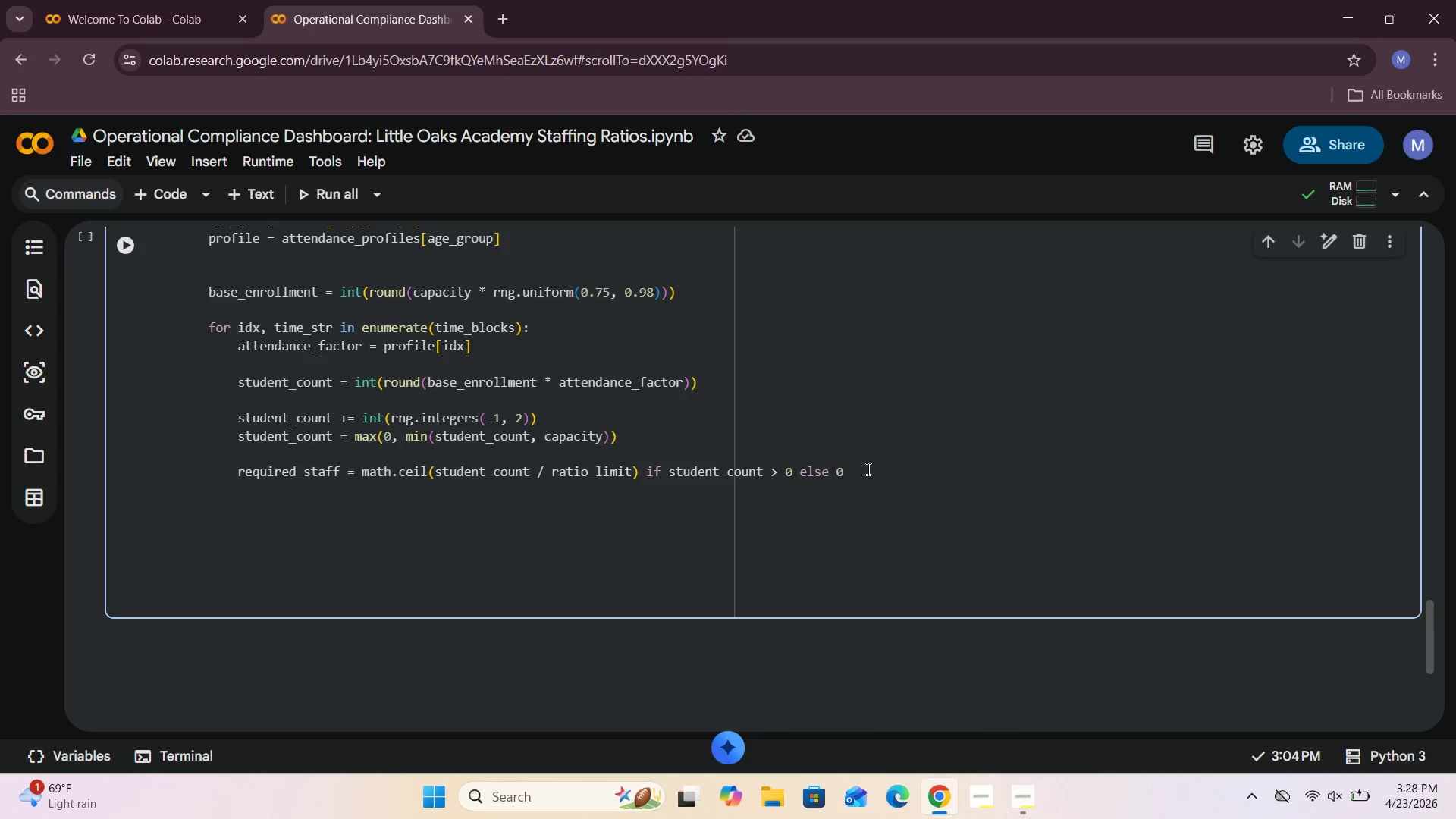 
wait(7.73)
 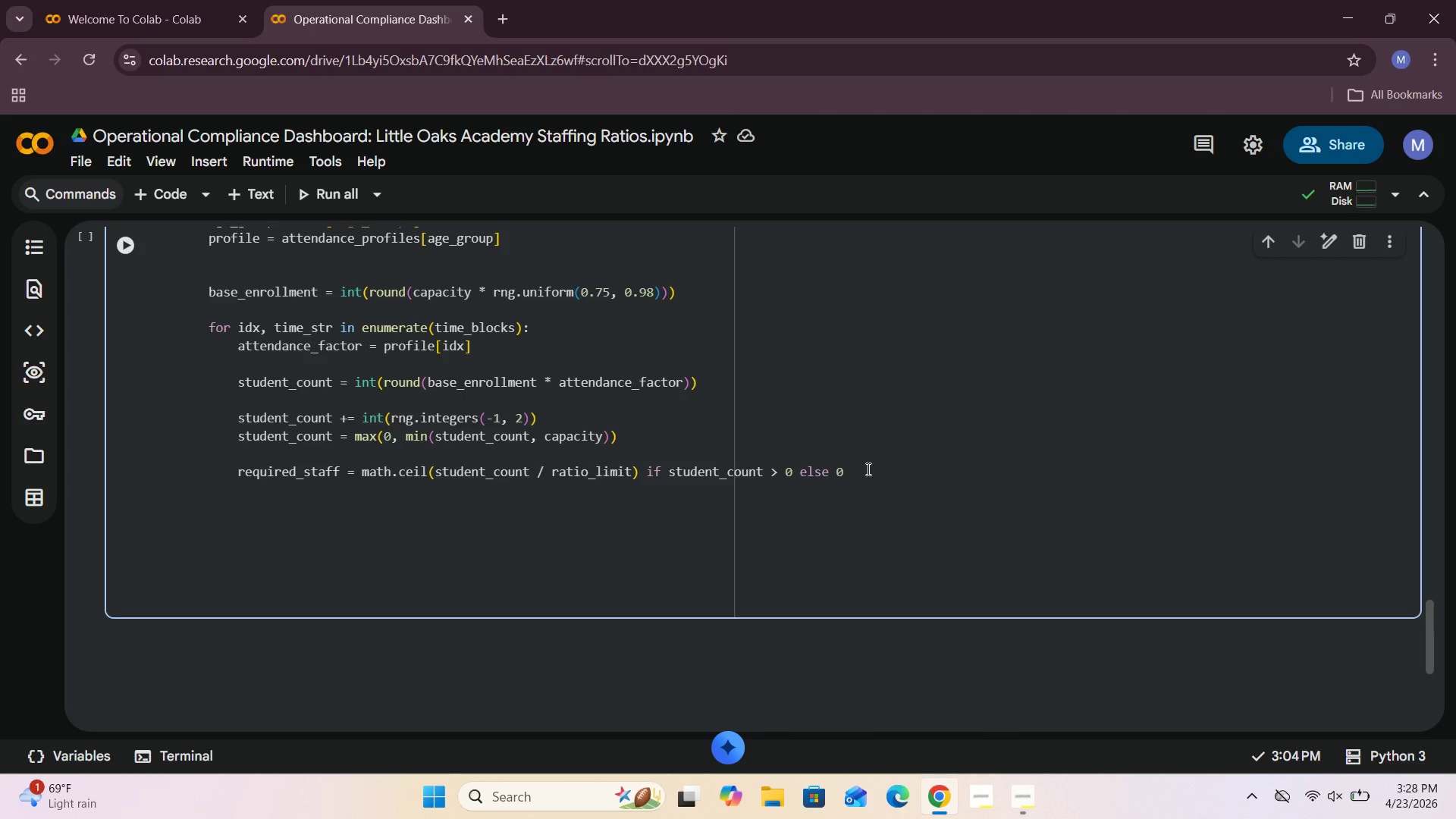 
type(staff_variation = 0 )
 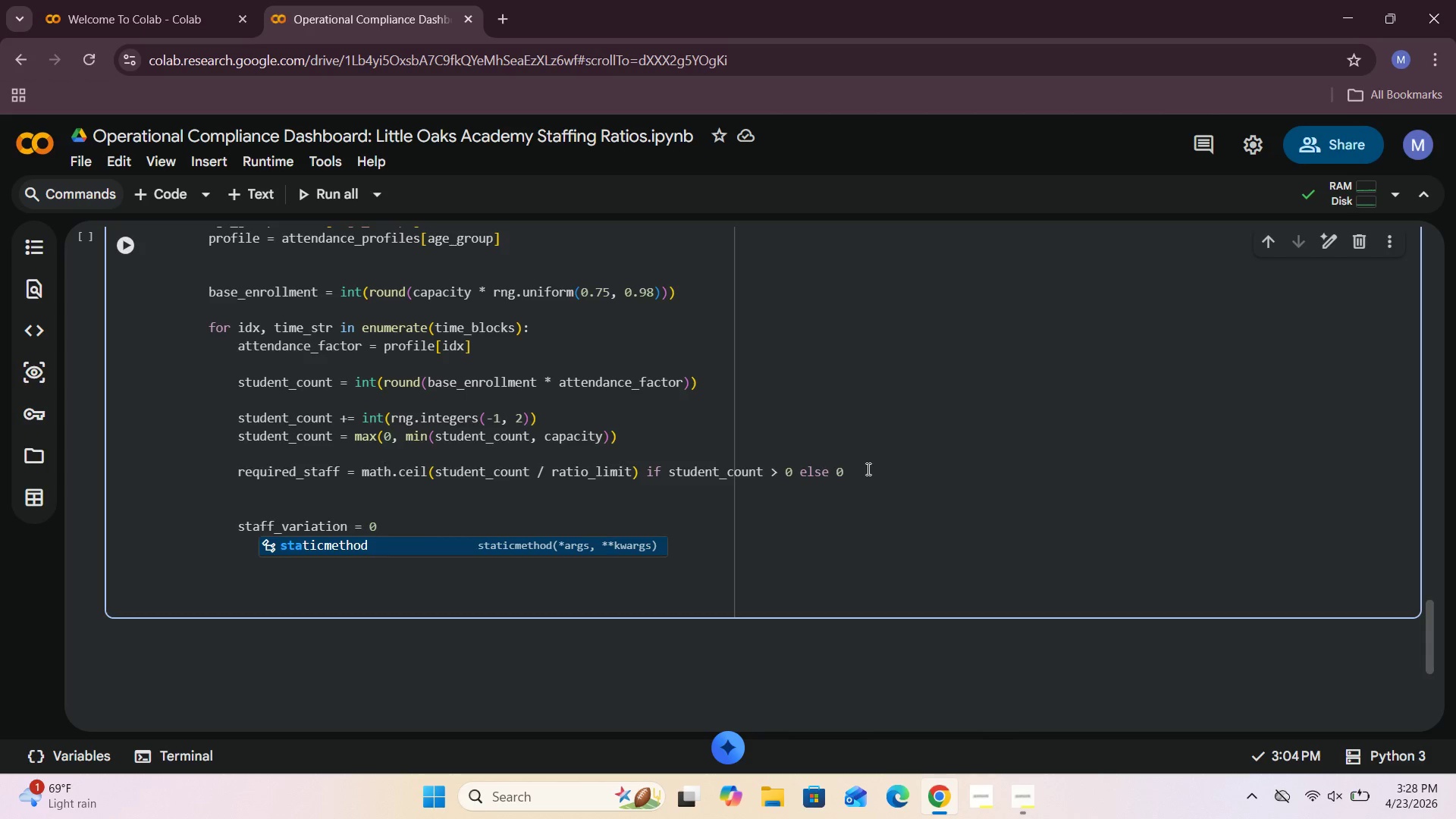 
key(Enter)
 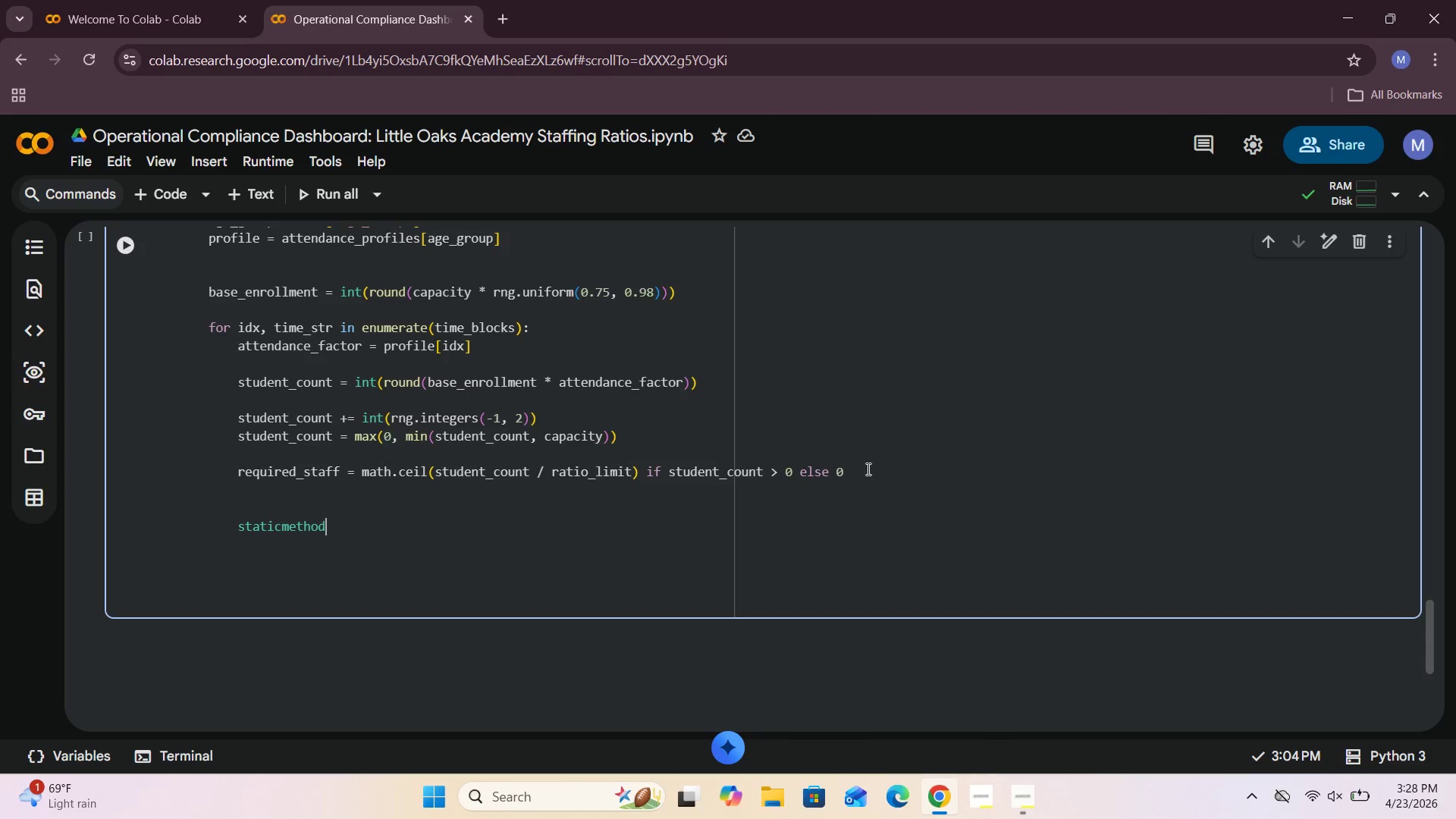 
key(Enter)
 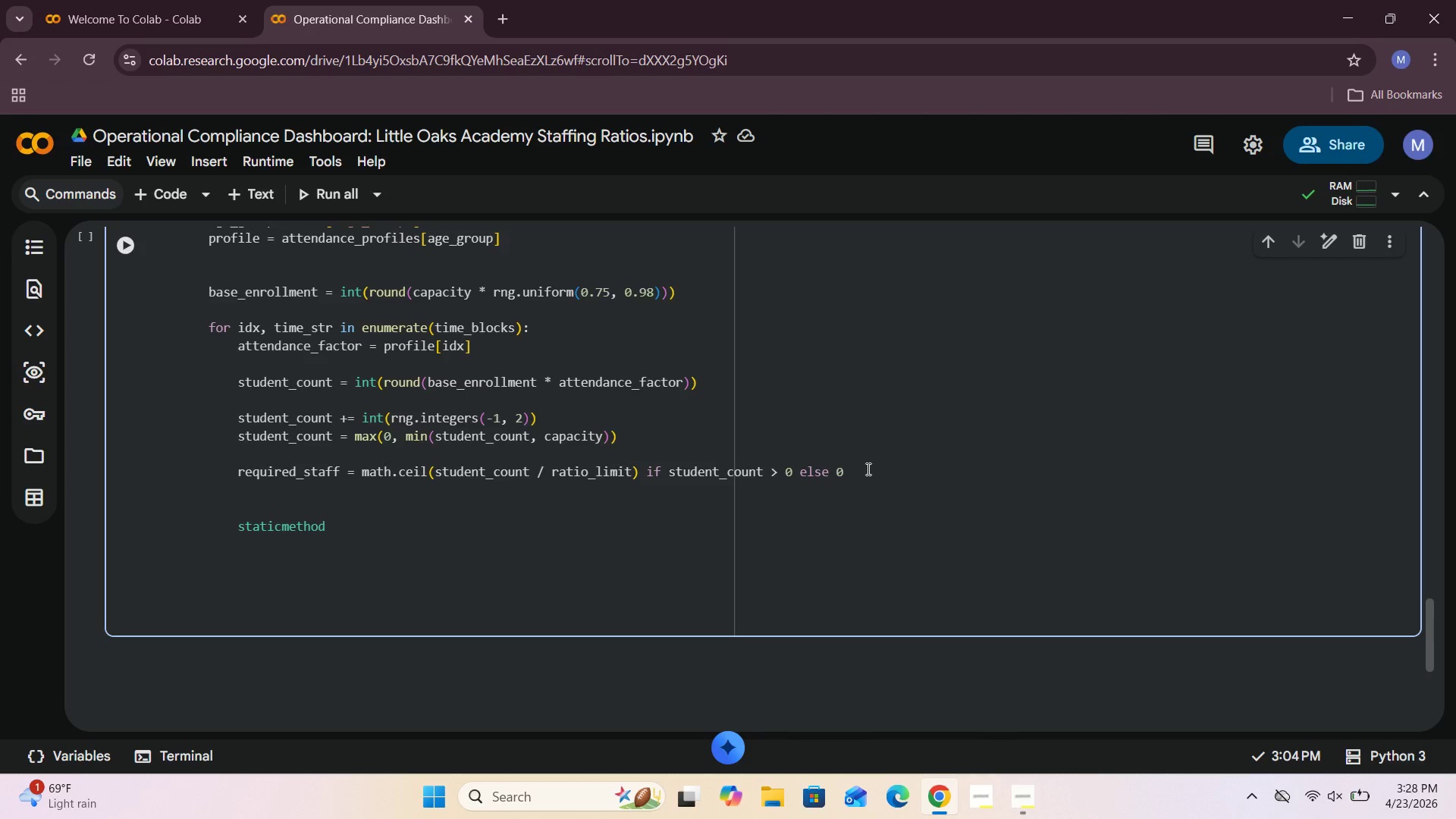 
key(Backspace)
 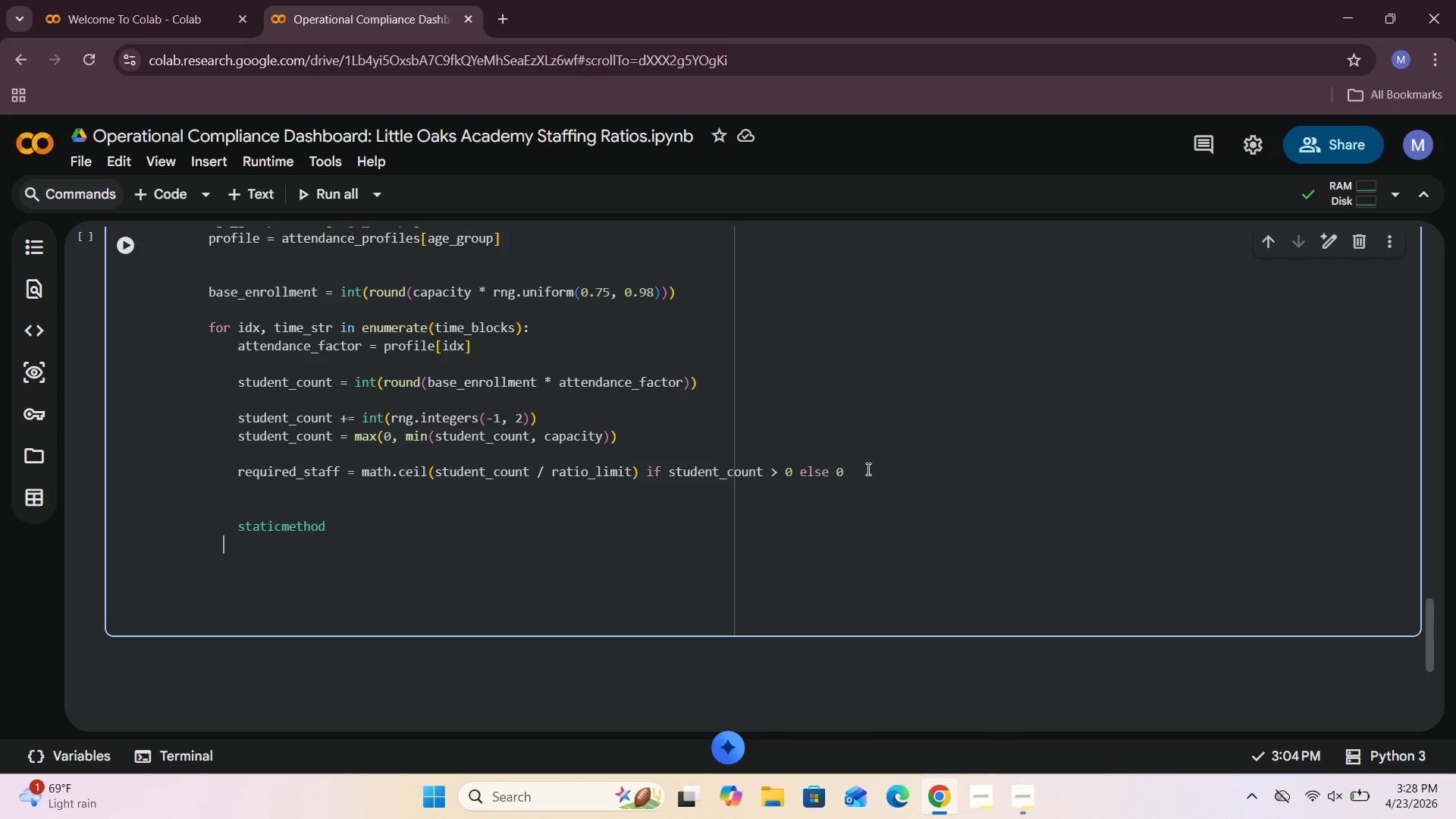 
hold_key(key=Backspace, duration=0.62)
 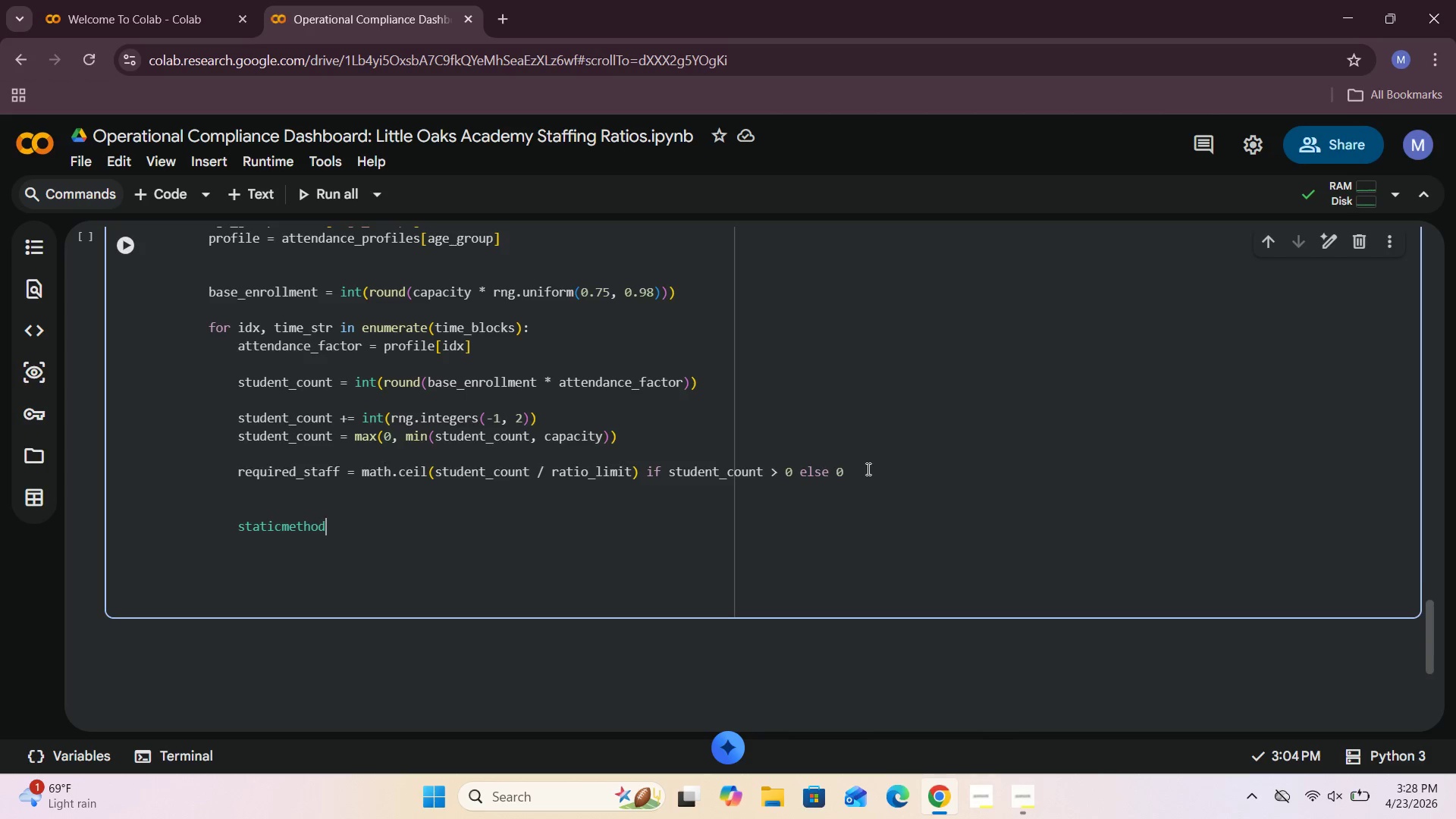 
key(Backspace)
 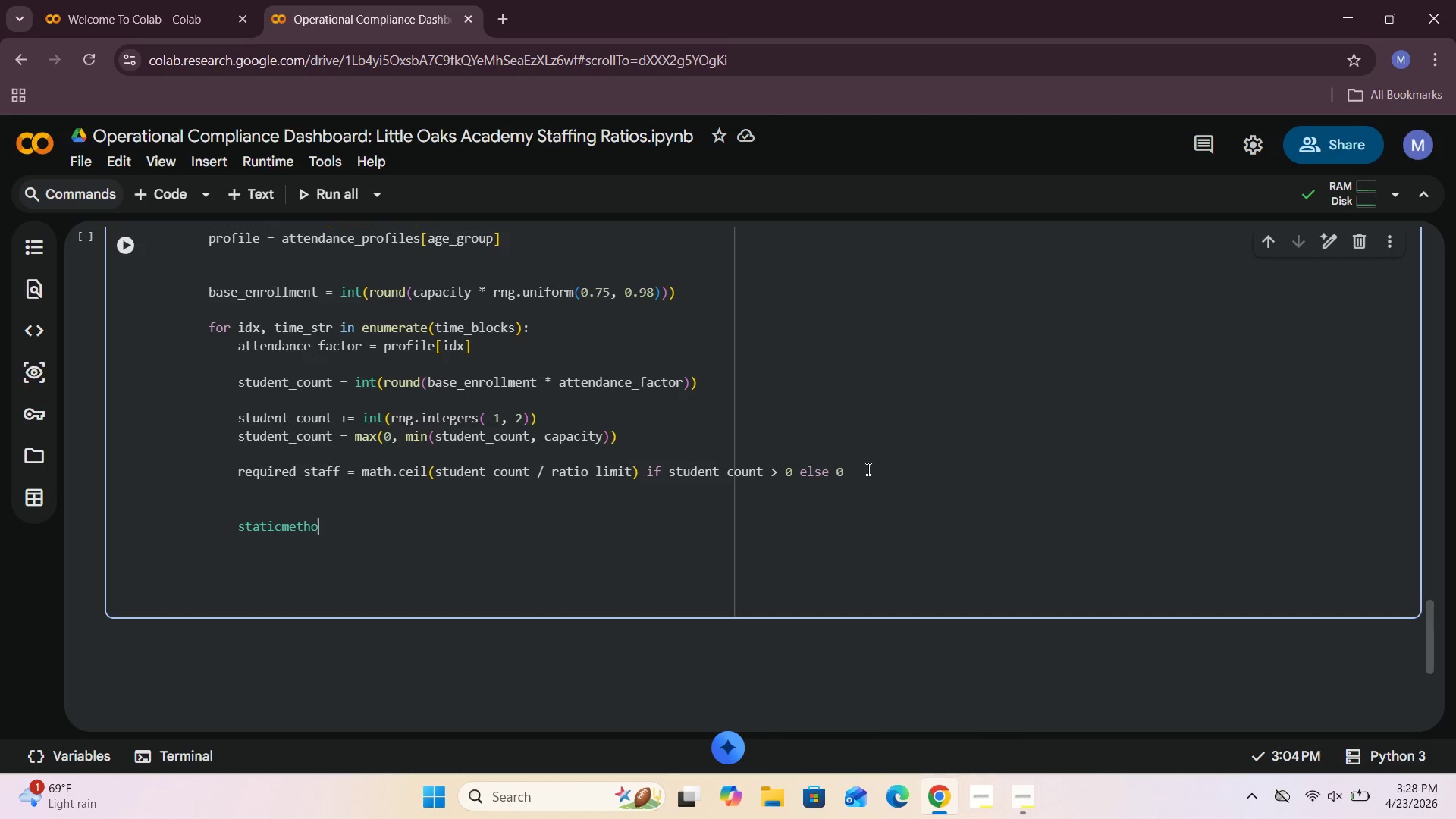 
hold_key(key=Backspace, duration=0.66)
 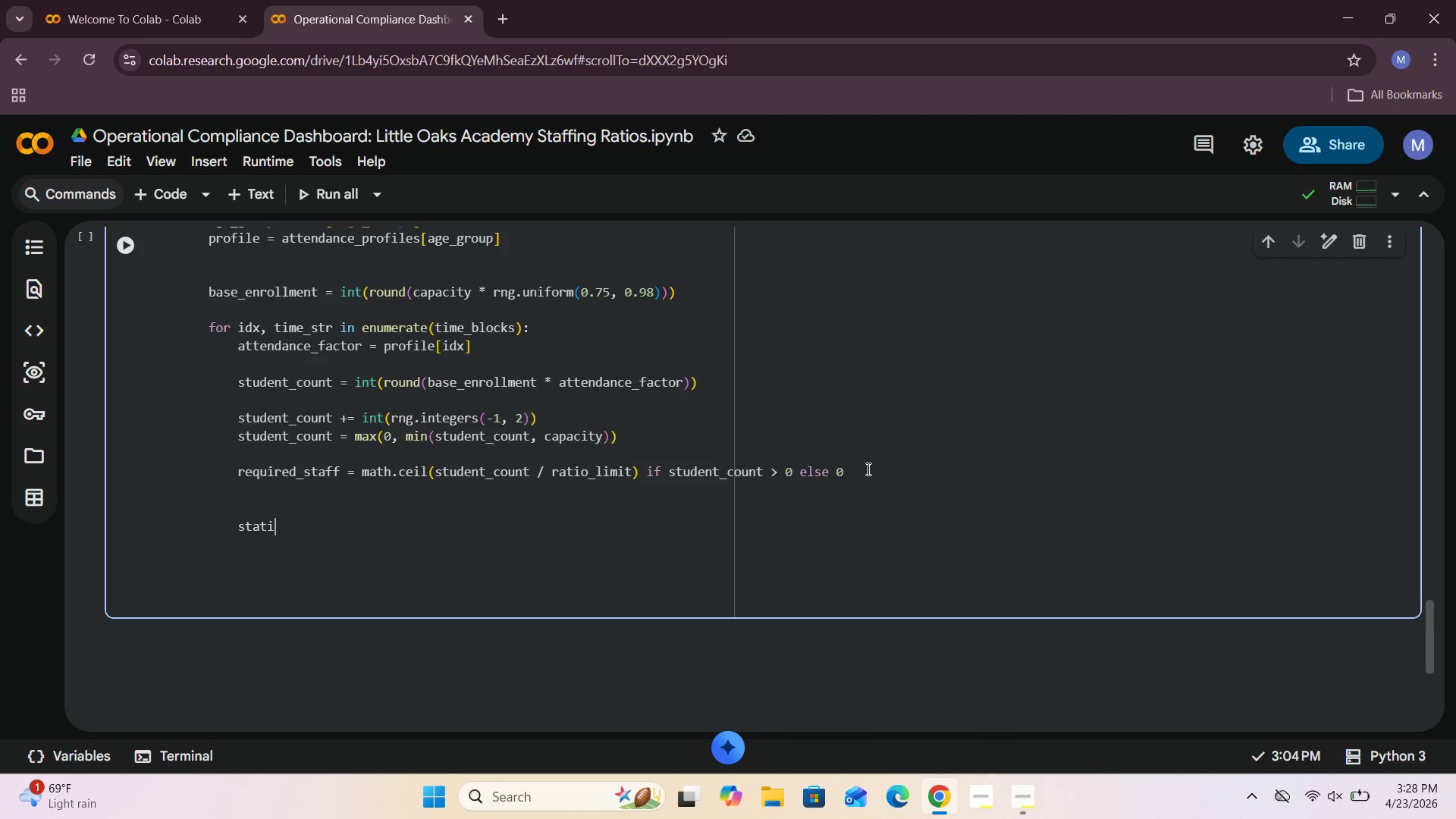 
key(Backspace)
 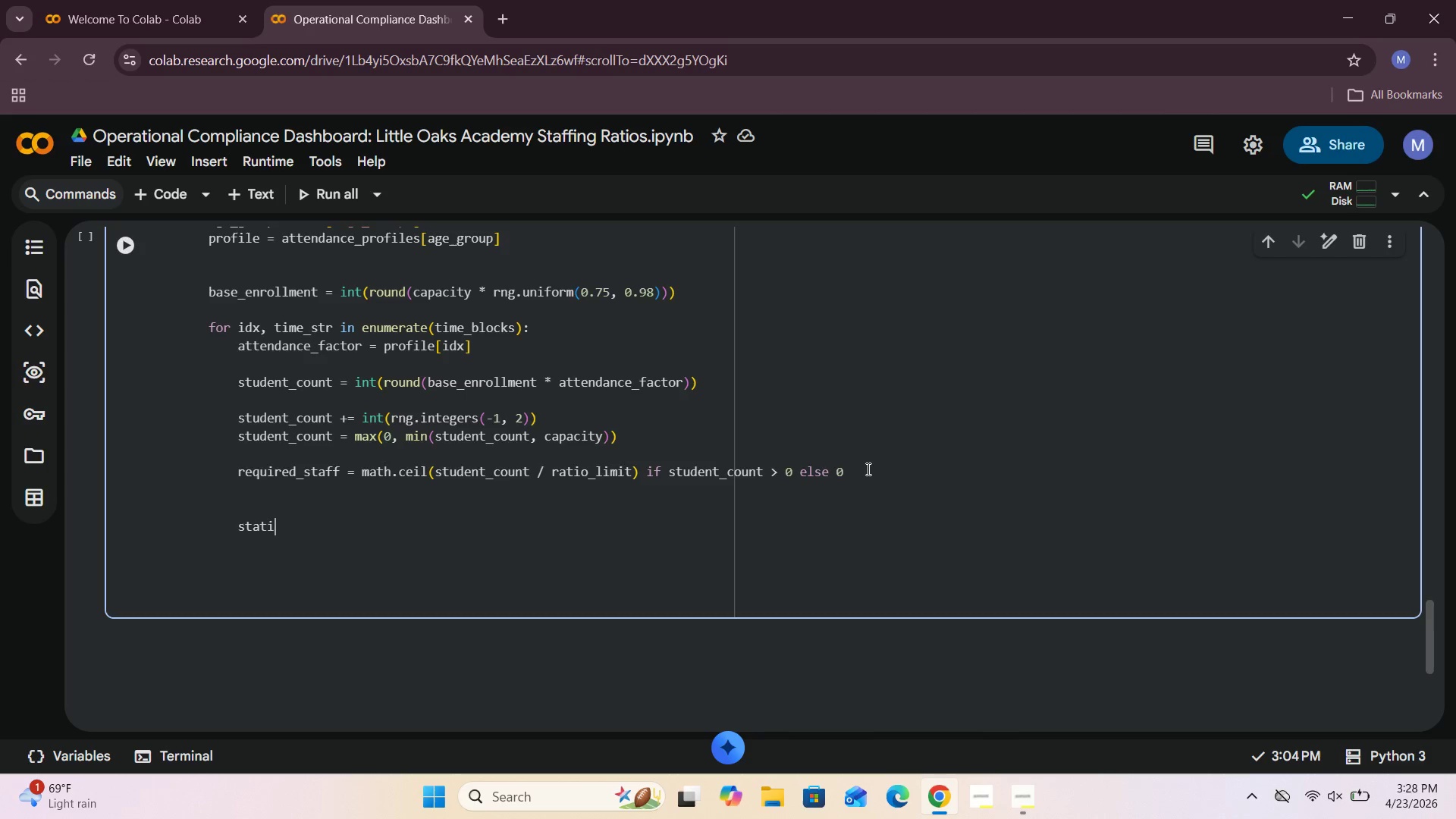 
key(Backspace)
 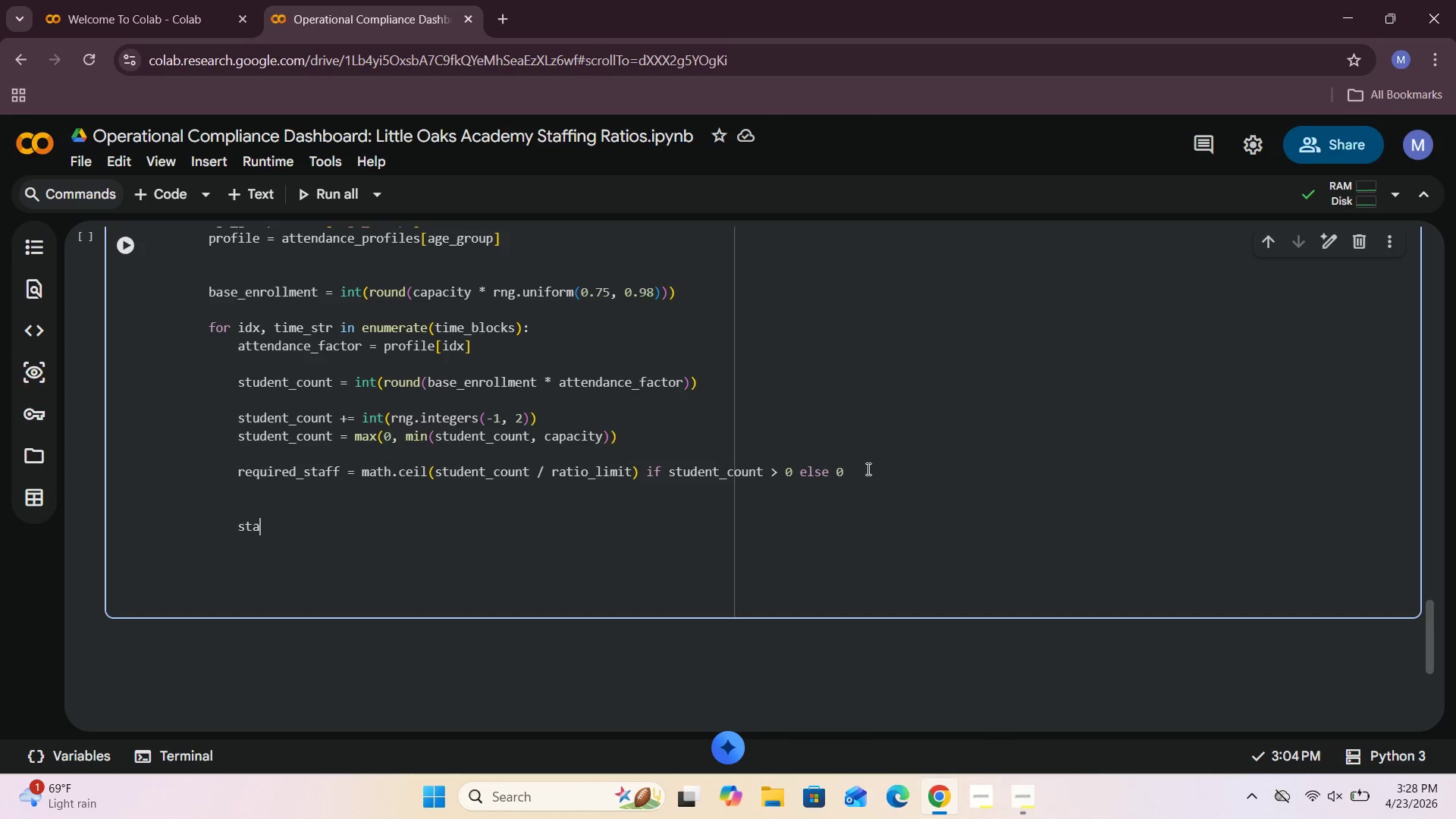 
key(Backspace)
 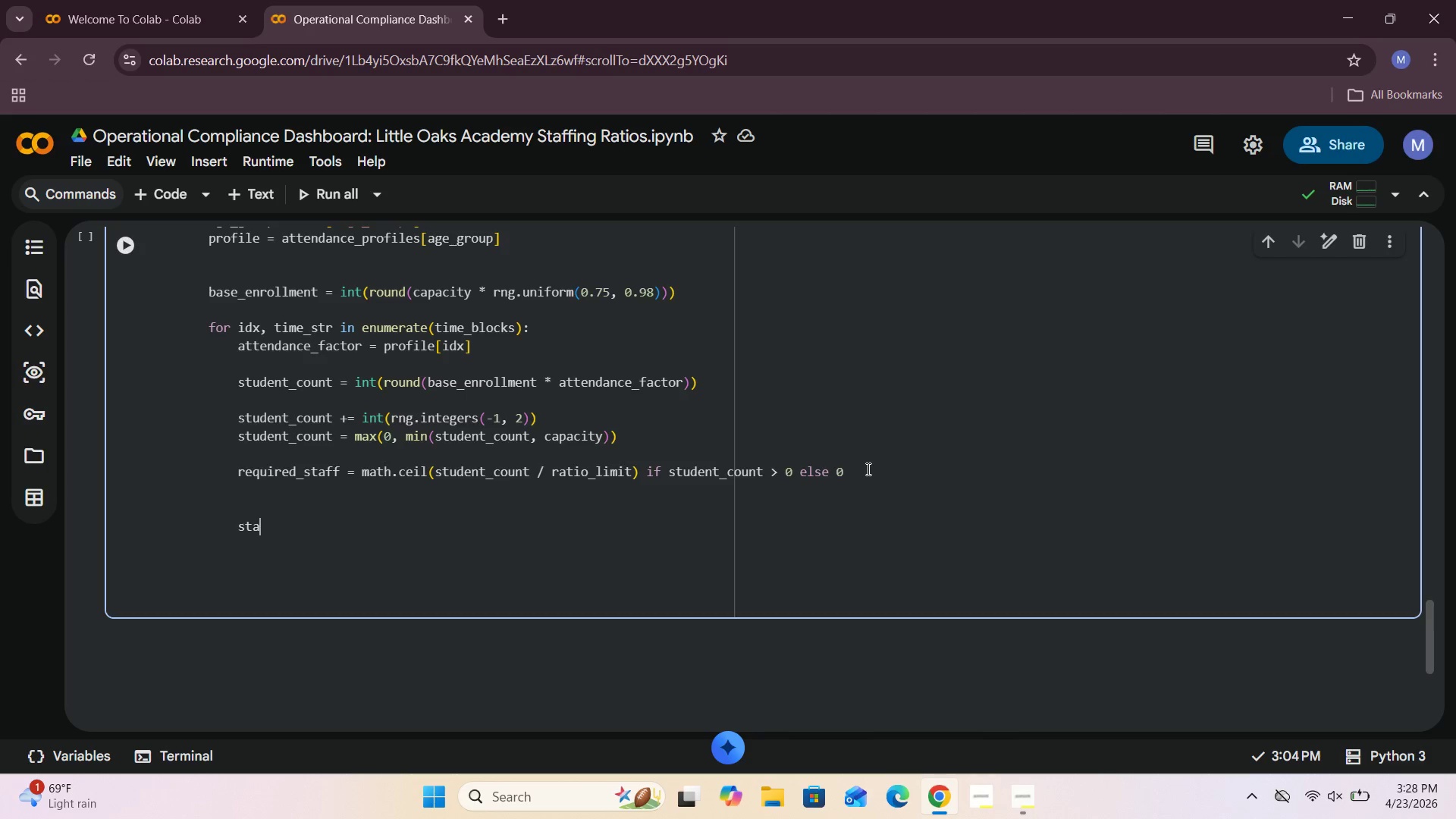 
key(Backspace)
 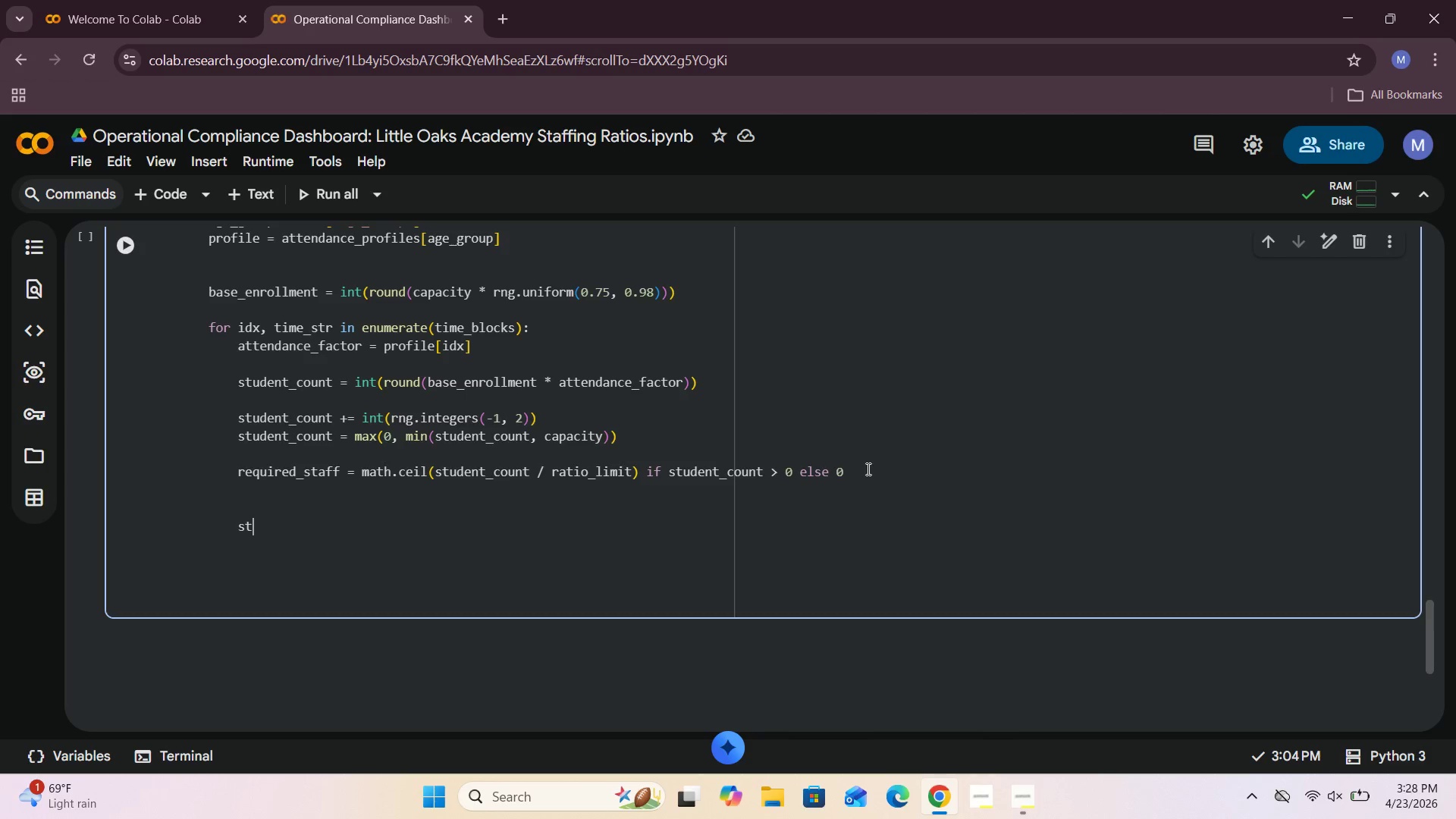 
key(Backspace)
 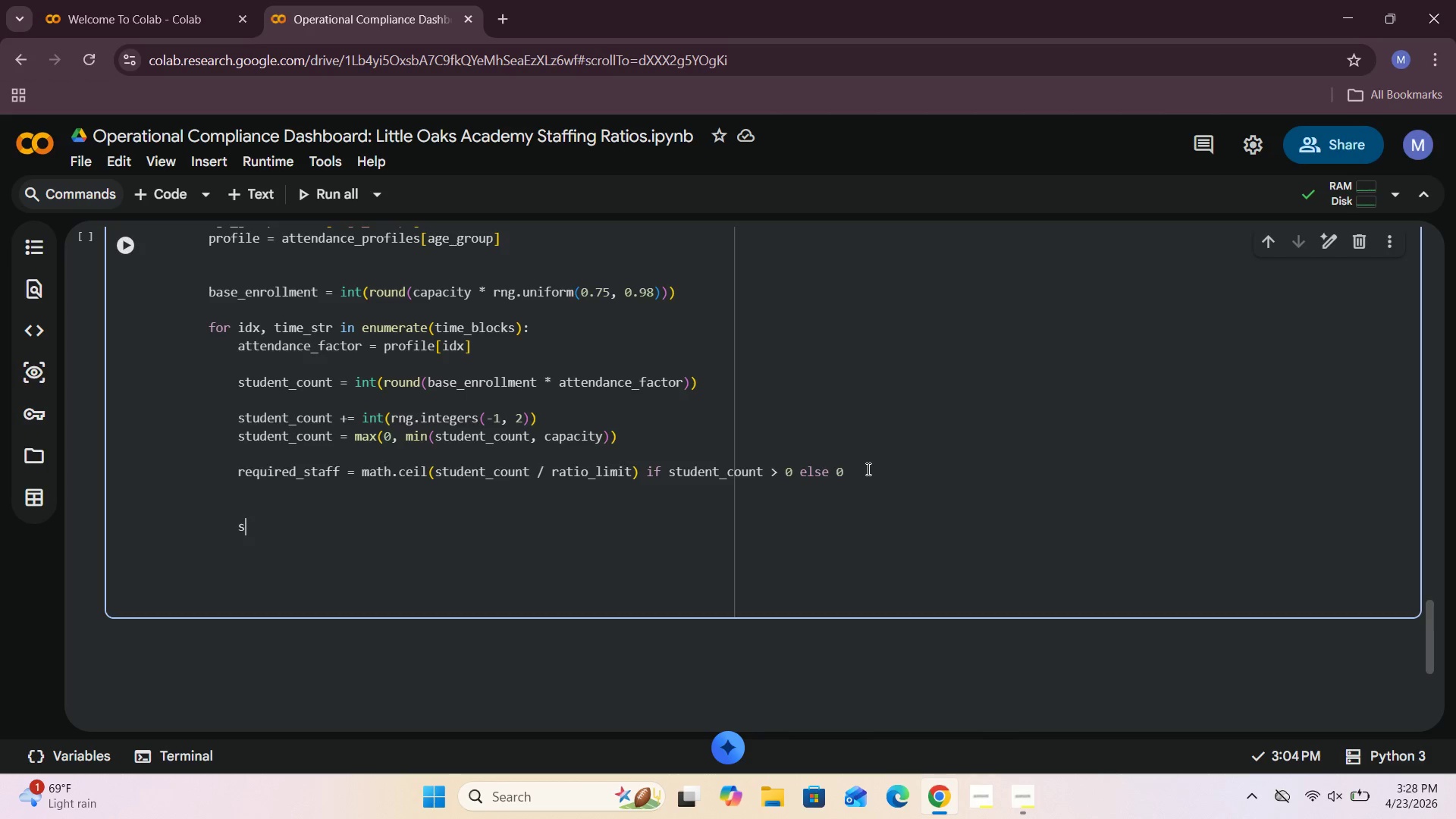 
key(Backspace)
 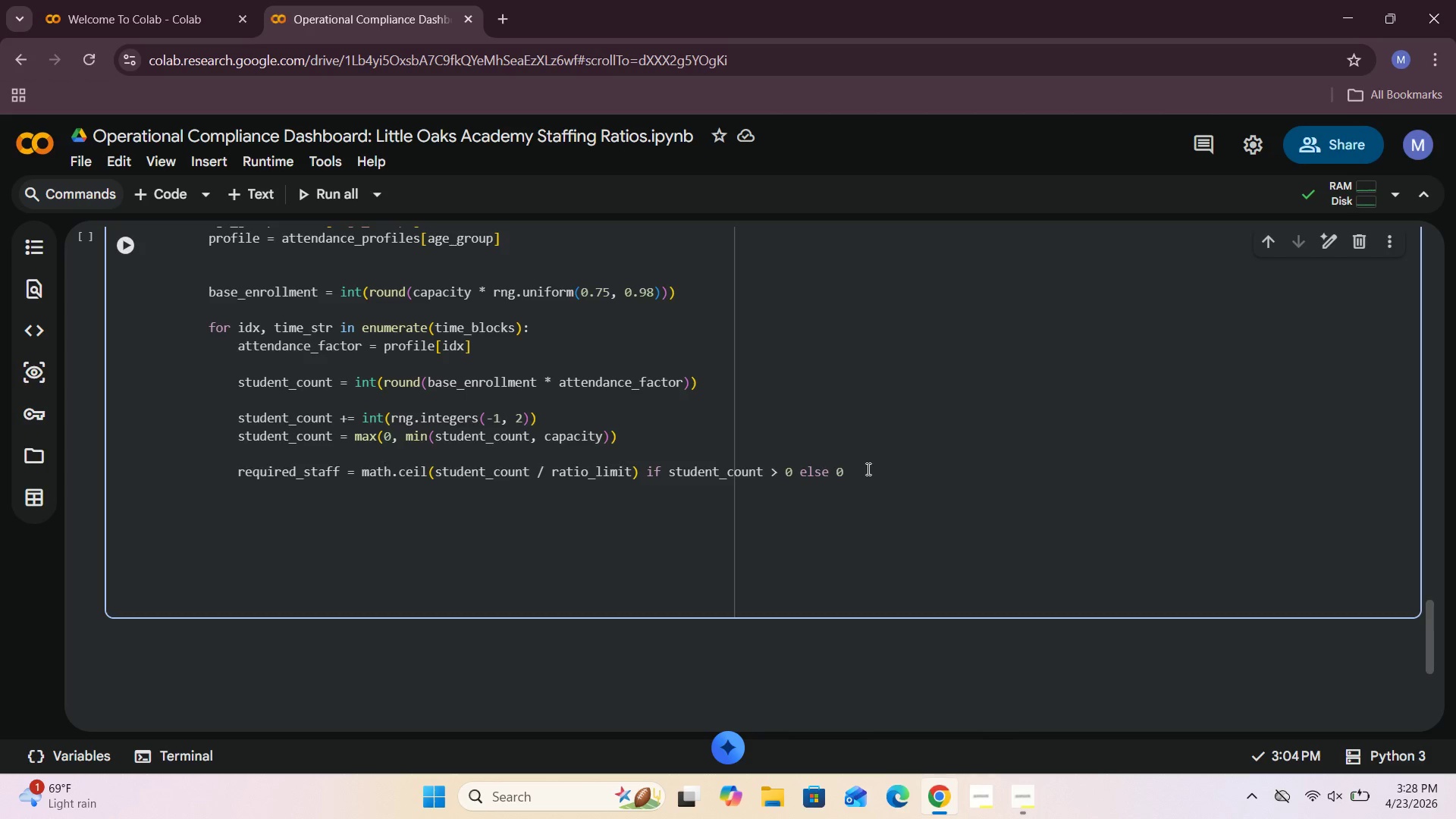 
key(Backspace)
 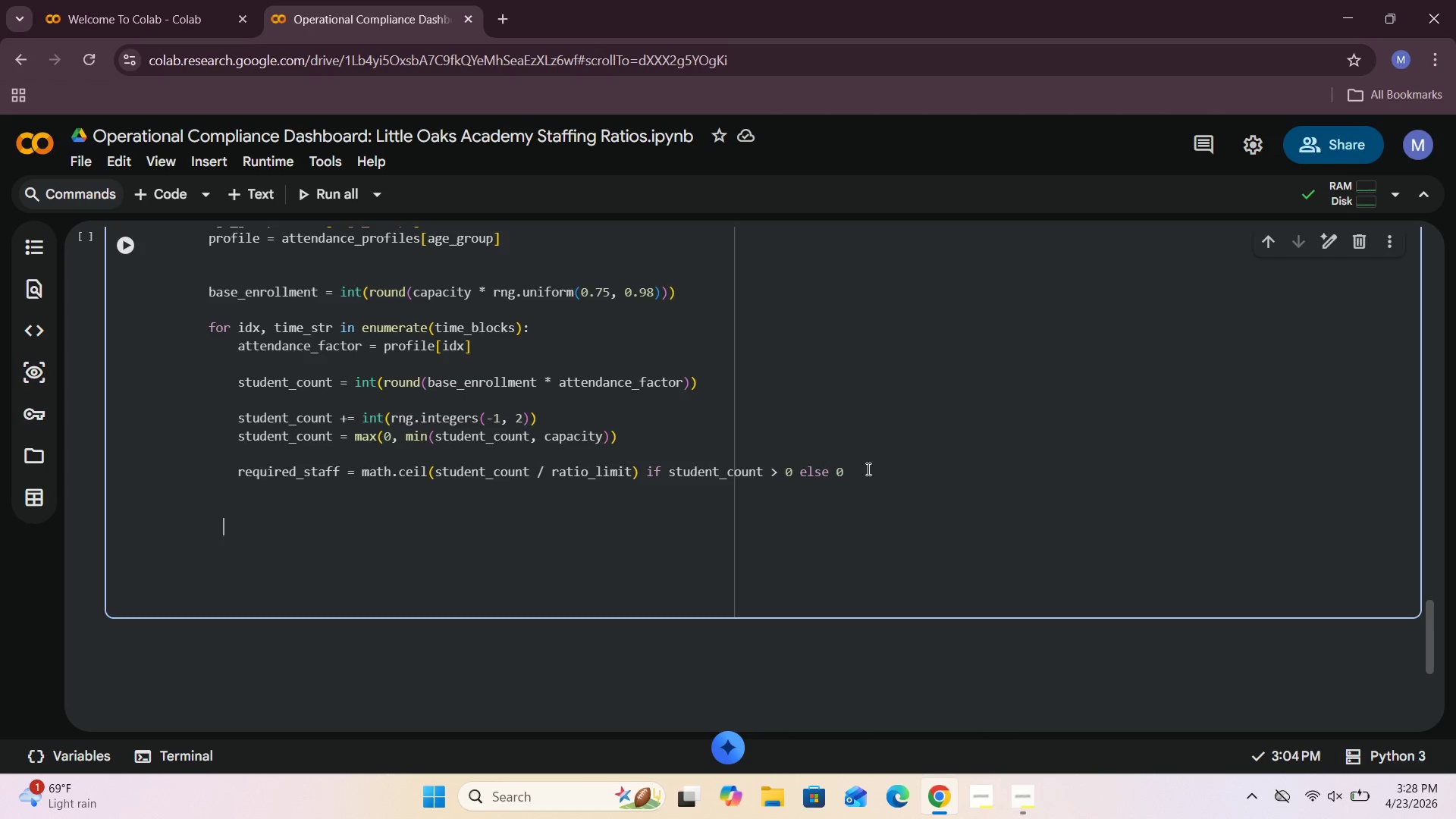 
key(Backspace)
 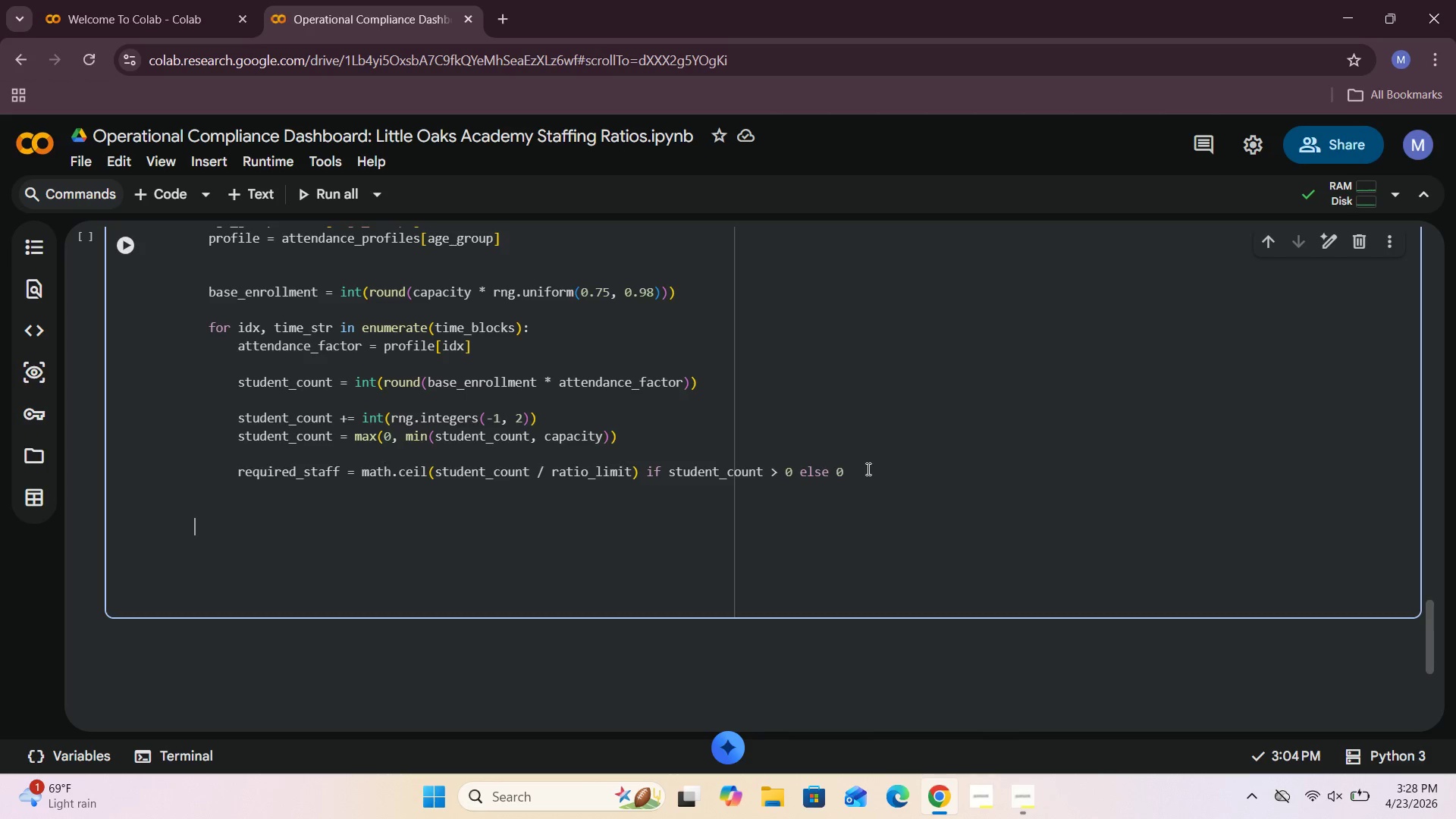 
key(Backspace)
 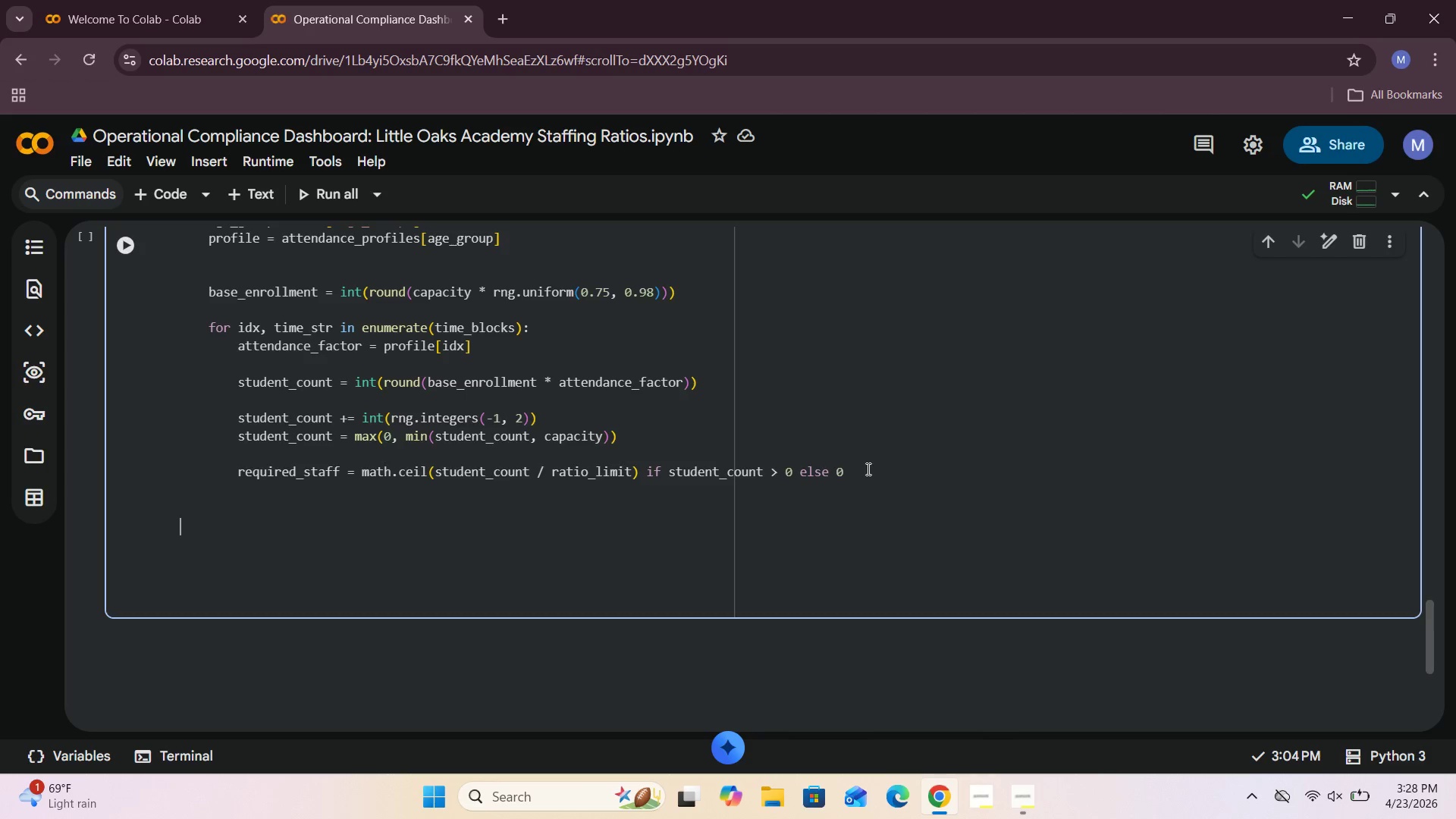 
key(Backspace)
 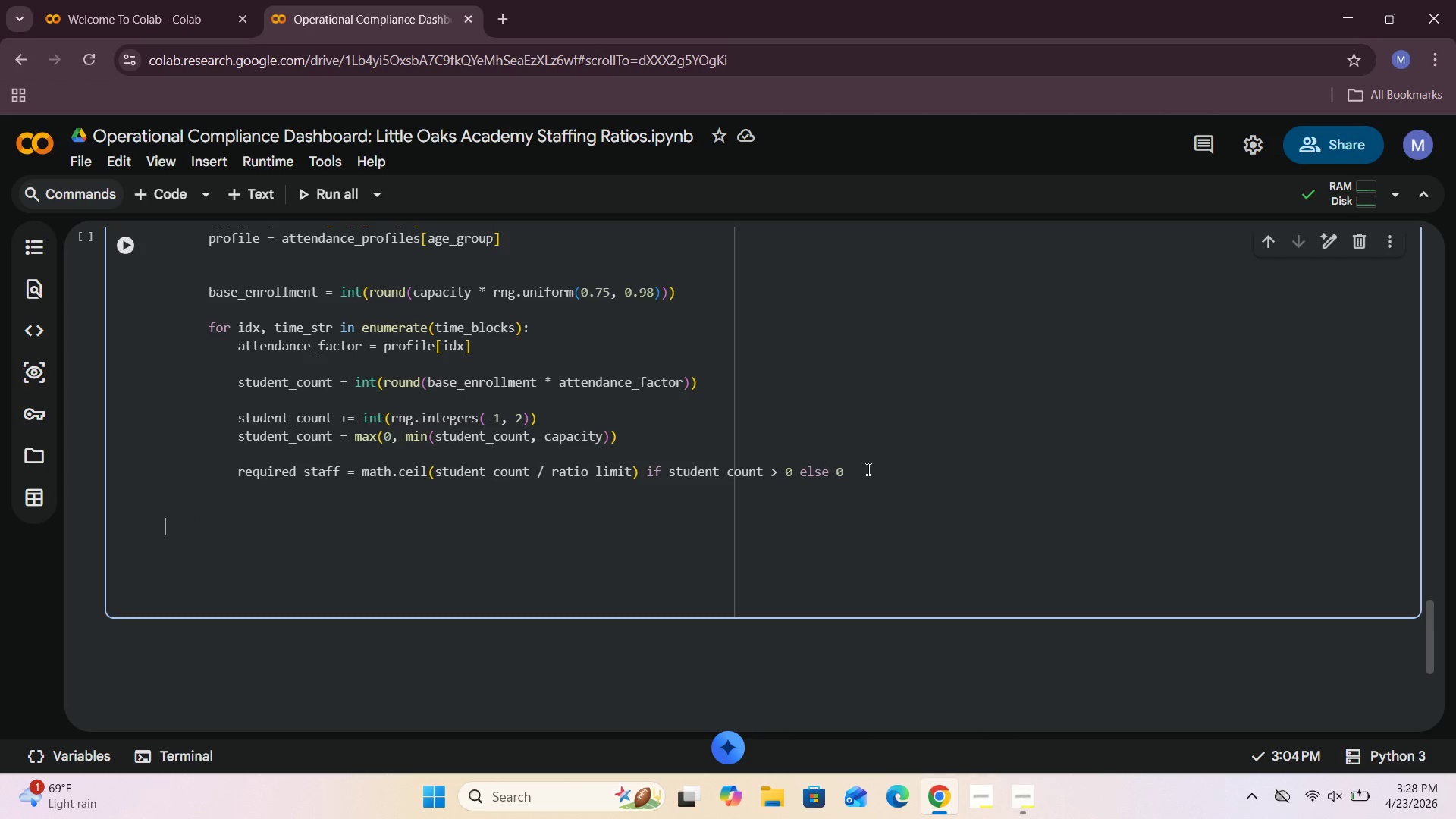 
key(Backspace)
 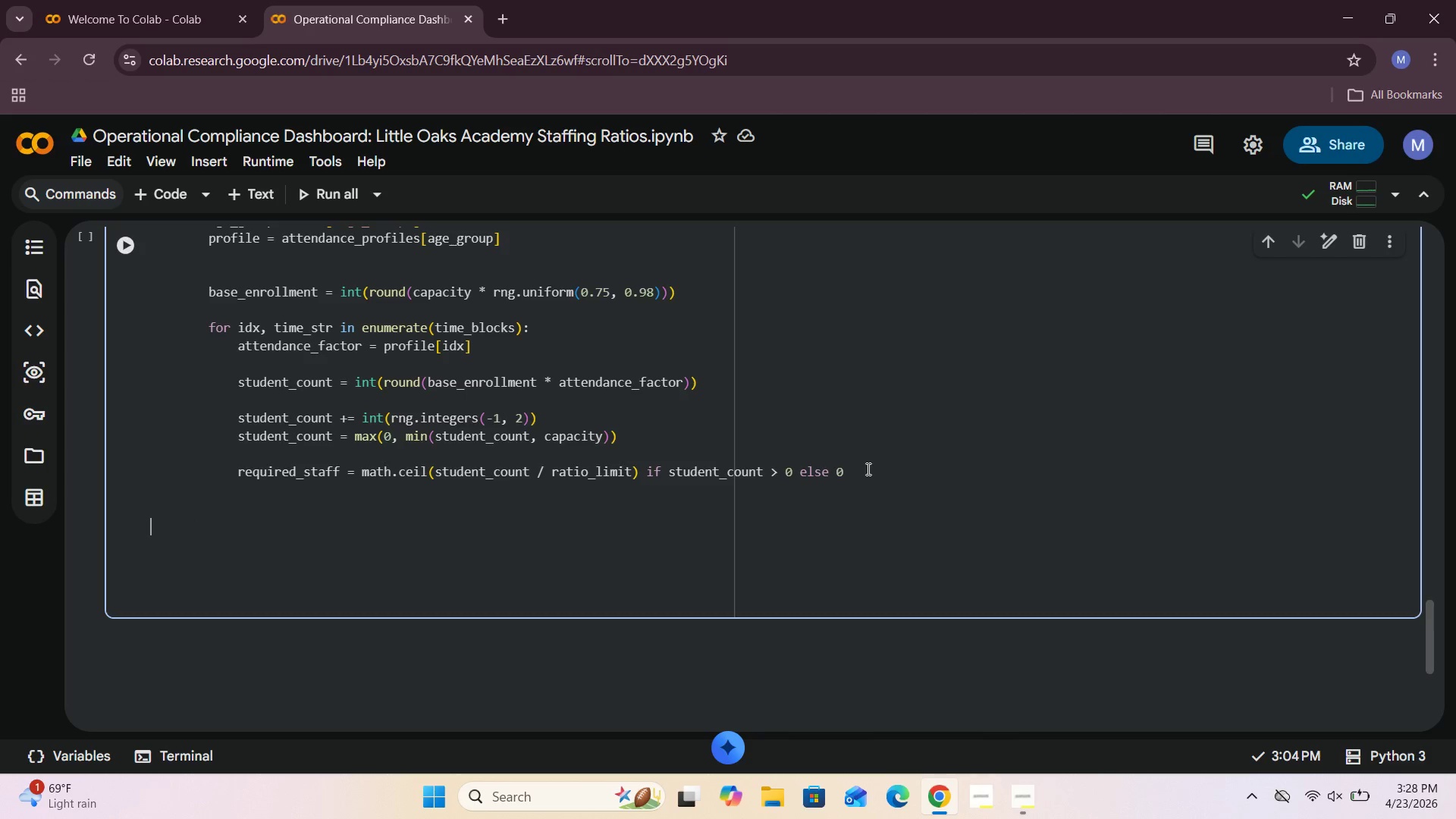 
key(Backspace)
 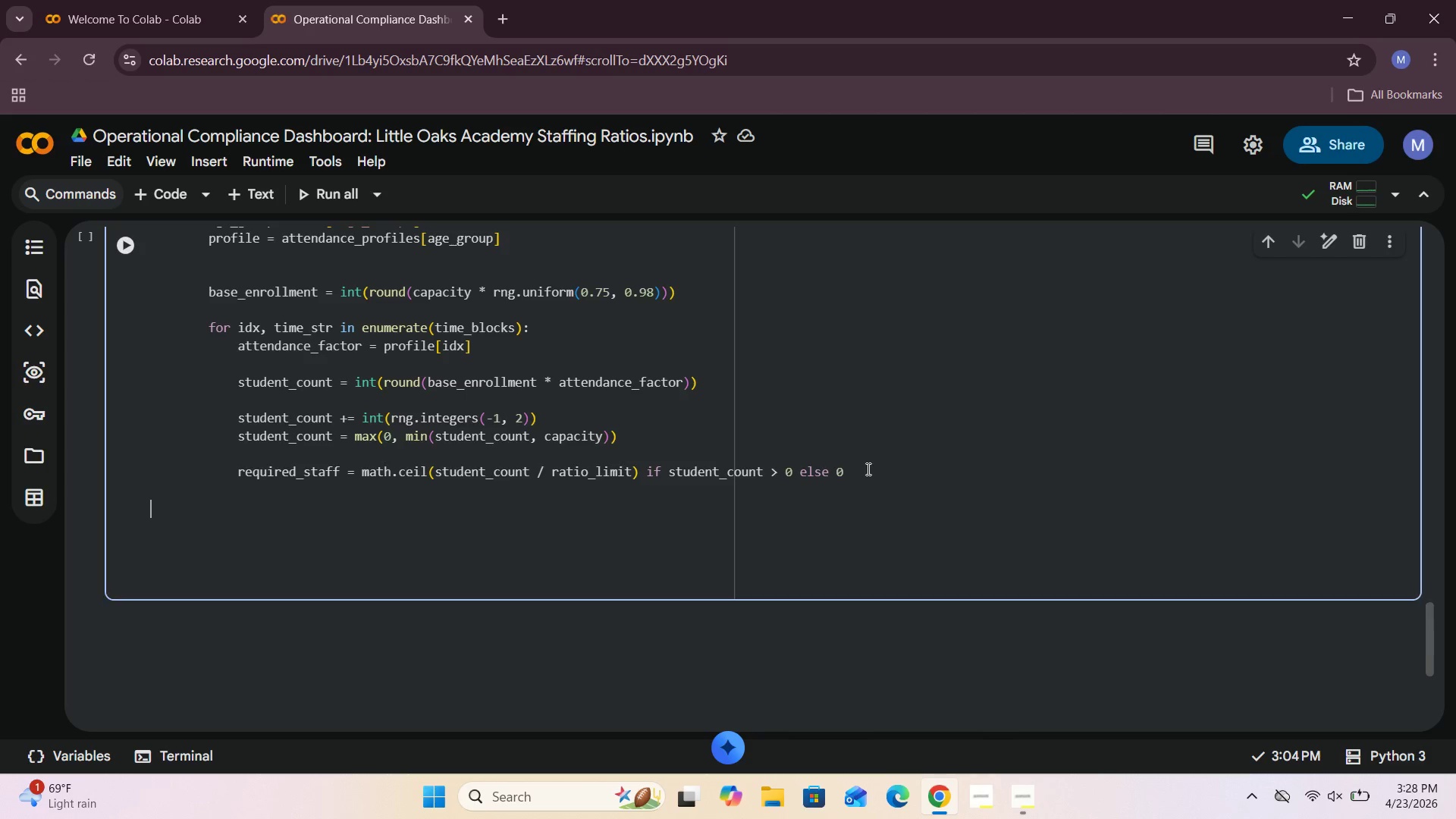 
key(Backspace)
 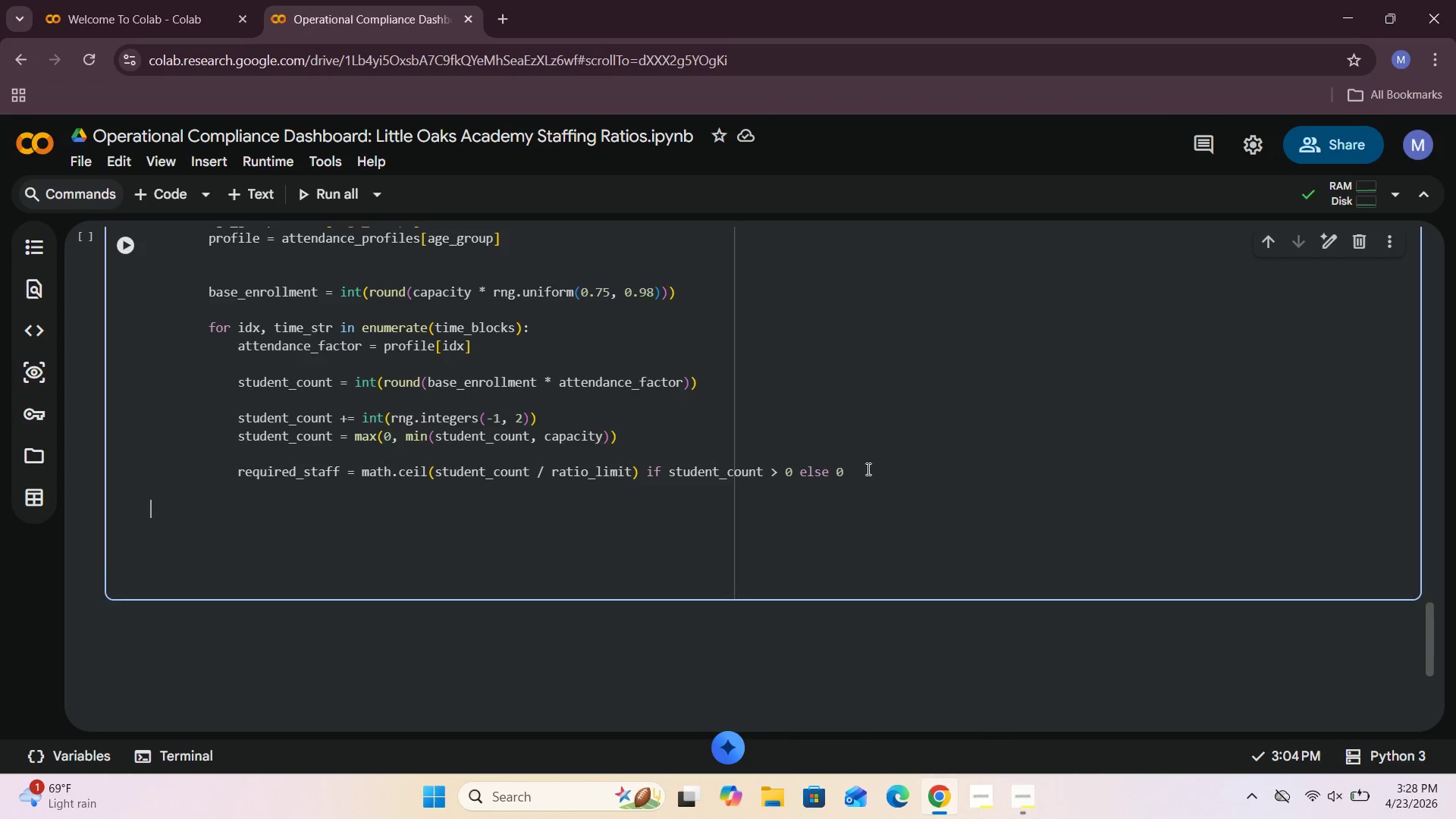 
key(Backspace)
 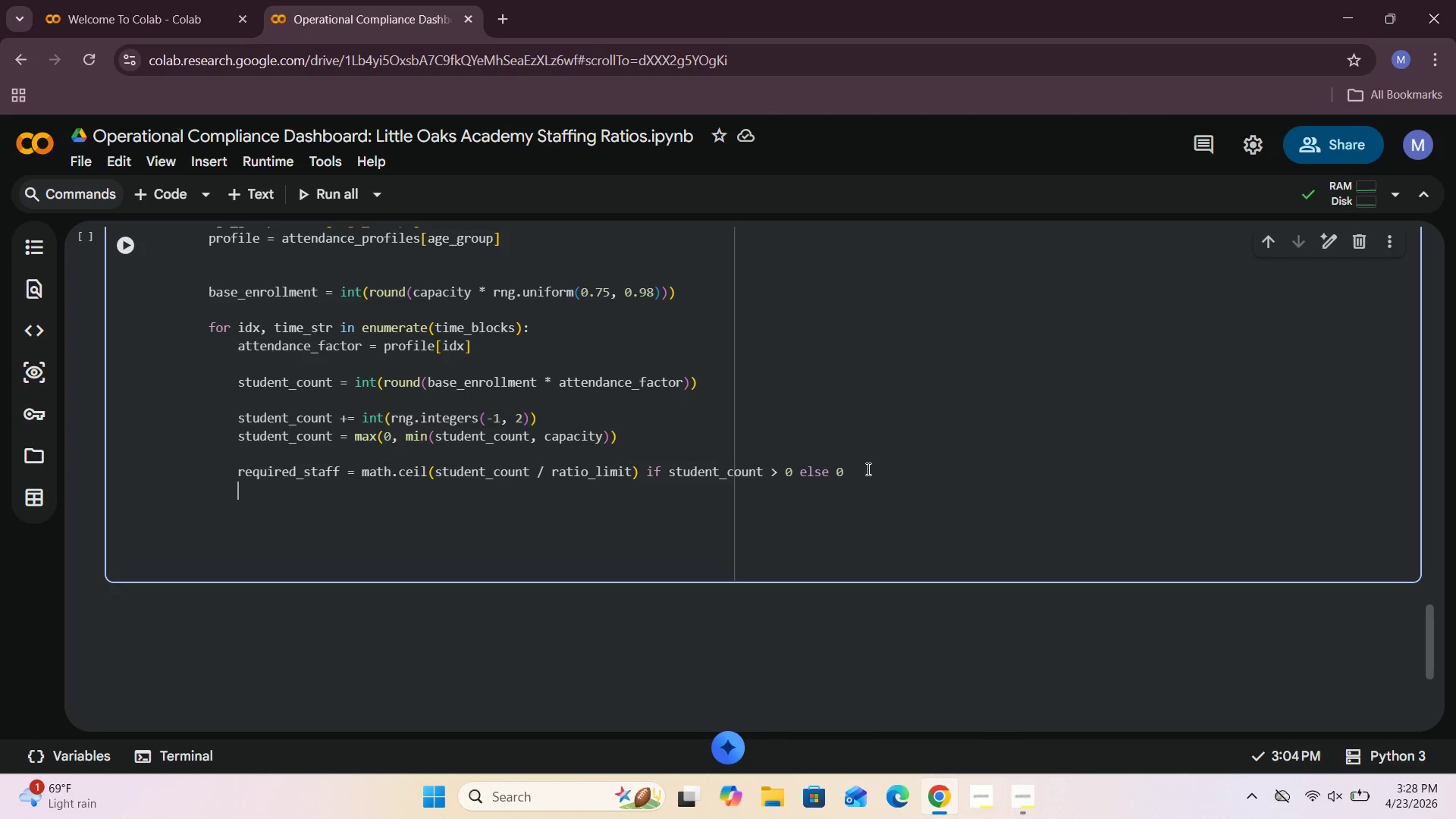 
key(Backspace)
 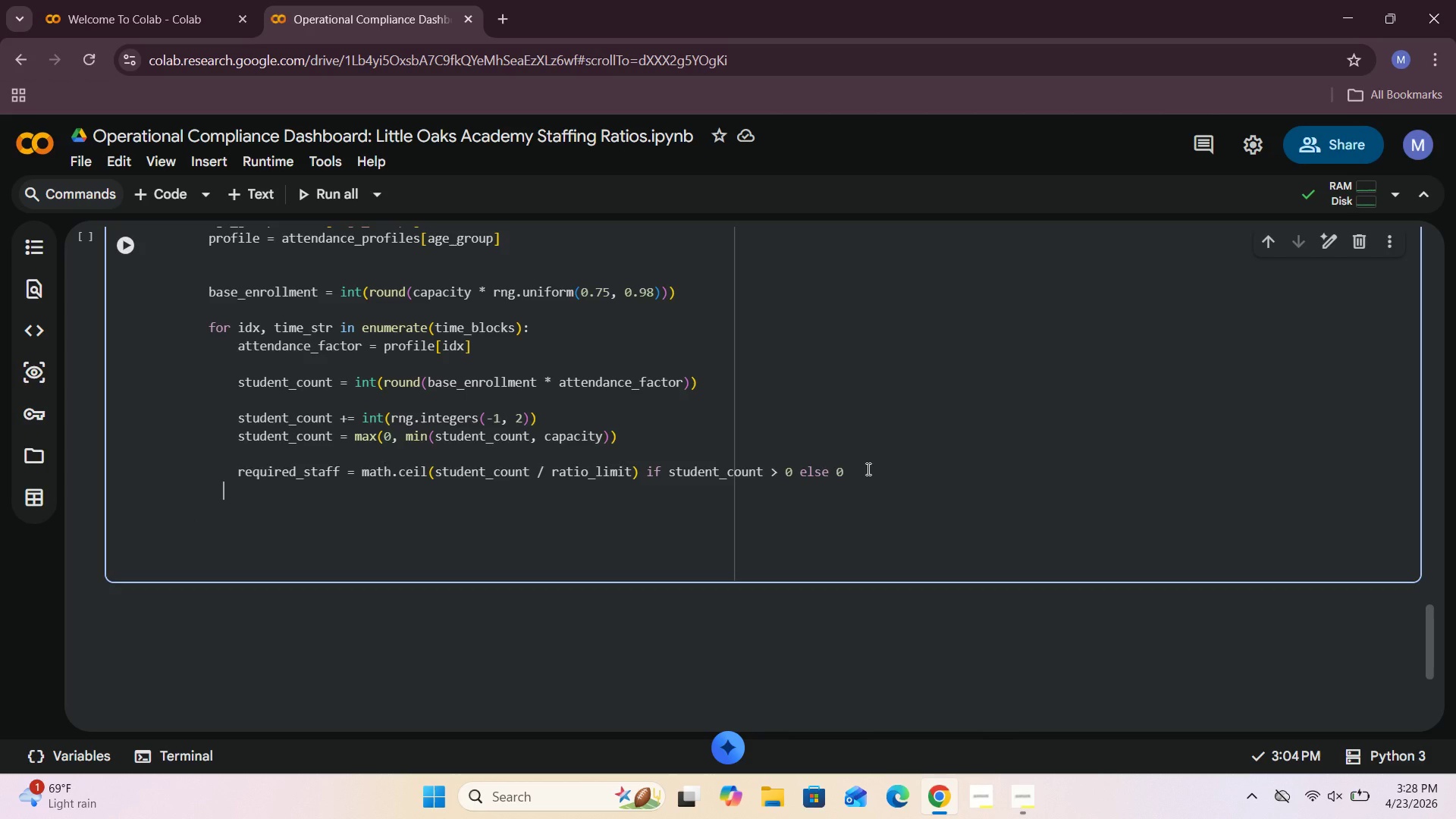 
key(Space)
 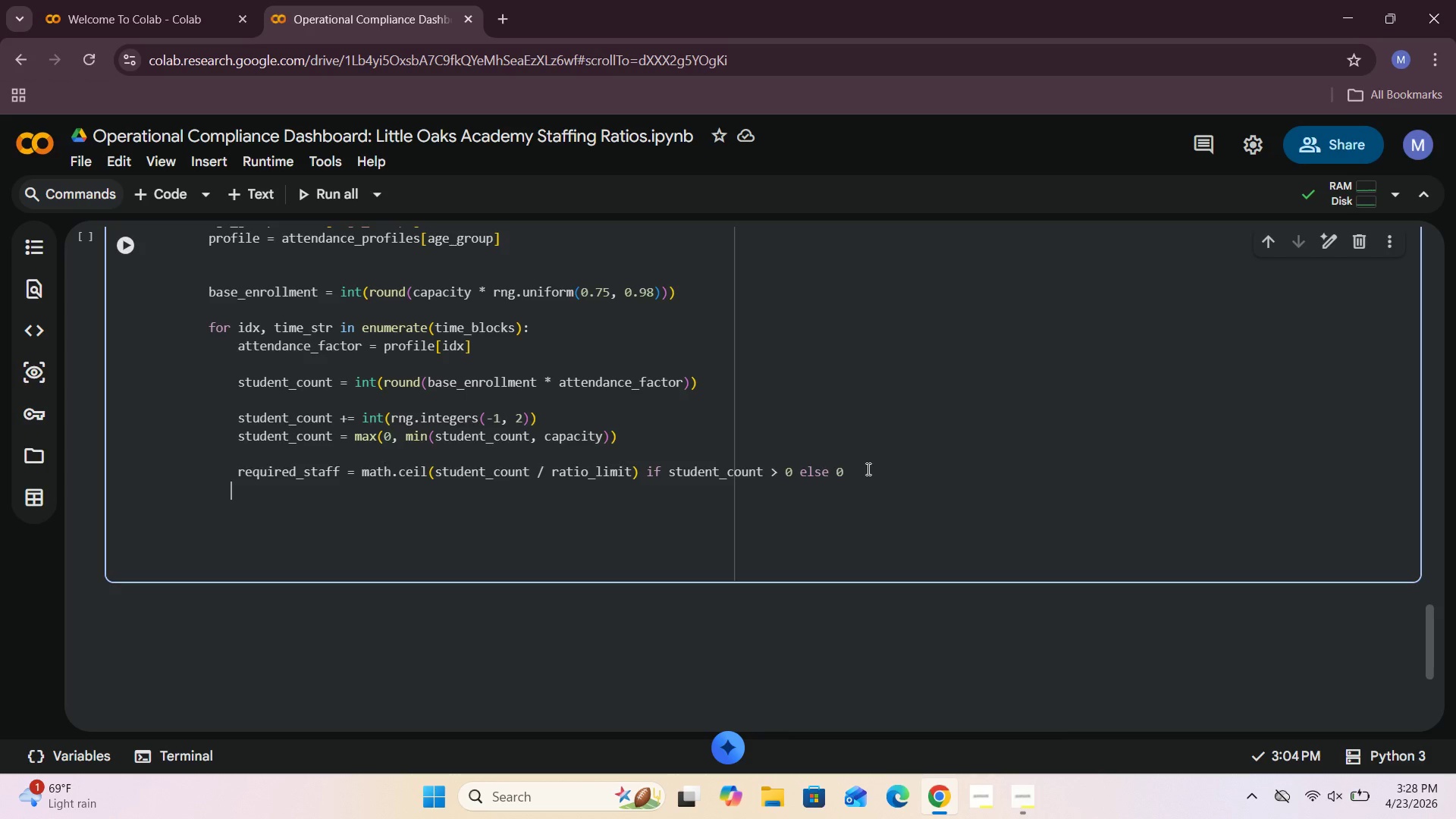 
key(Space)
 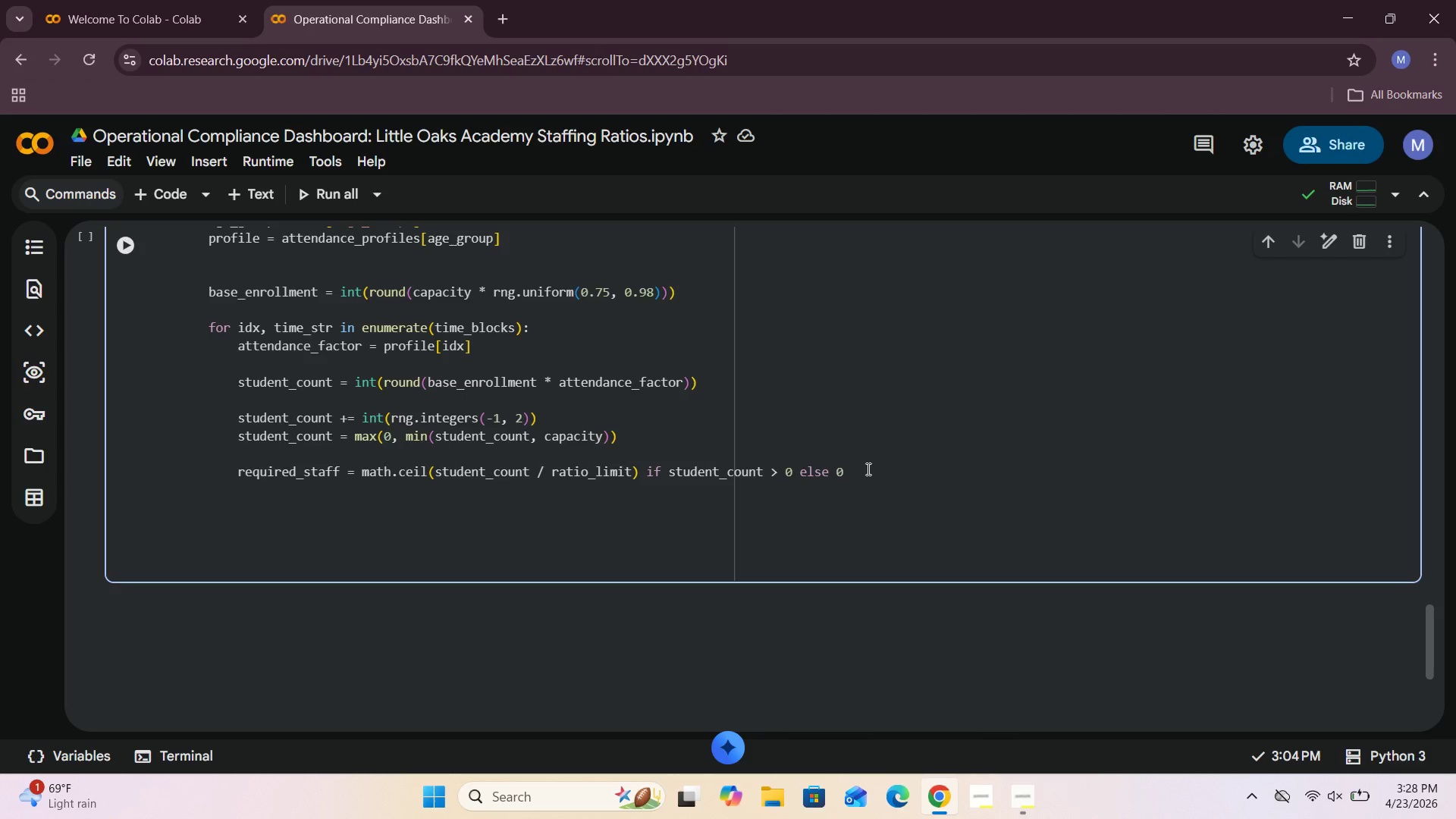 
key(Enter)
 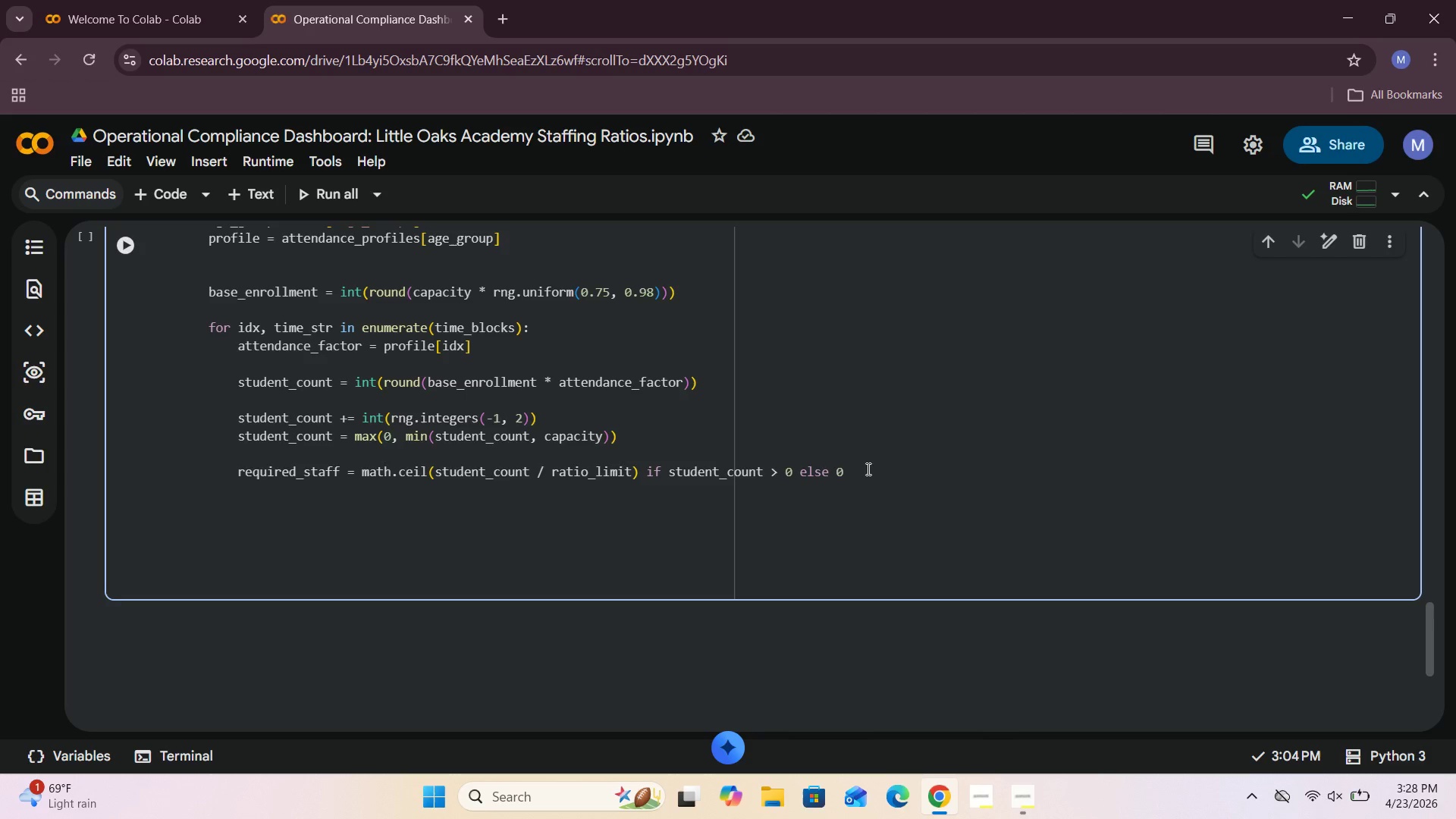 
type(stadd)
key(Backspace)
key(Backspace)
type(ff_variation = )
 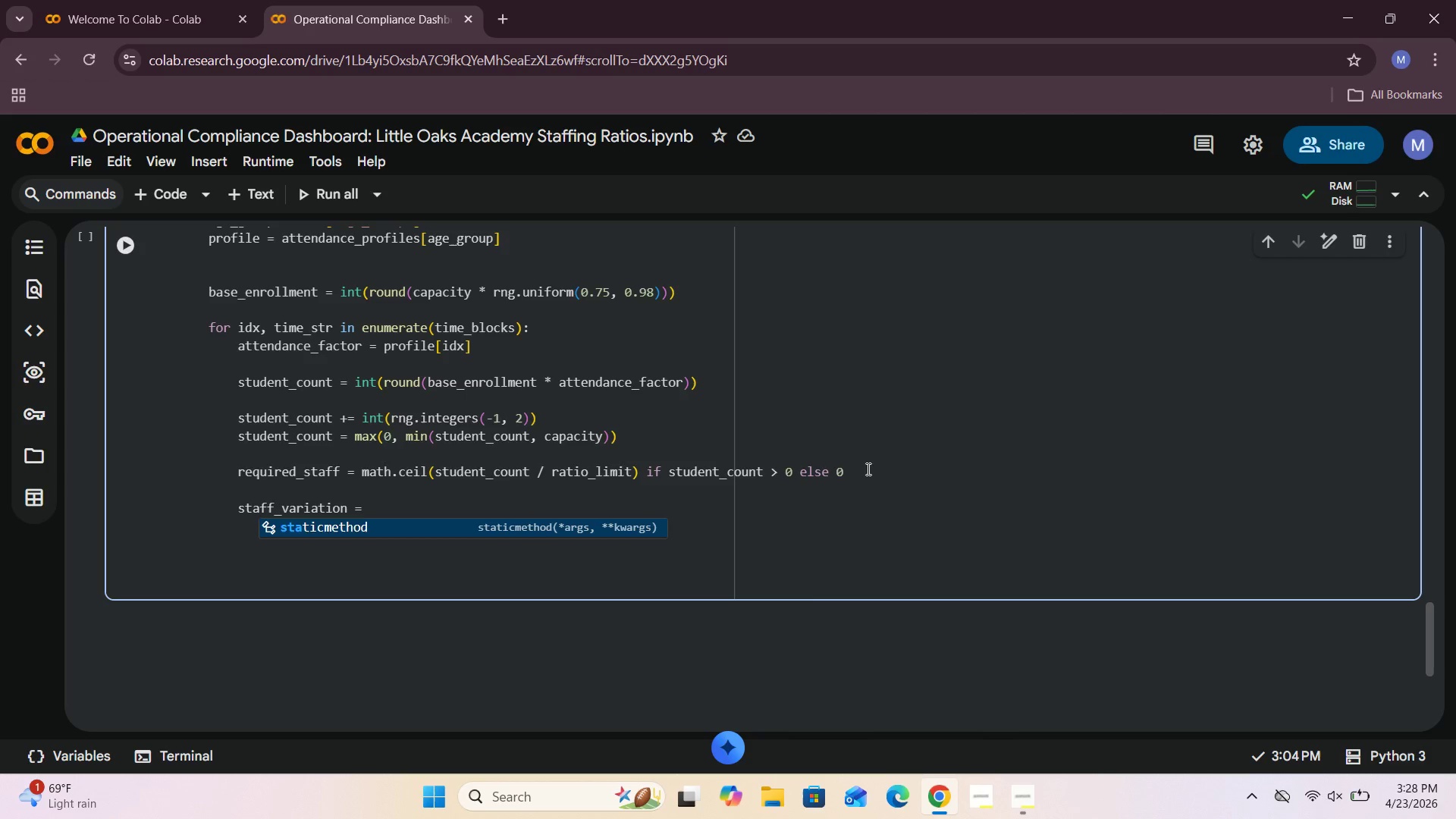 
wait(6.3)
 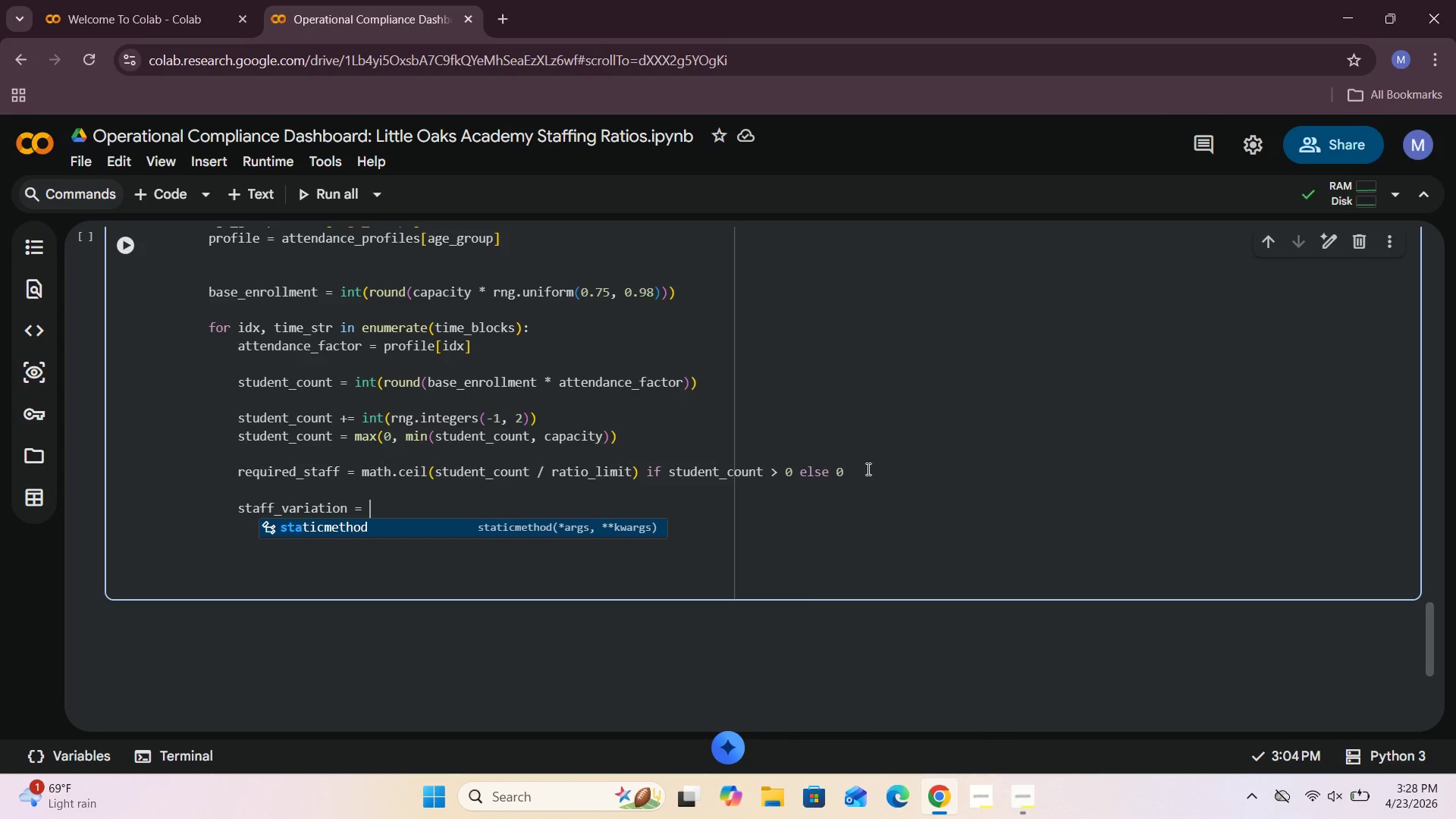 
key(0)
 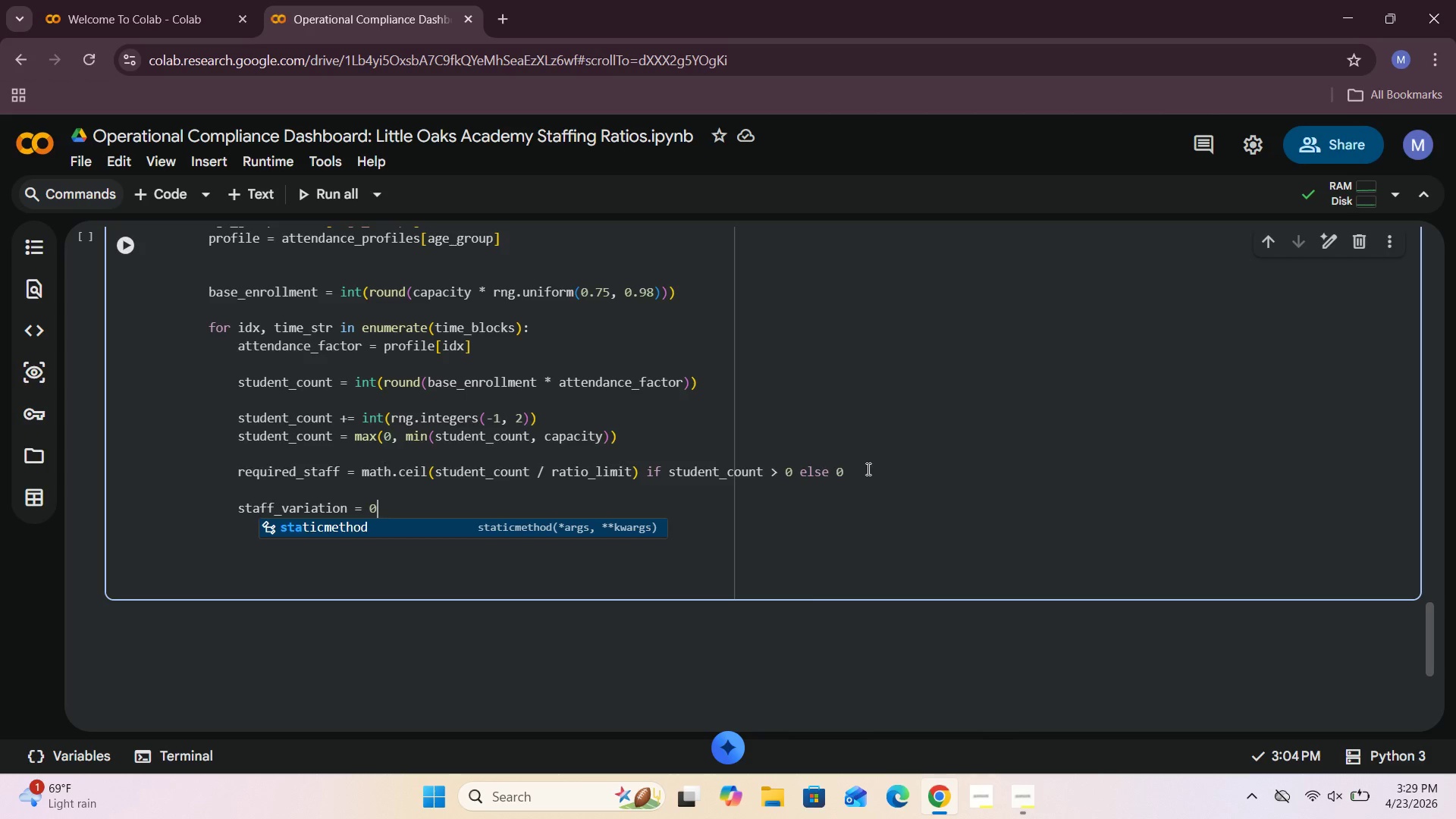 
key(Space)
 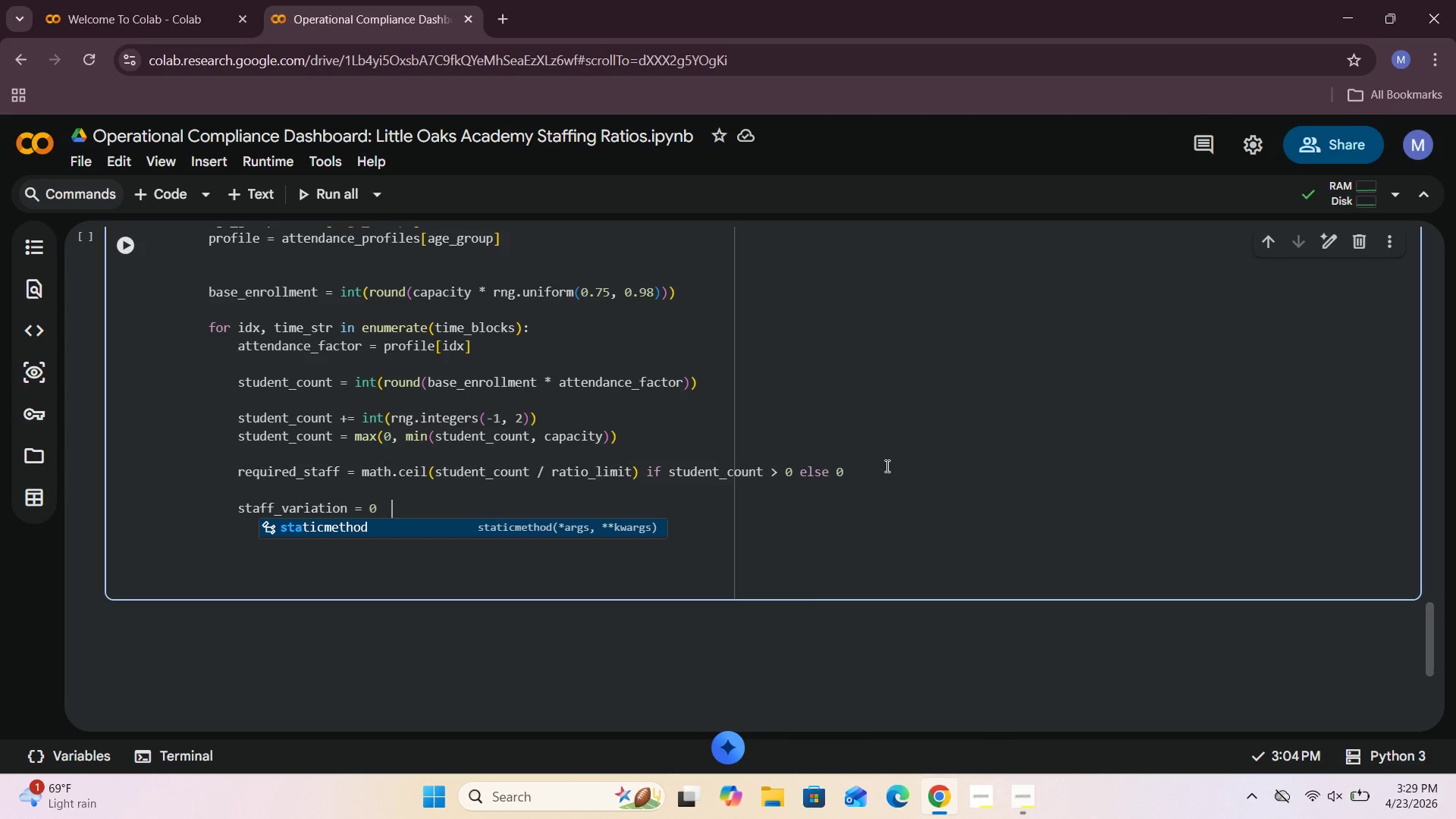 
key(Space)
 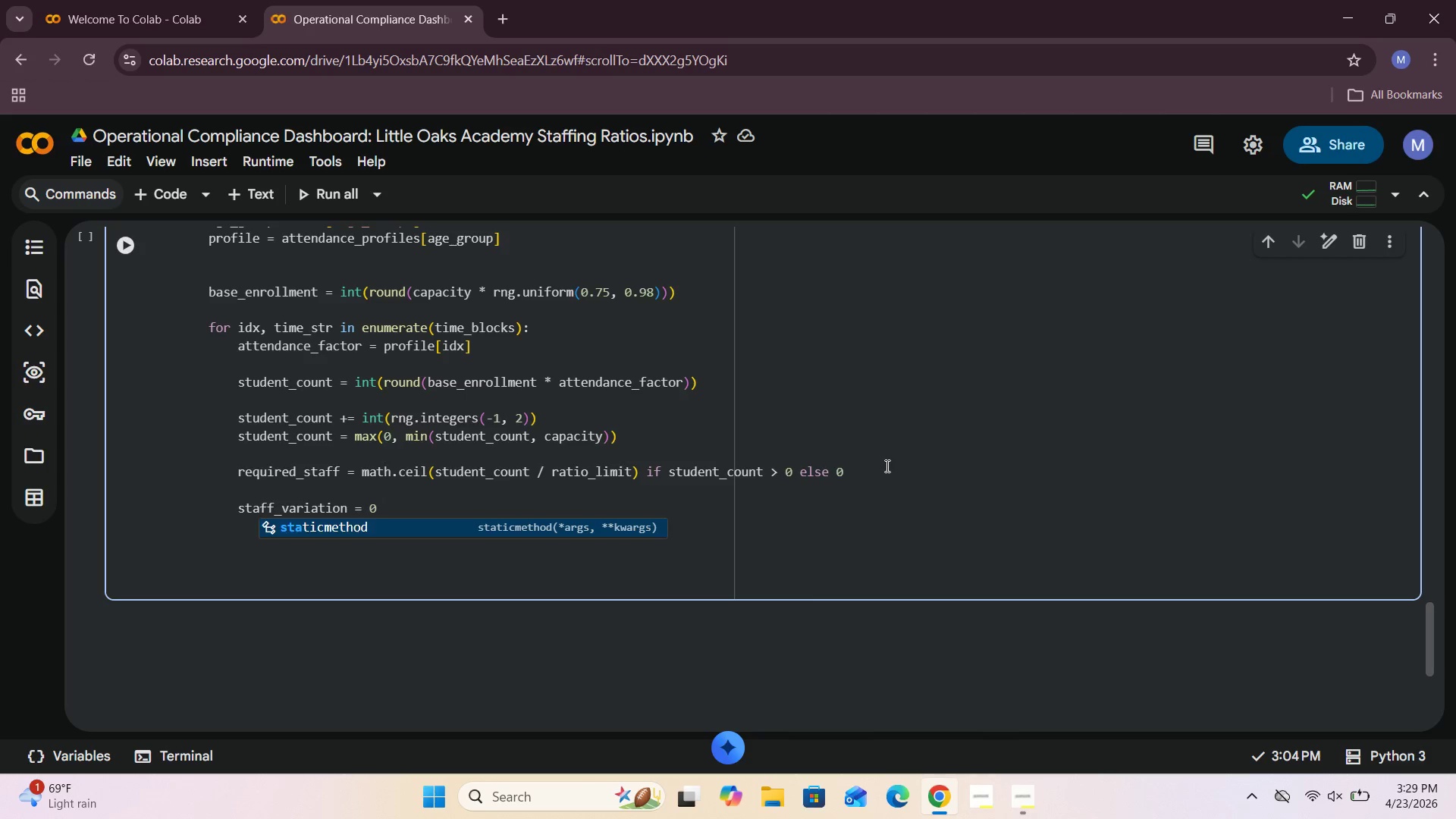 
key(Enter)
 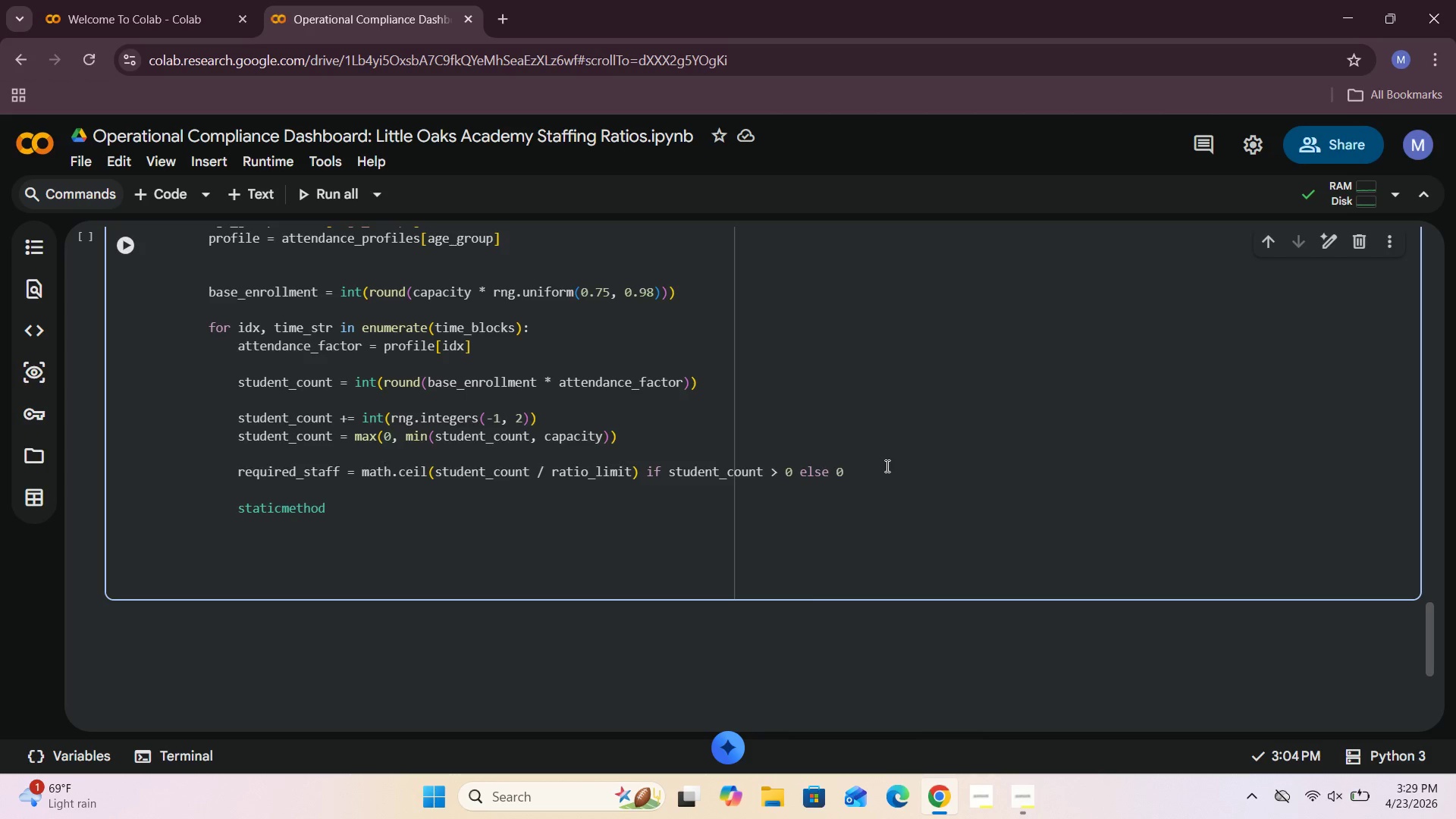 
key(Backspace)
key(Backspace)
key(Backspace)
key(Backspace)
key(Backspace)
key(Backspace)
key(Backspace)
key(Backspace)
key(Backspace)
type(ffvariation = 0 )
 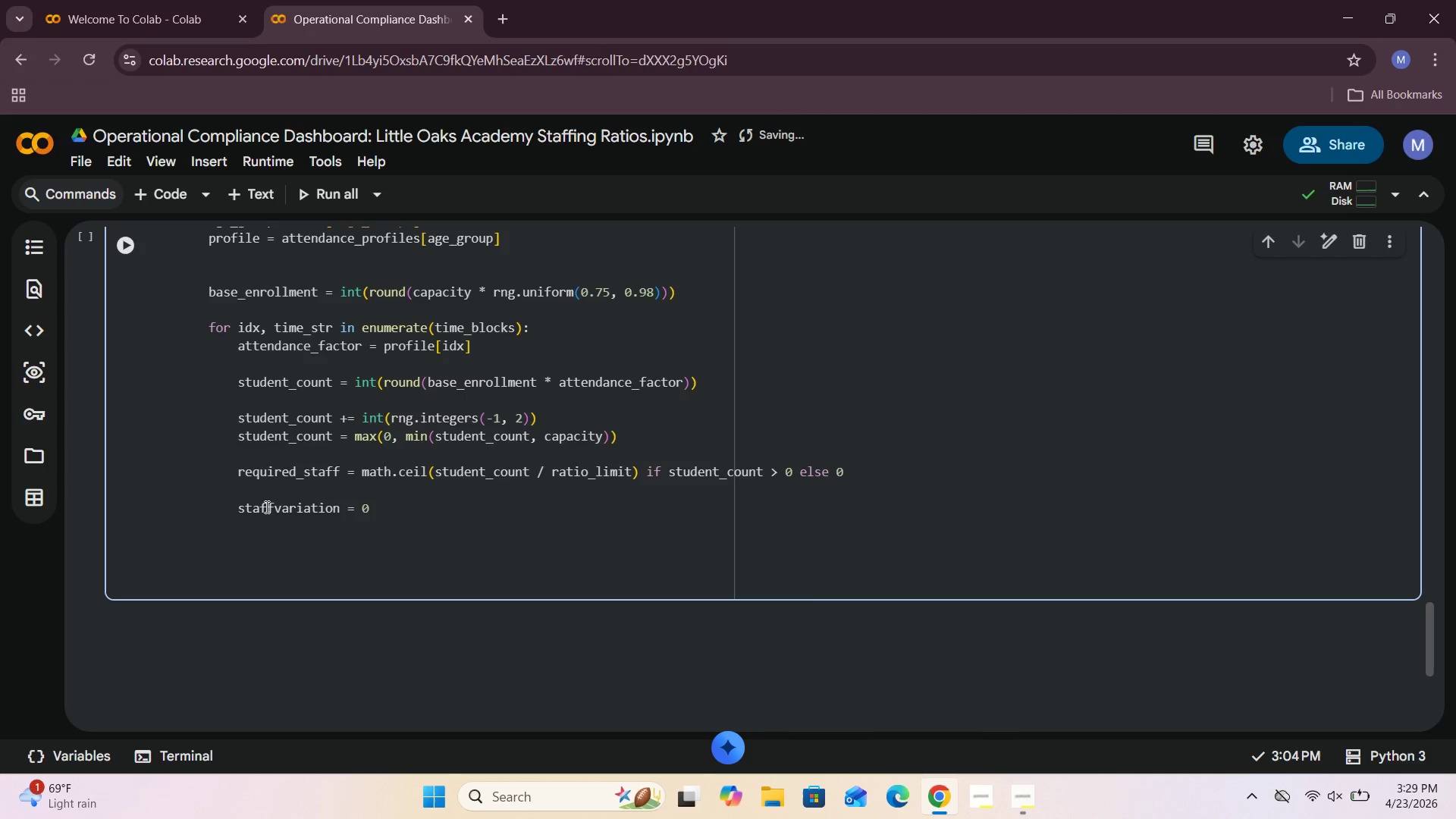 
left_click([273, 512])
 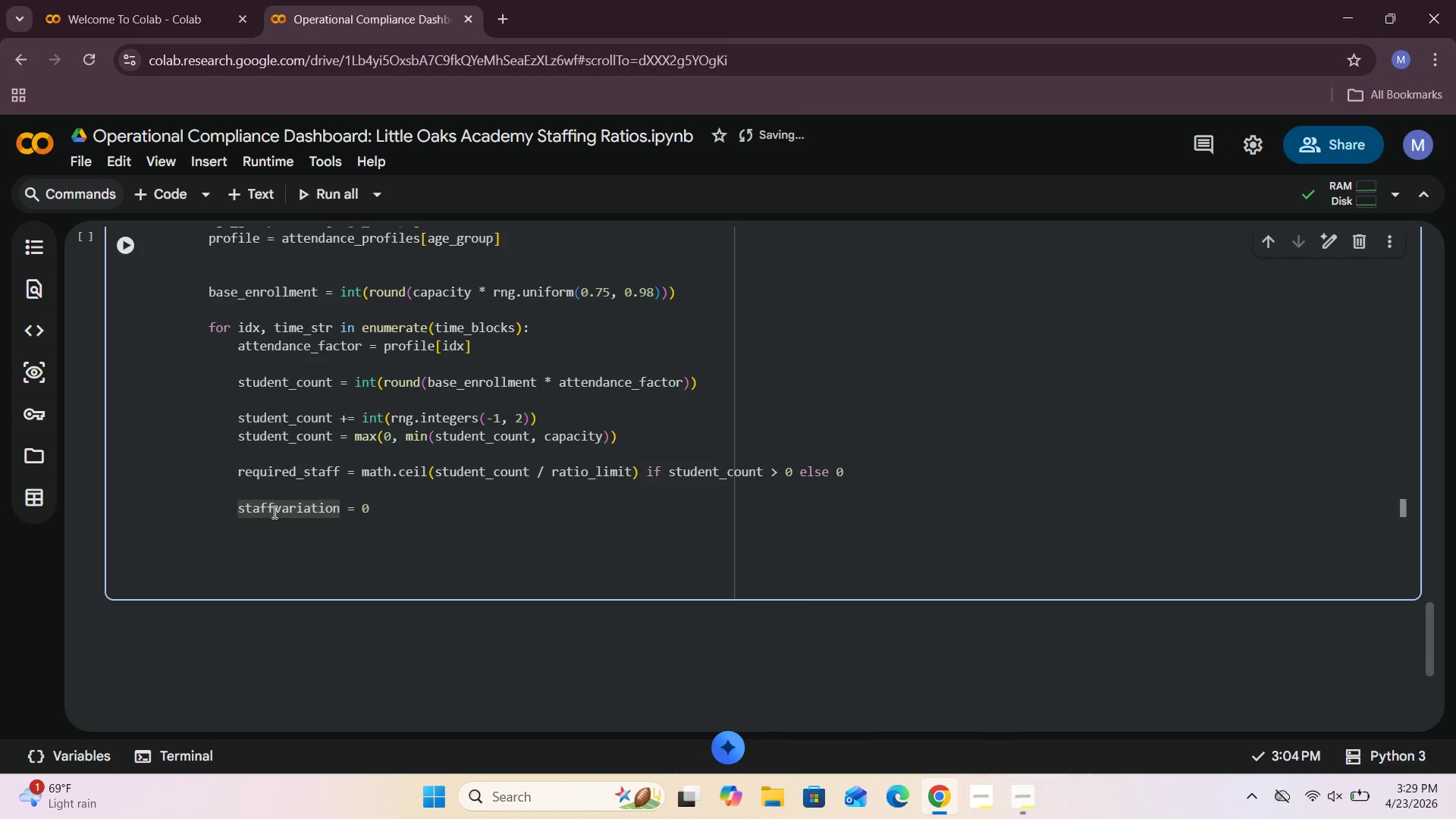 
key(Shift+ShiftRight)
 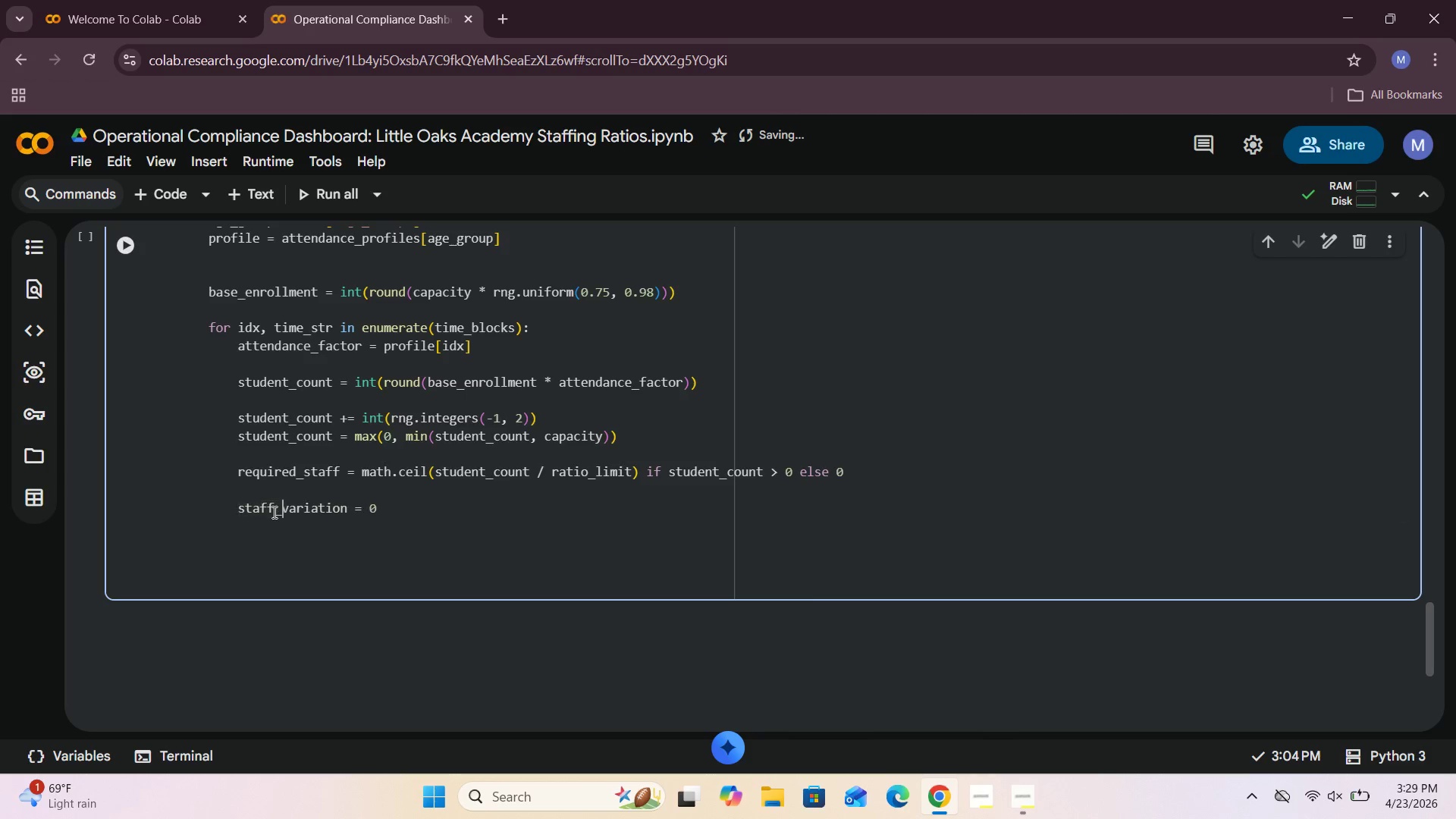 
key(Shift+Minus)
 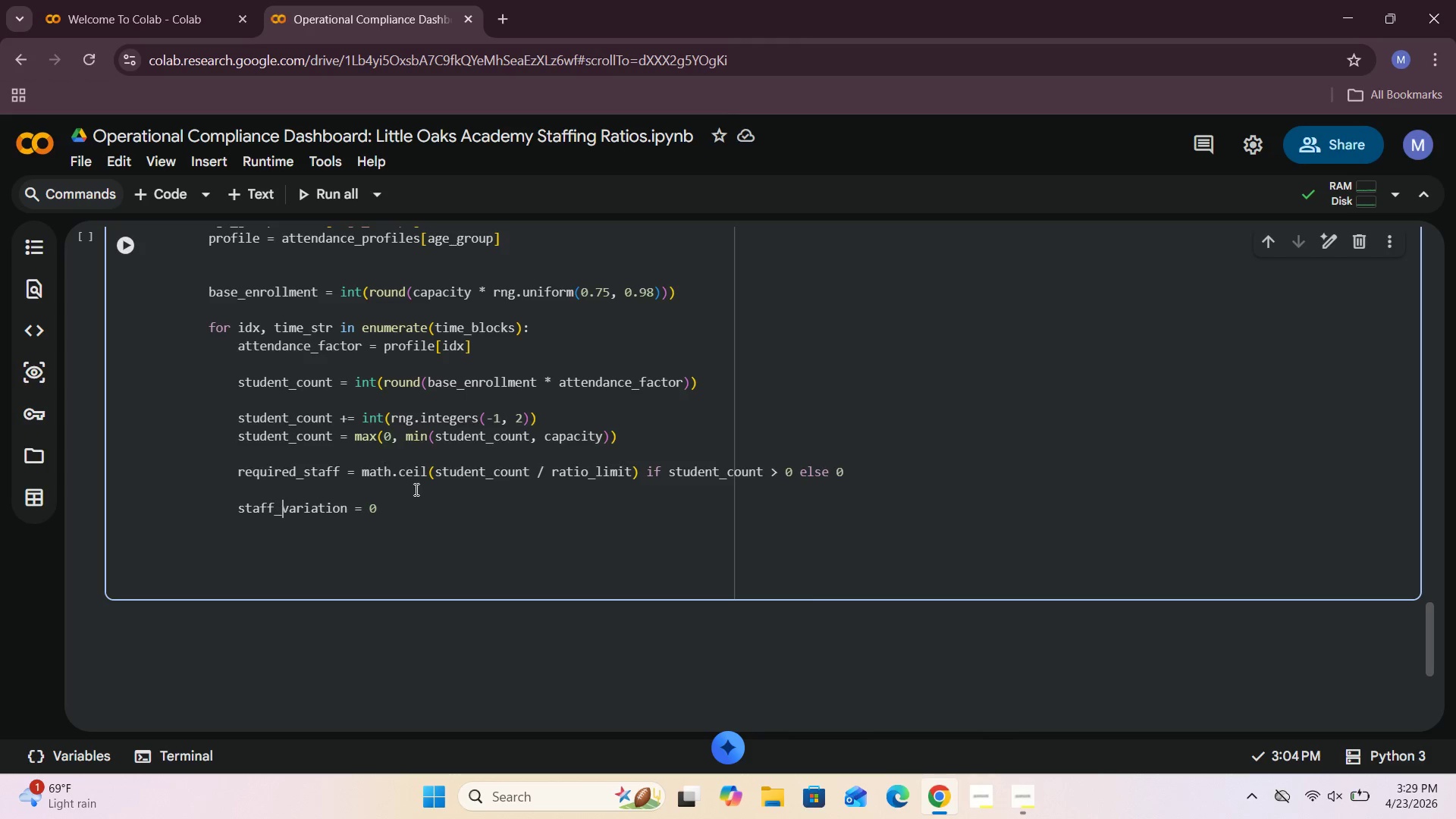 
left_click([411, 504])
 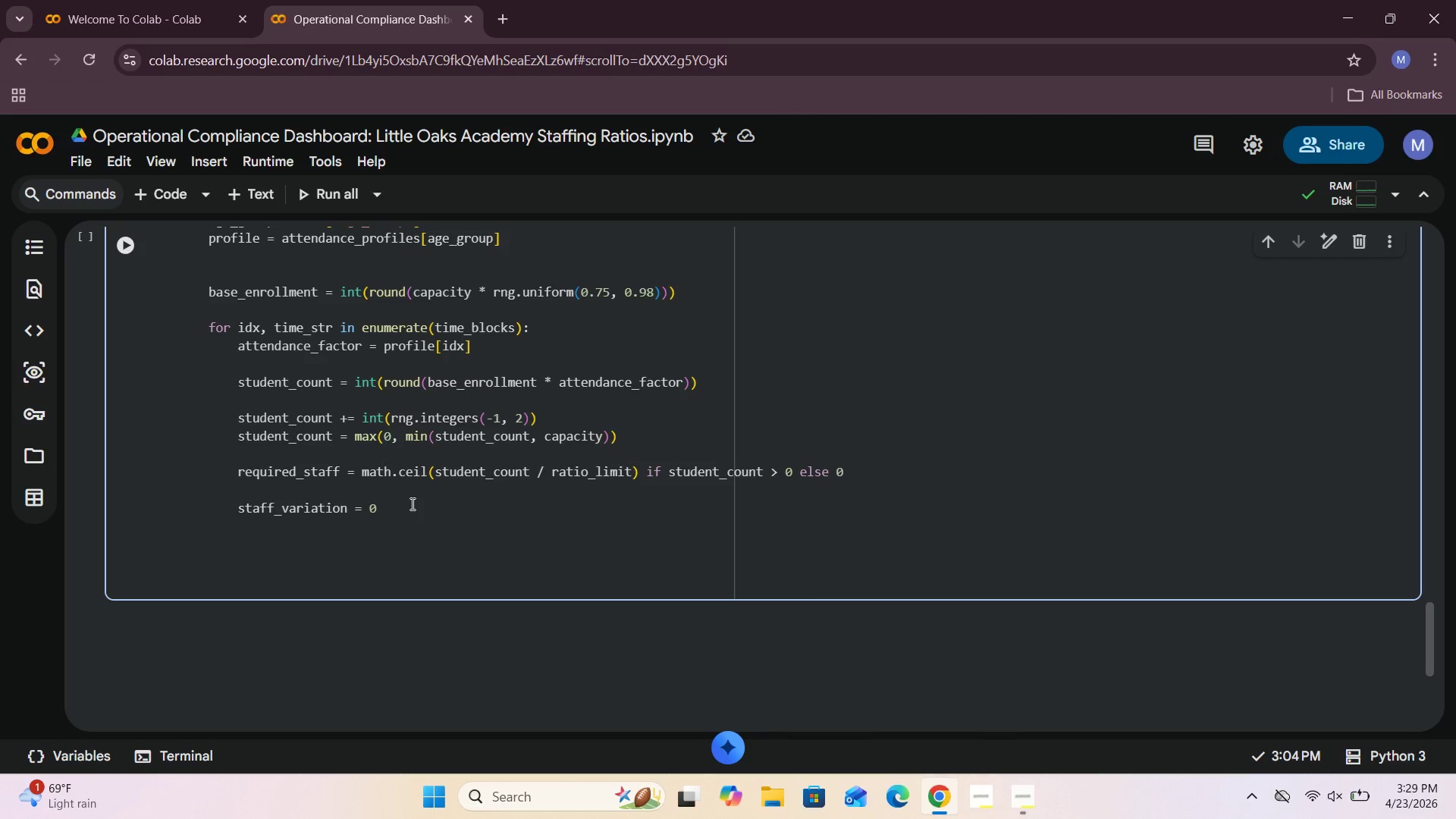 
key(Enter)
 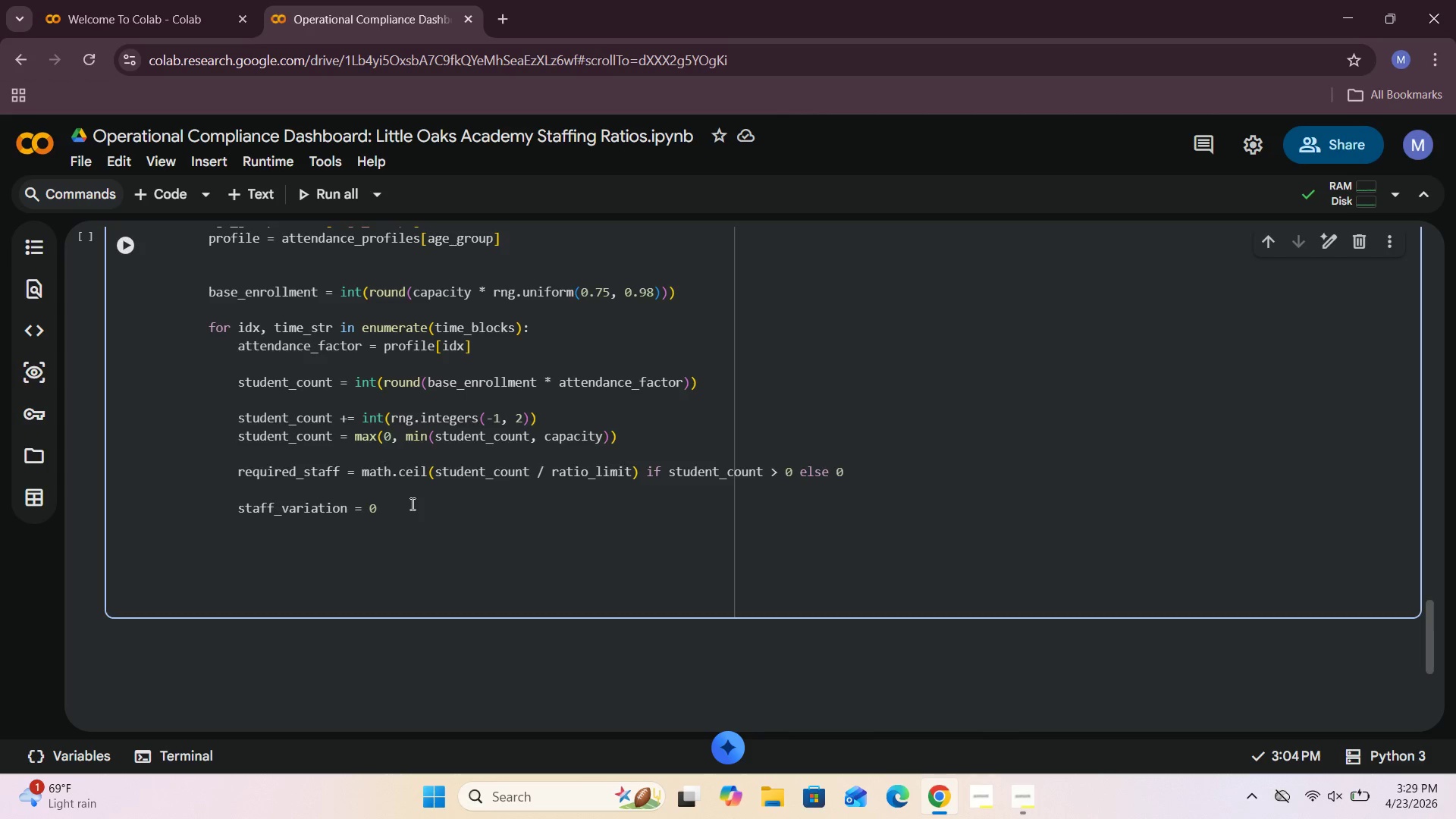 
key(Enter)
 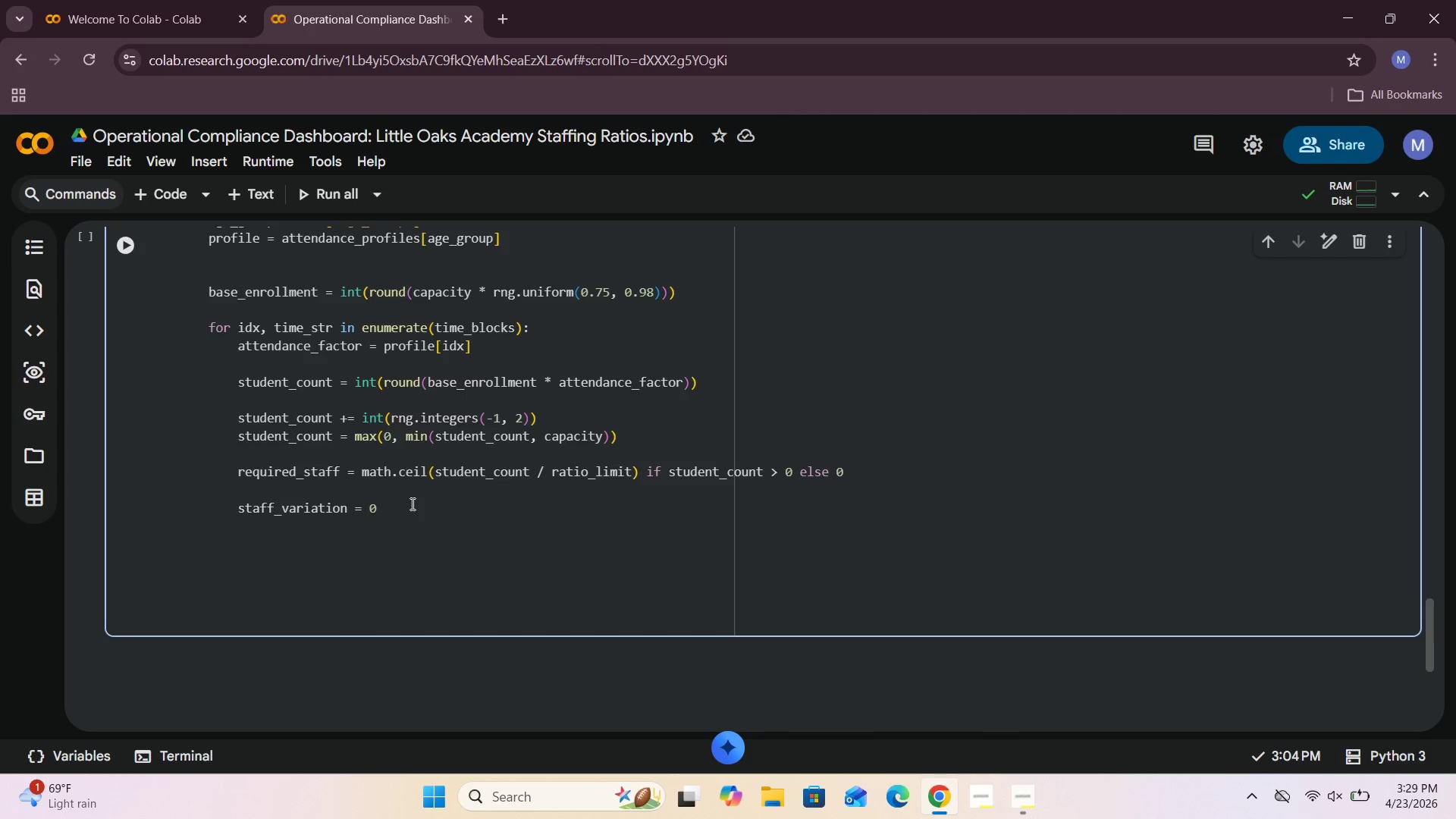 
type(if time_str in ["08:)
 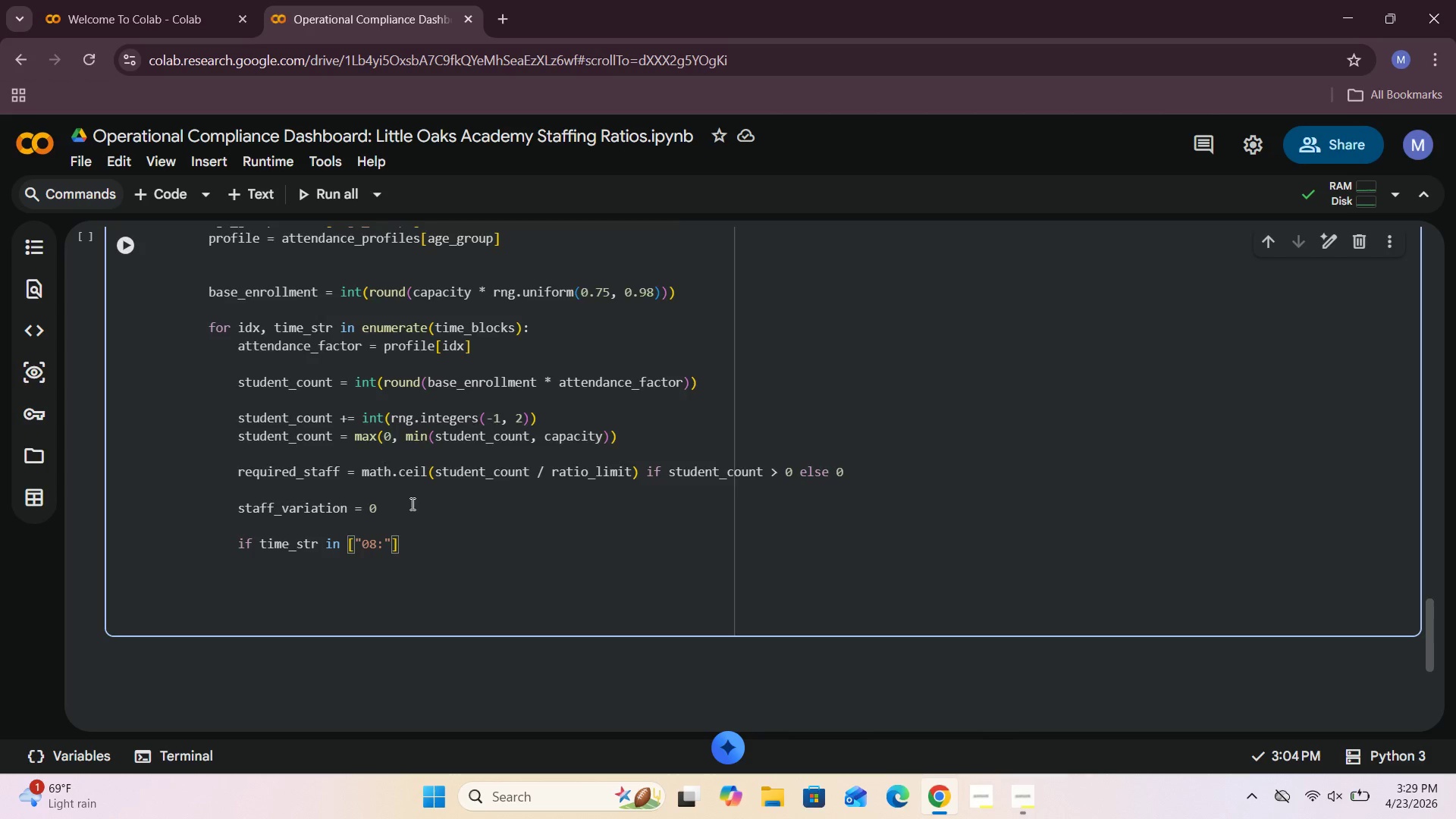 
wait(11.06)
 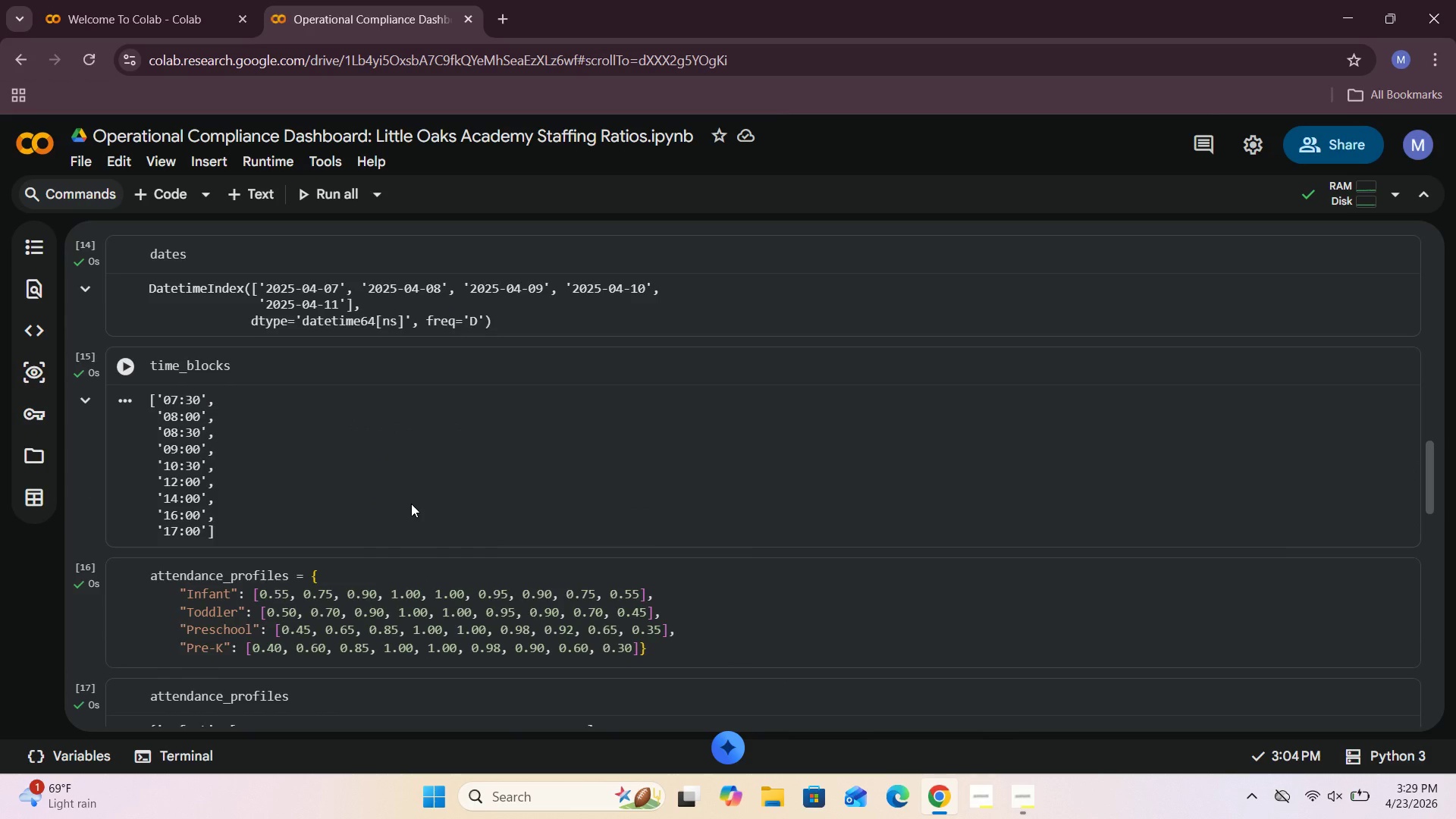 
type(00)
 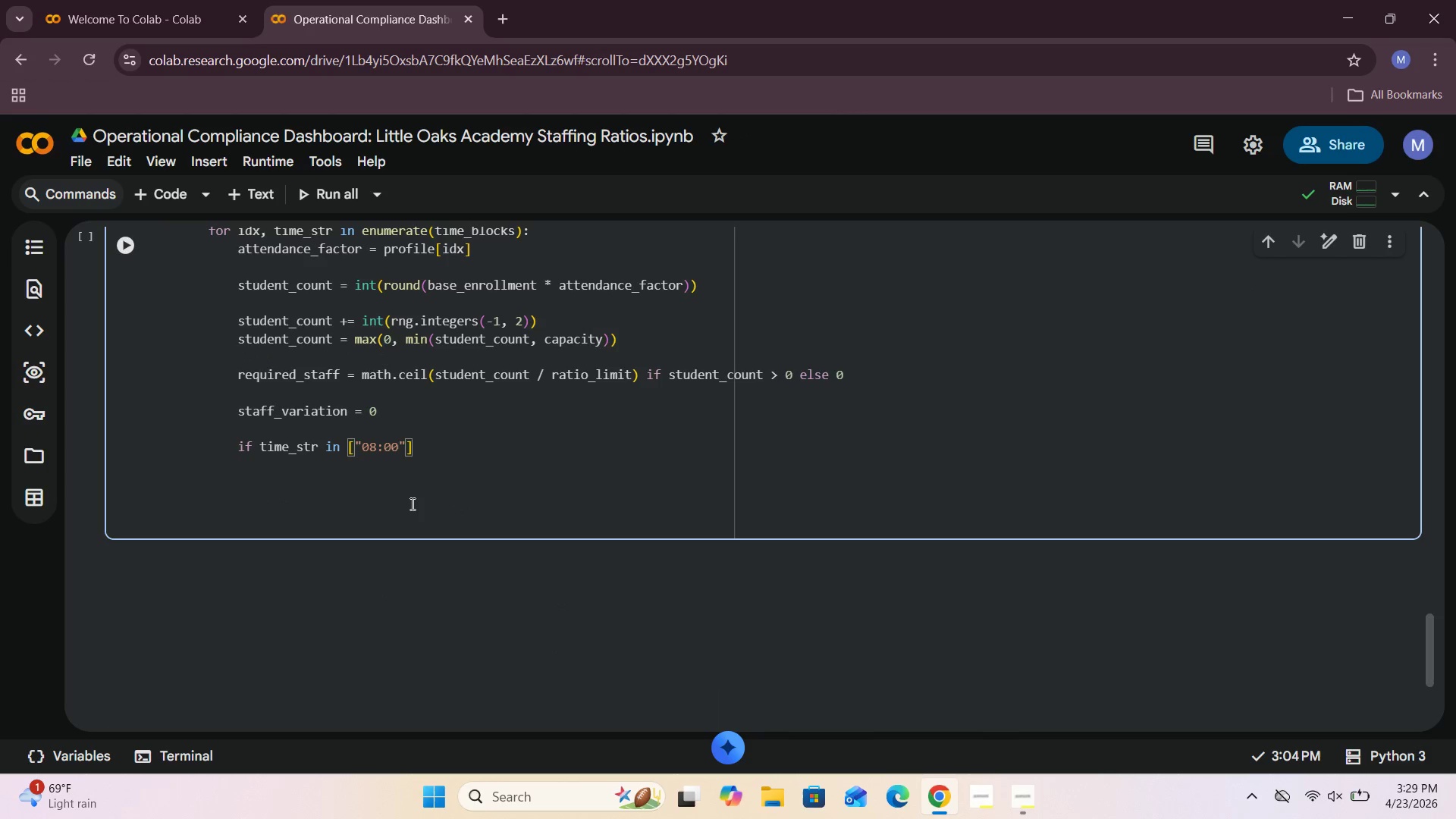 
key(ArrowRight)
 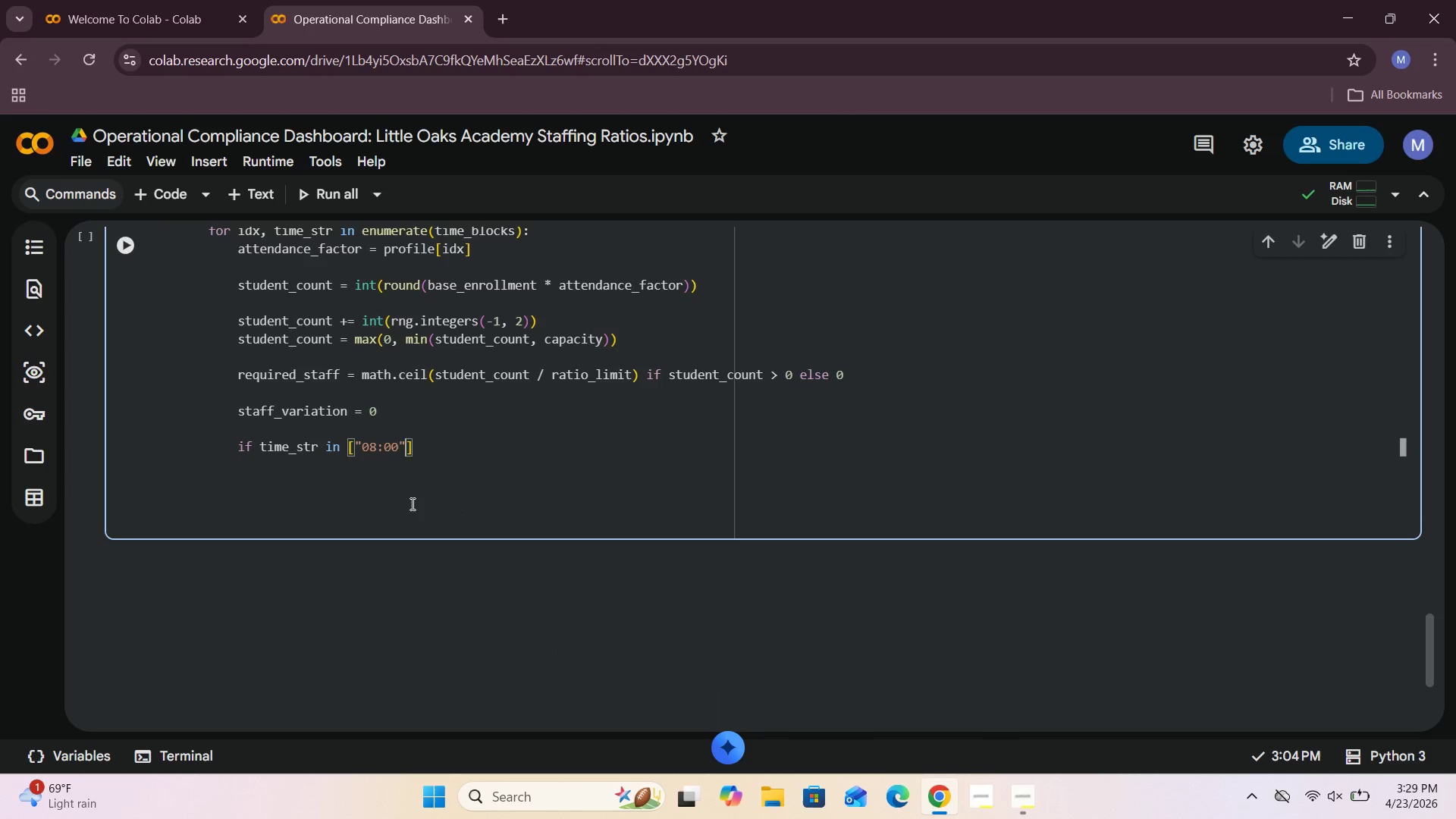 
key(Comma)
 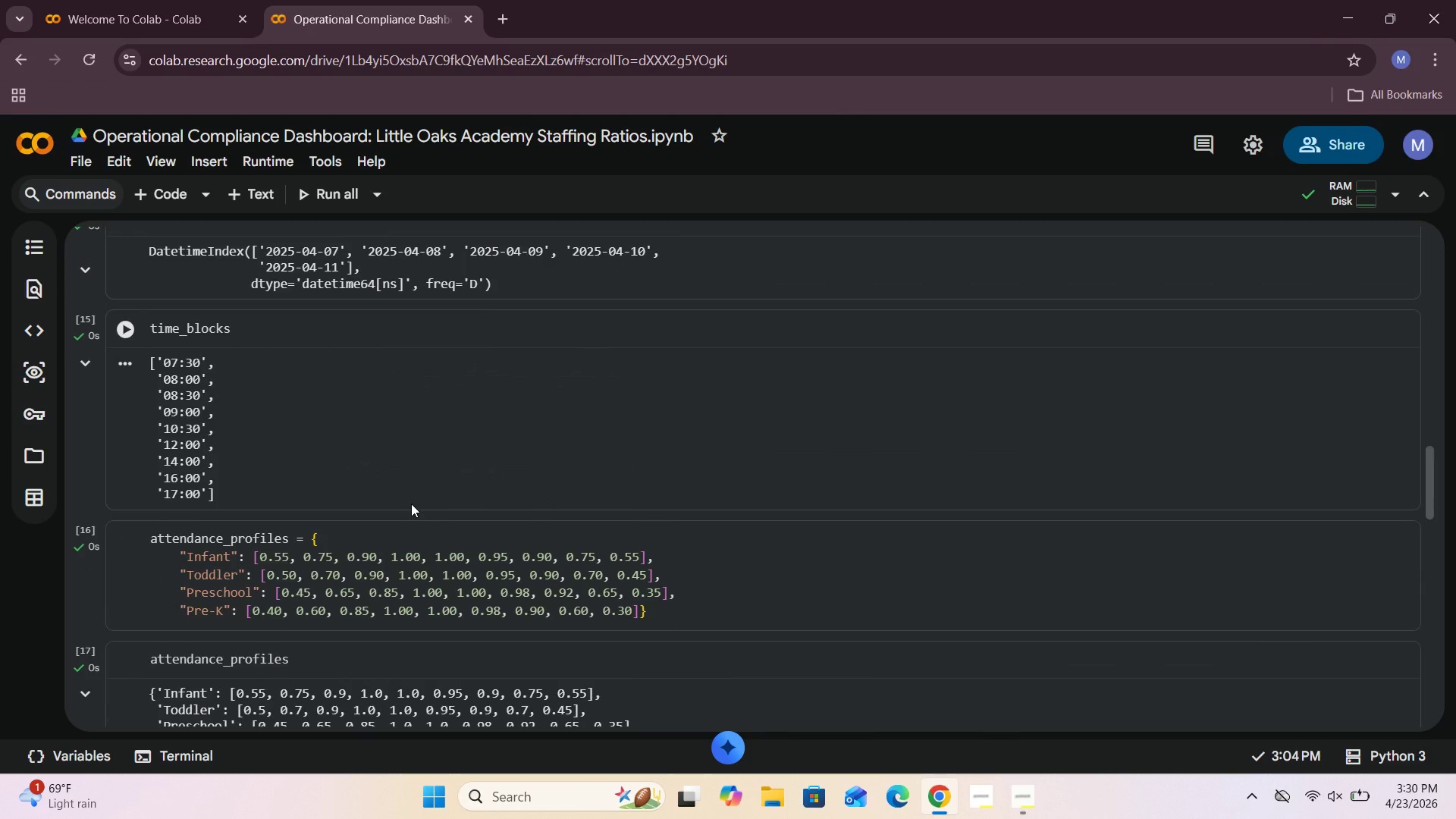 
wait(11.83)
 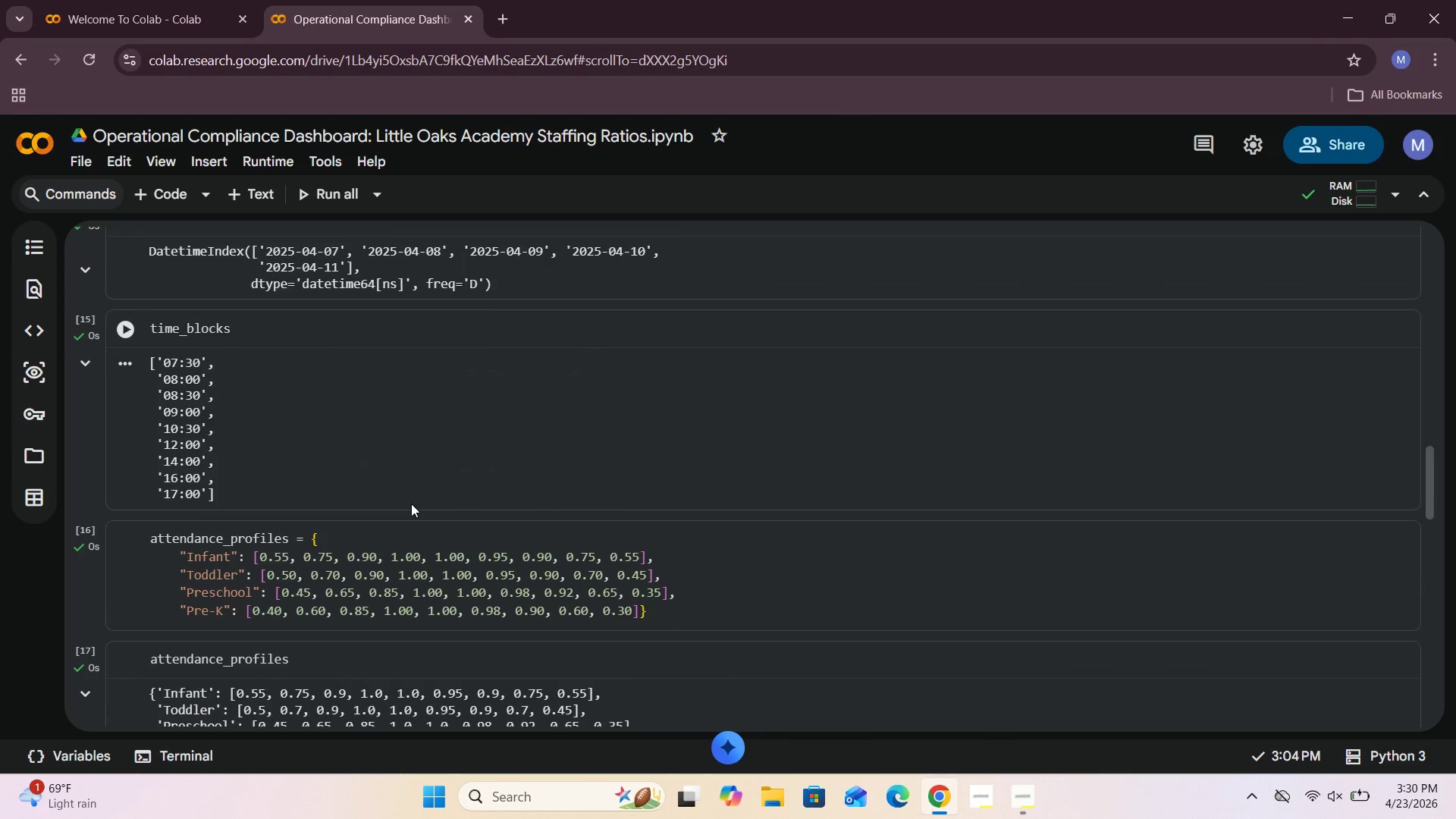 
type( "08:30)
 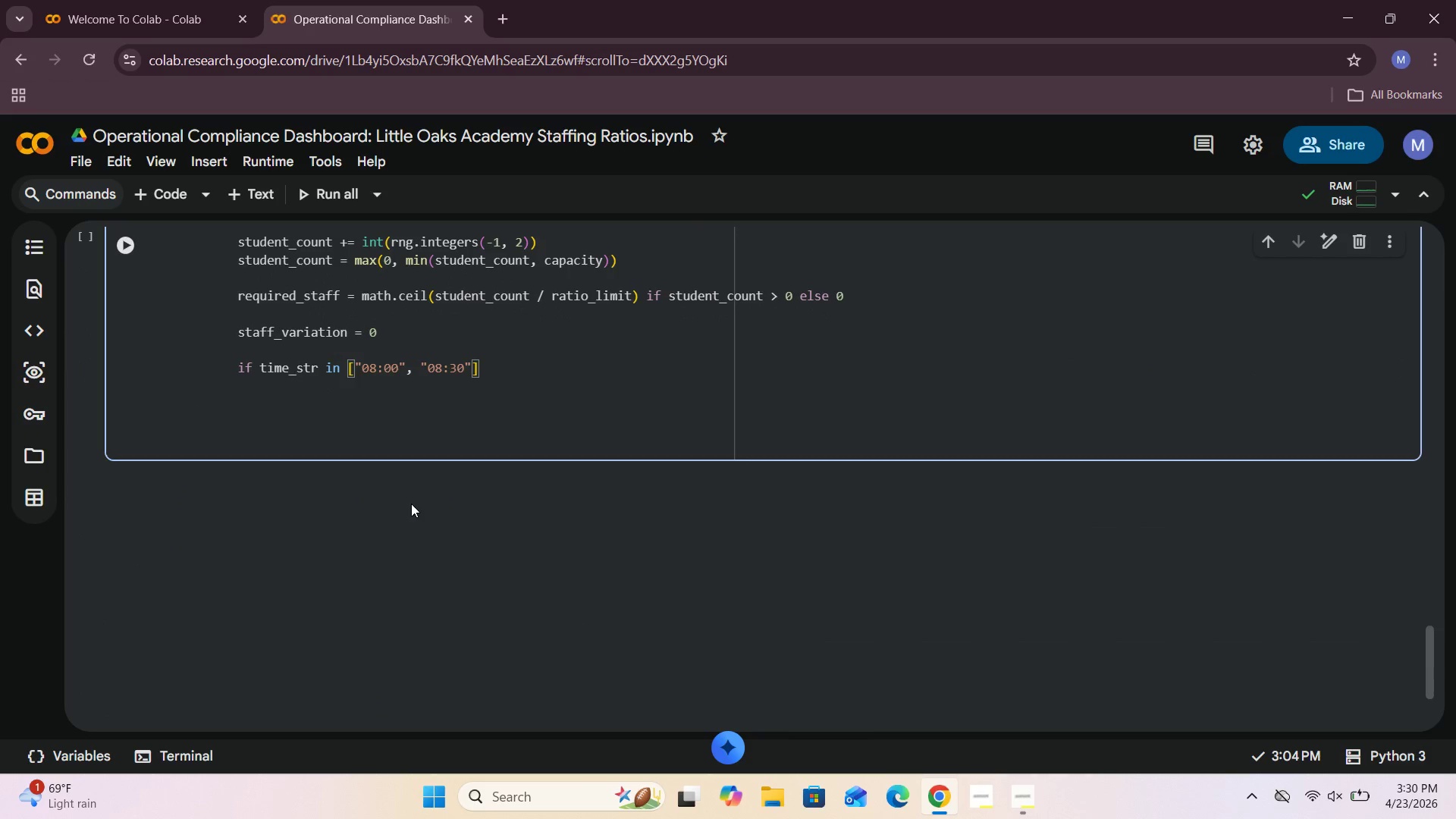 
key(ArrowRight)
 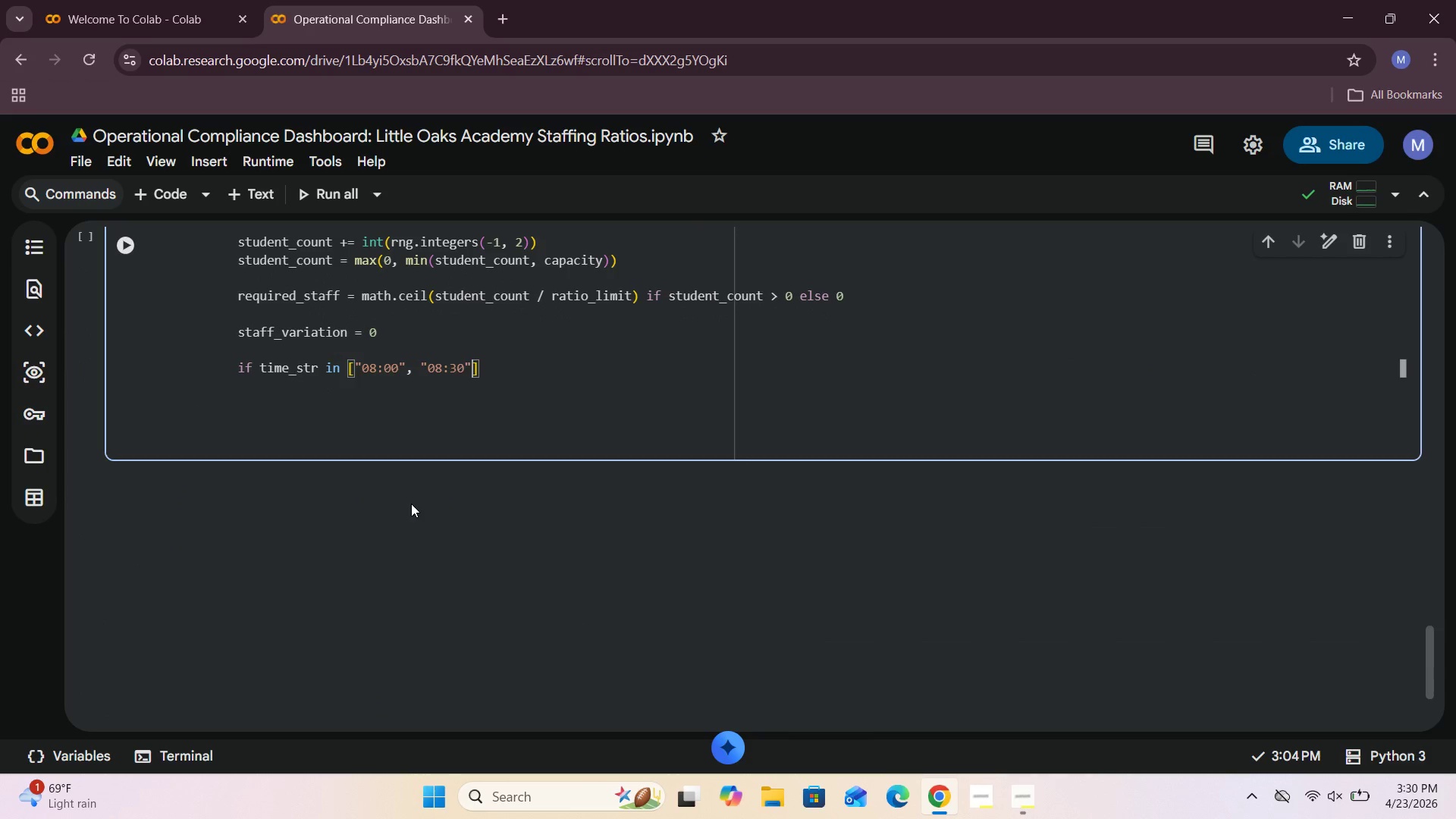 
key(Comma)
 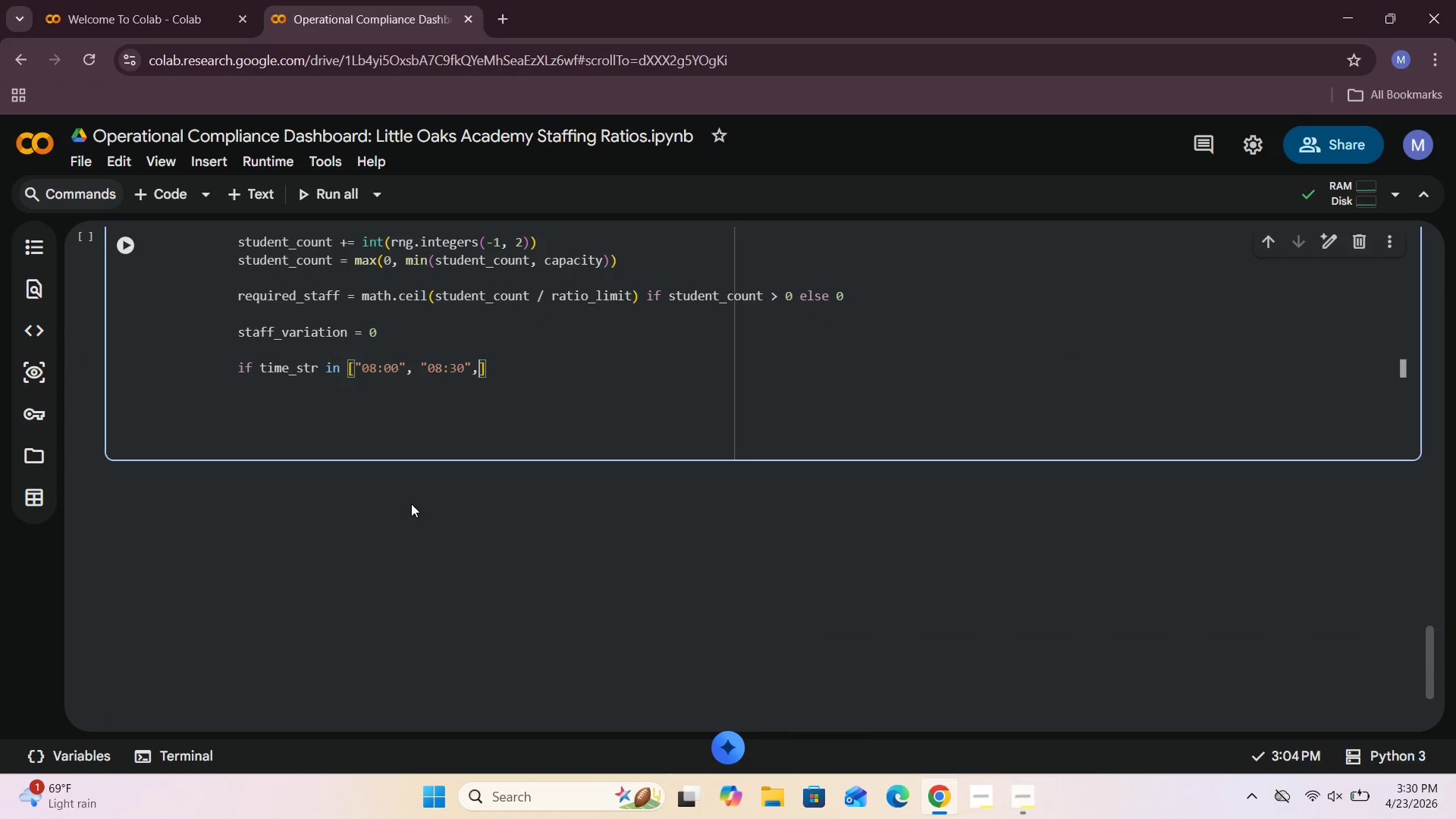 
key(Space)
 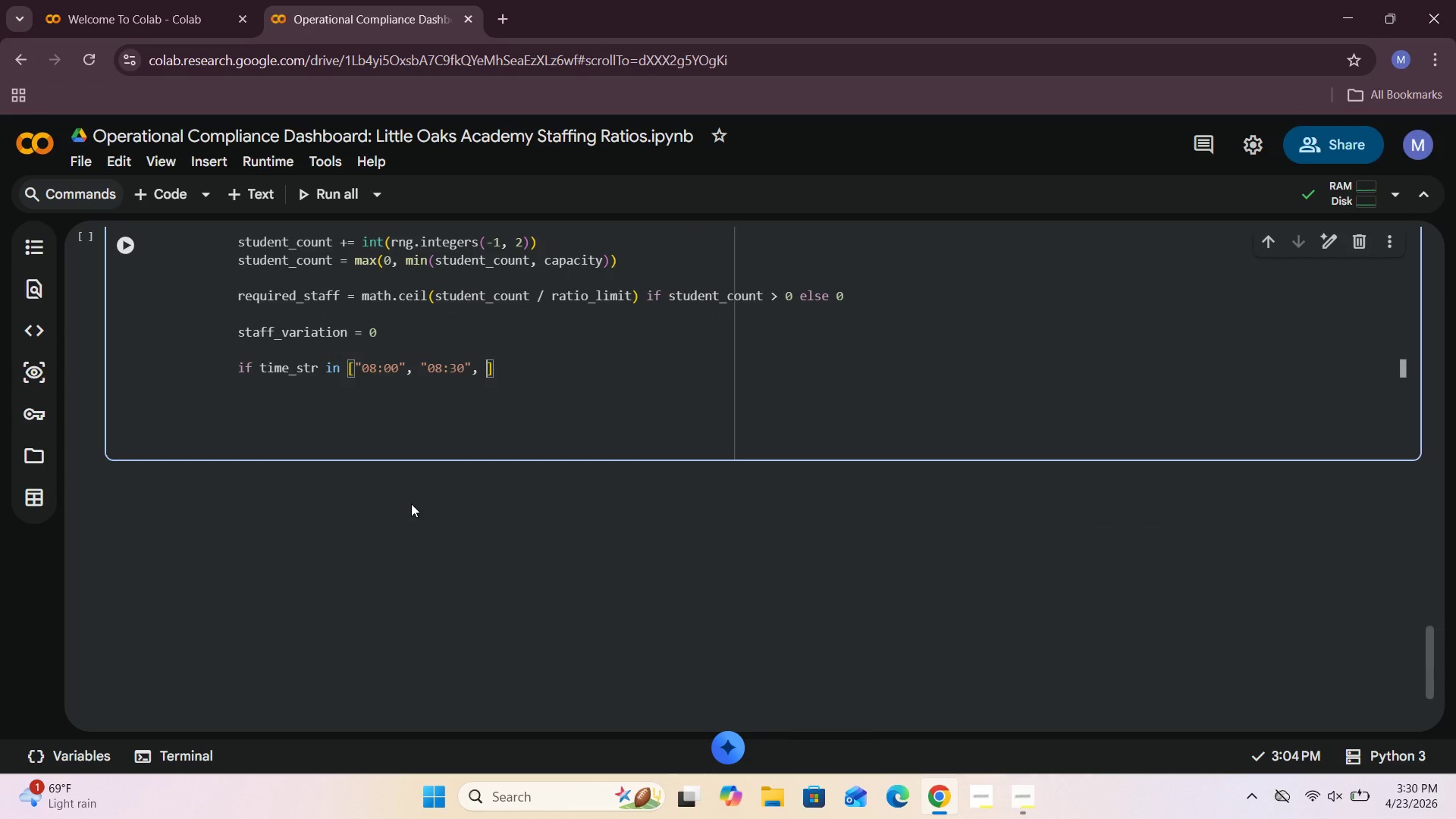 
key(Shift+Quote)
 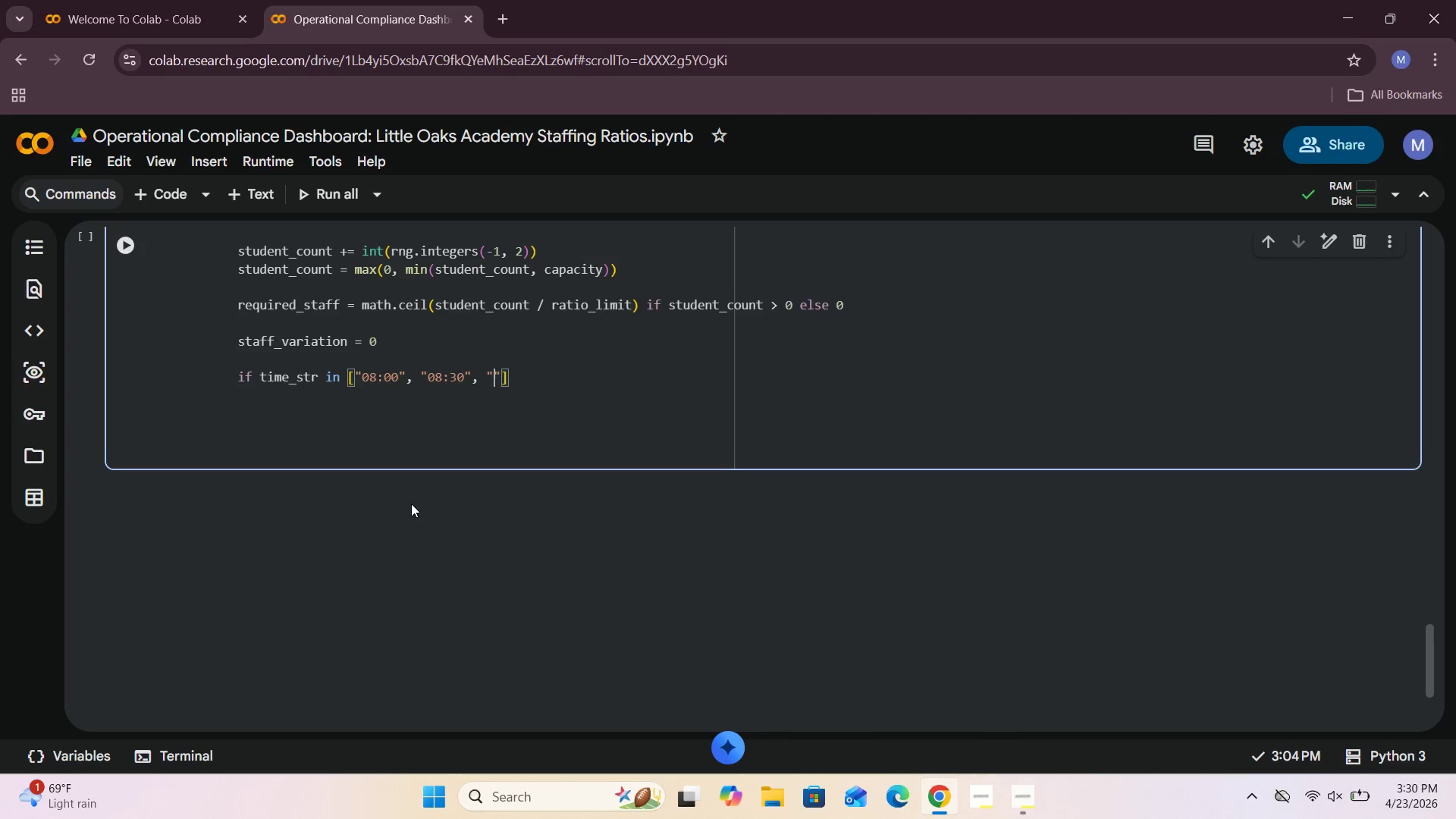 
wait(8.42)
 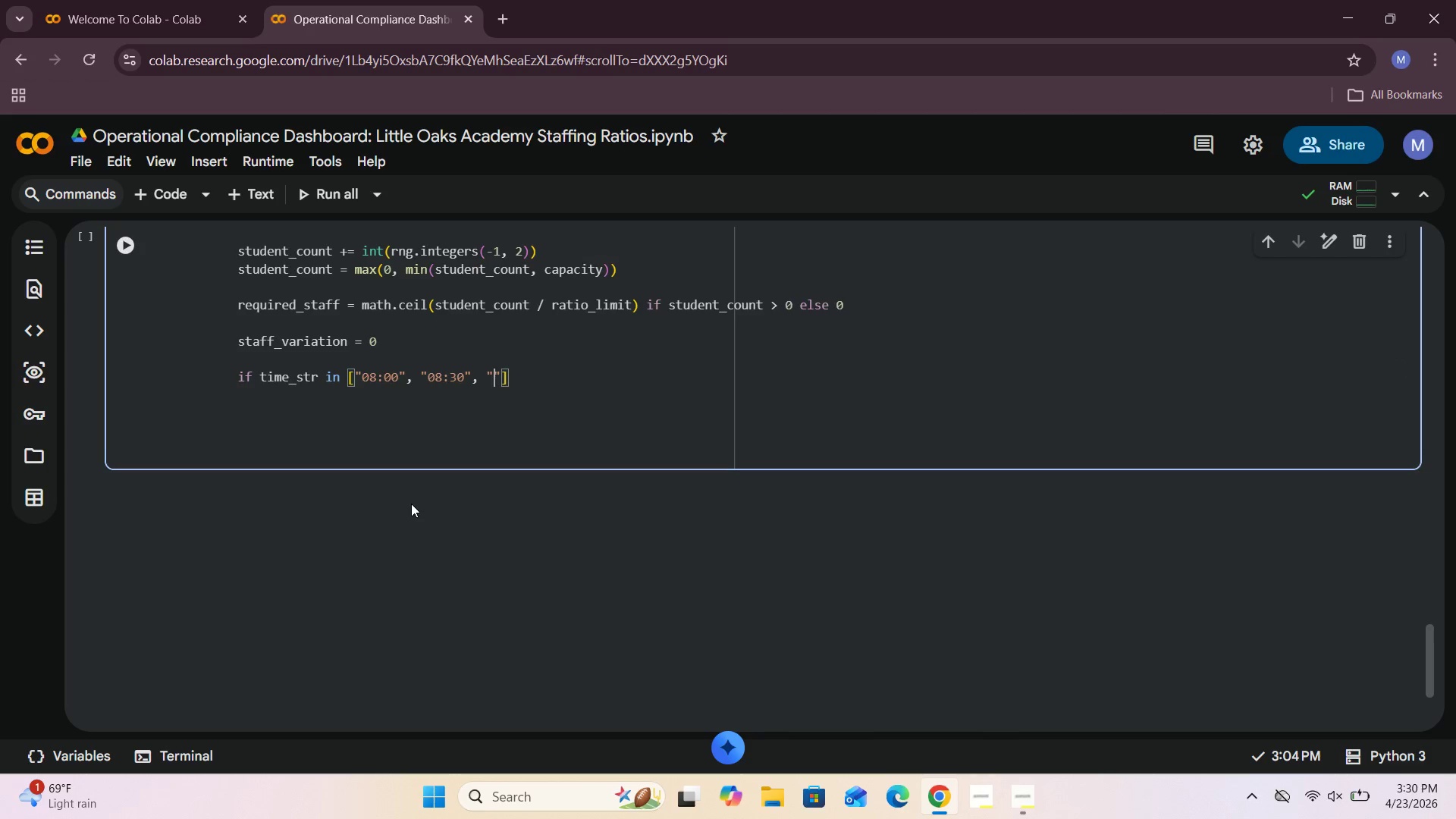 
type(16:00)
 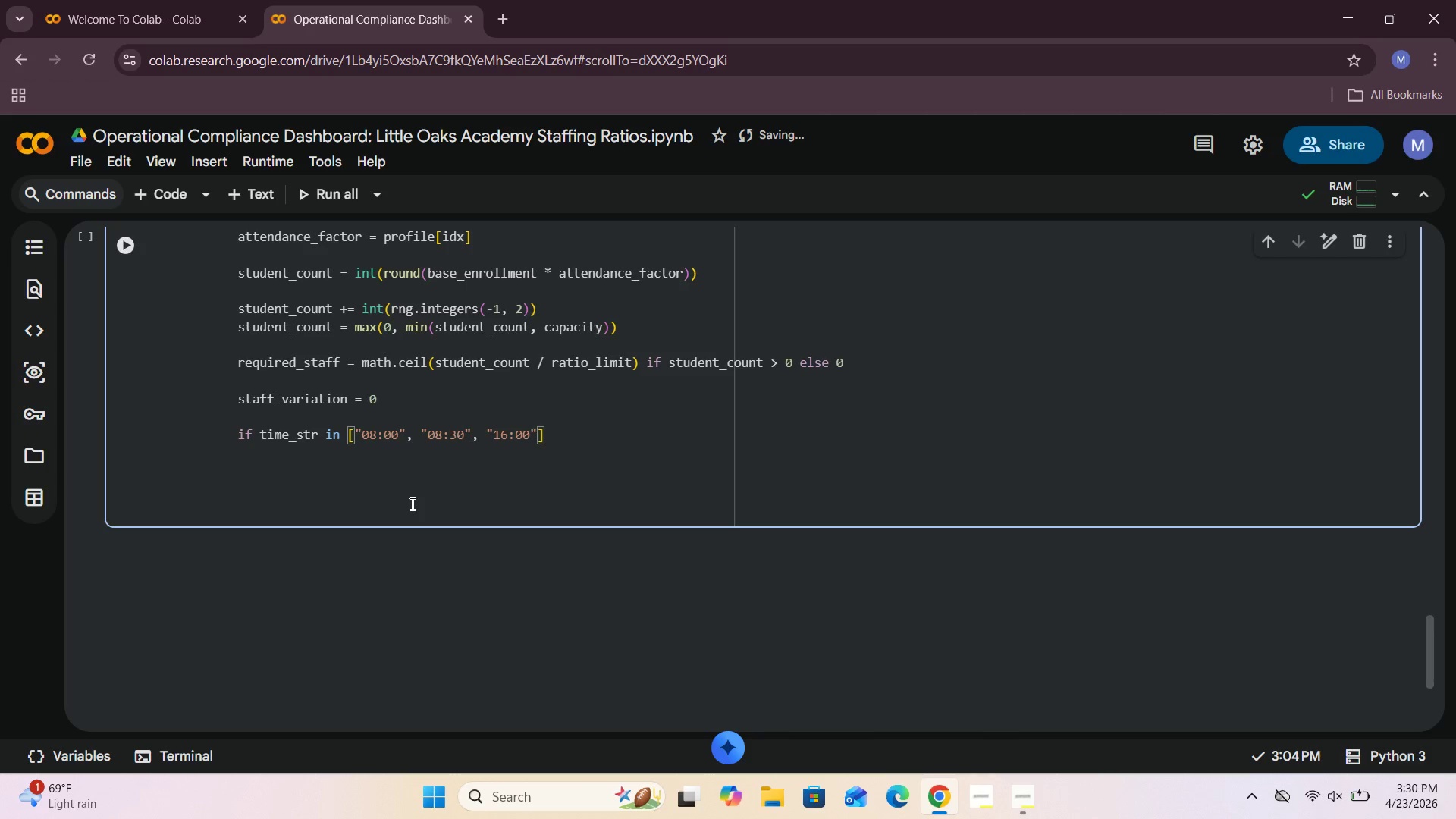 
key(ArrowRight)
 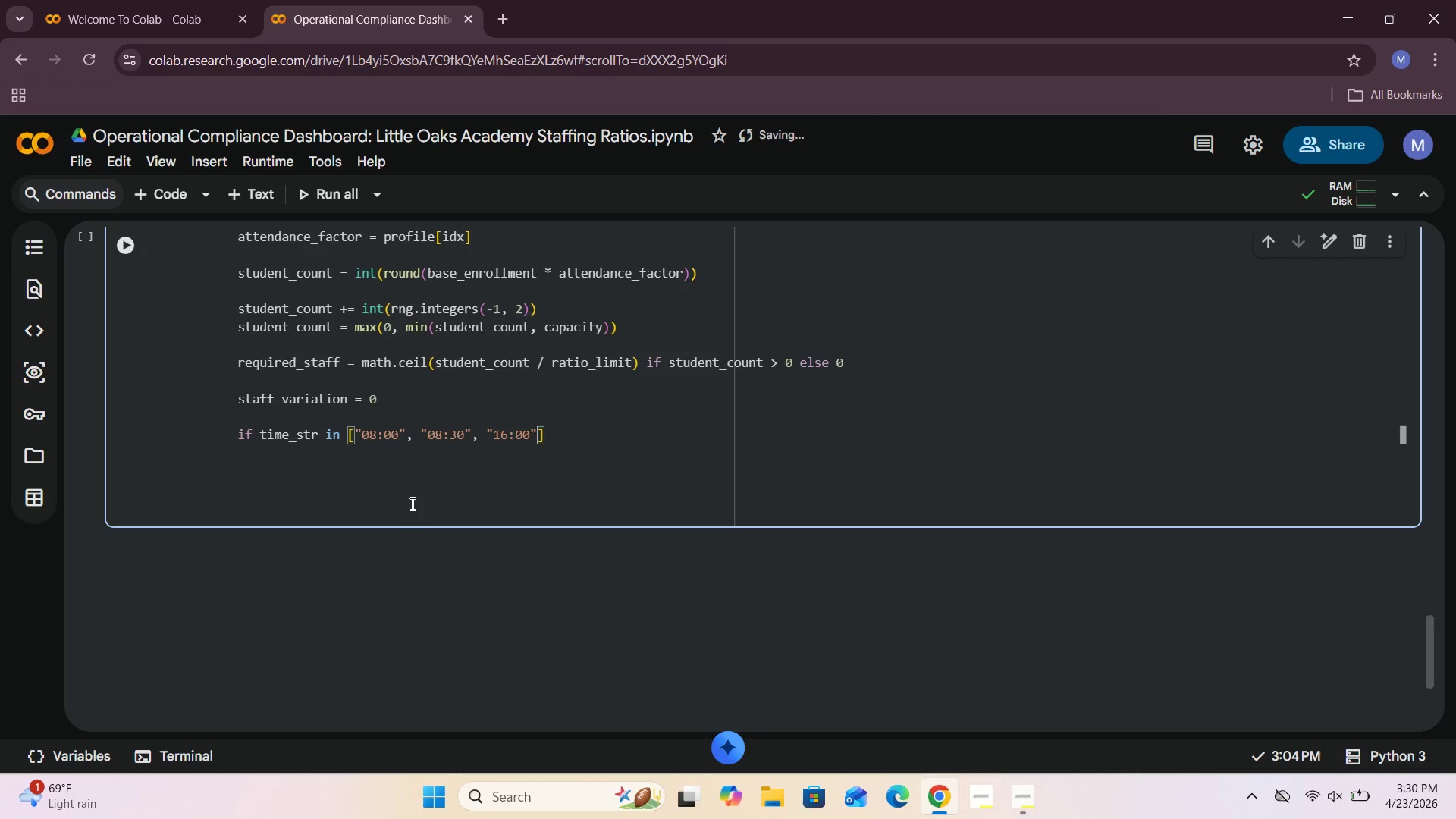 
key(Comma)
 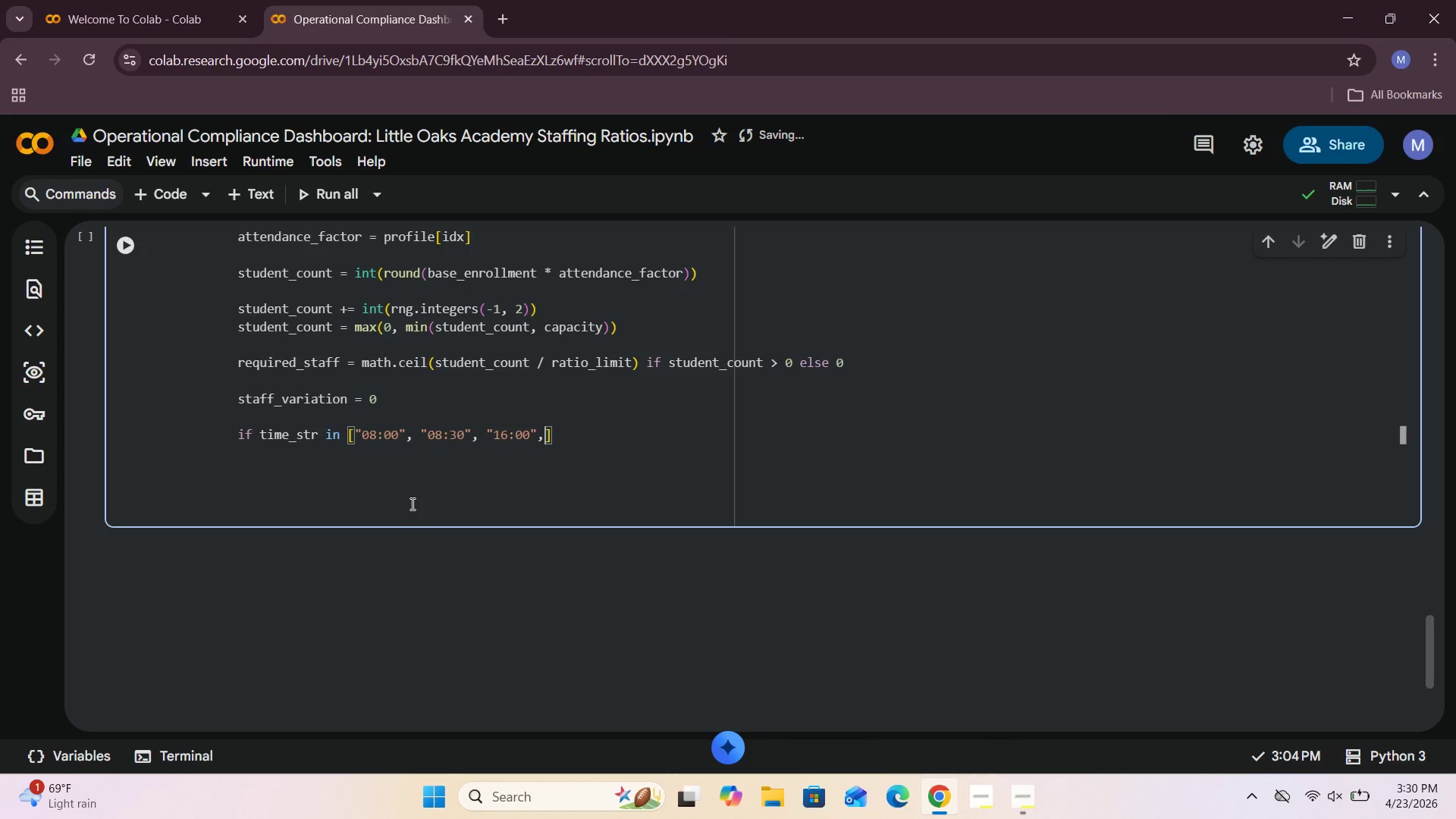 
key(Space)
 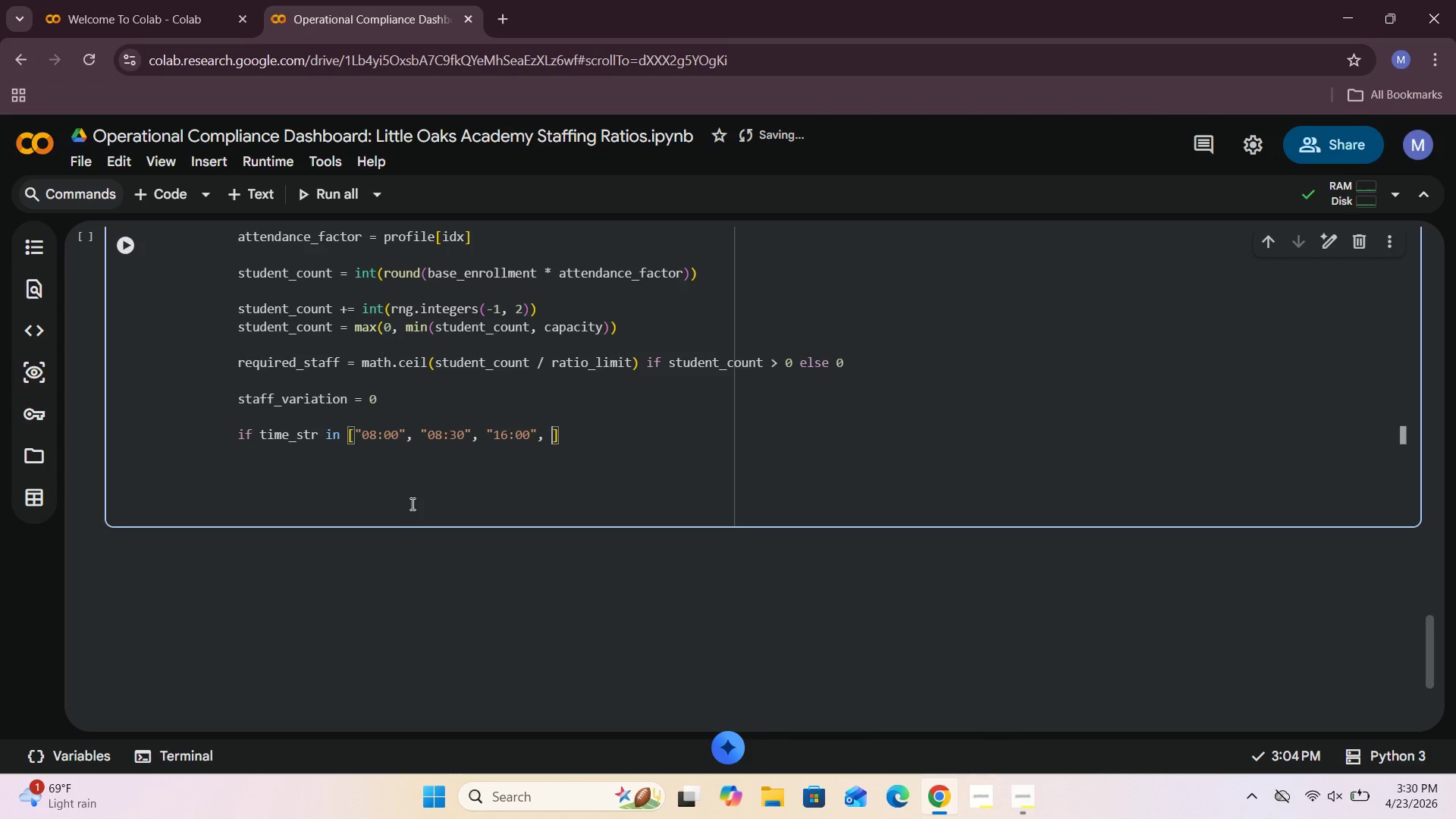 
key(Shift+Quote)
 